 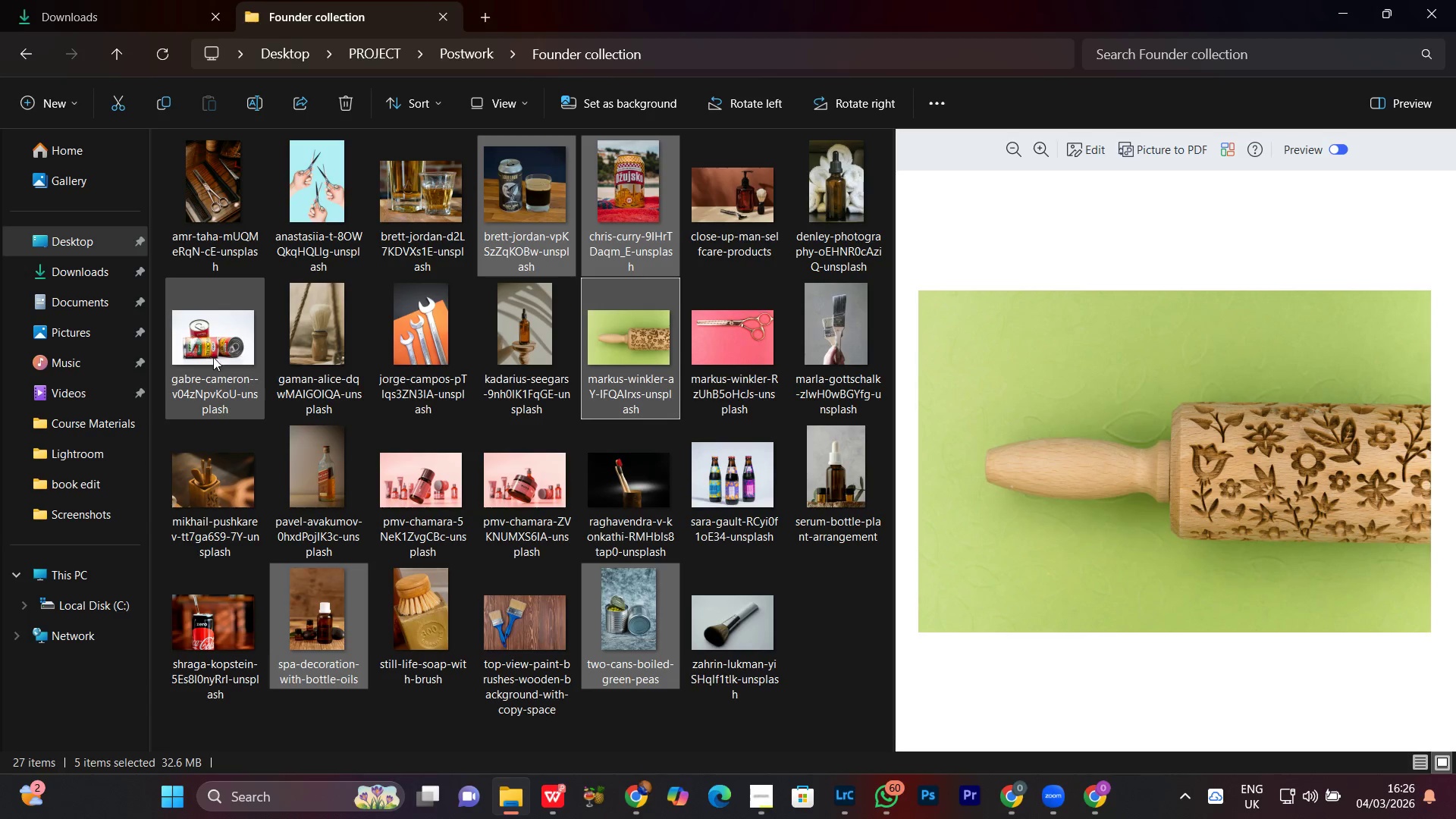 
left_click([214, 347])
 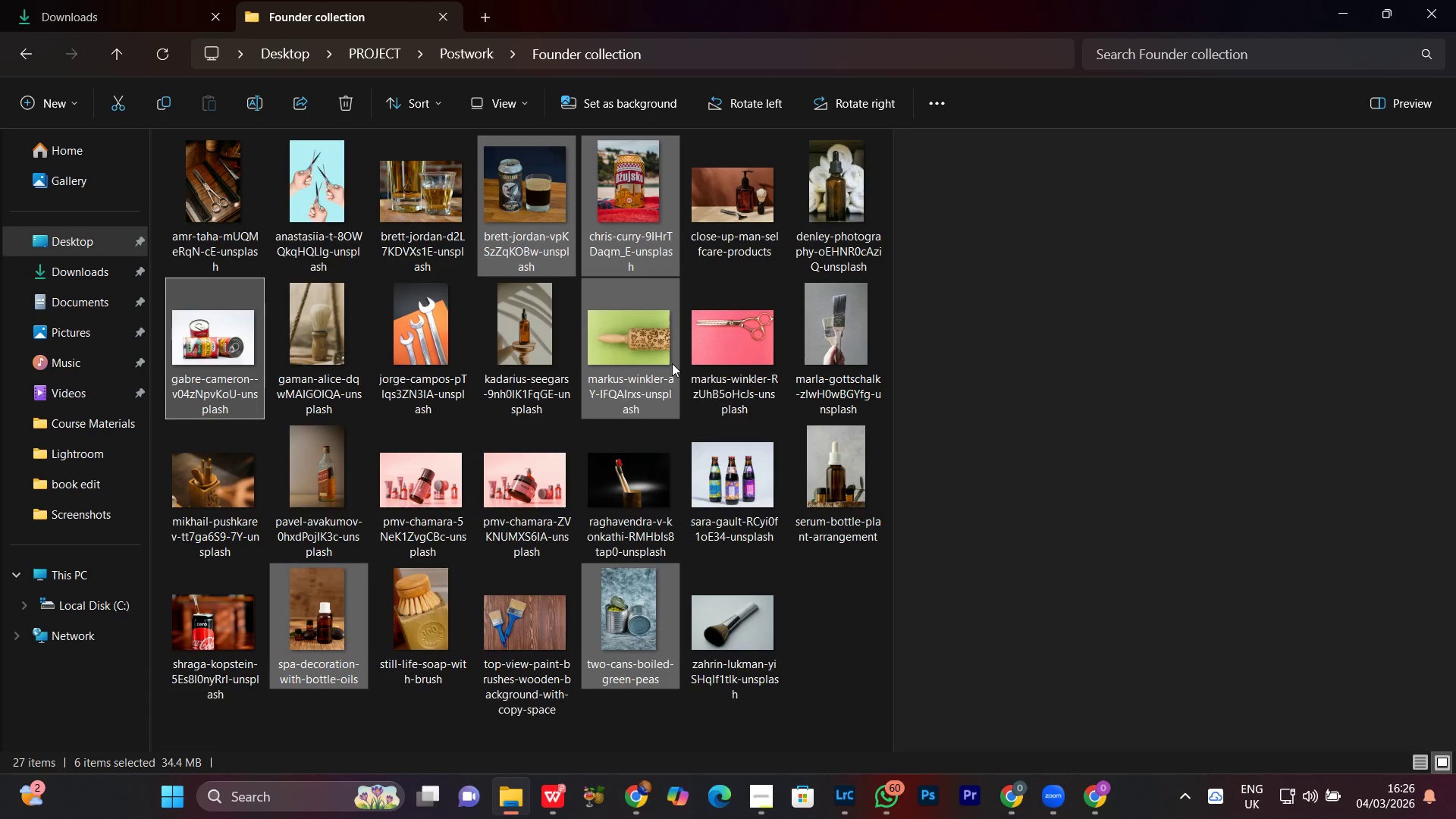 
hold_key(key=ControlLeft, duration=0.81)
left_click([730, 323])
 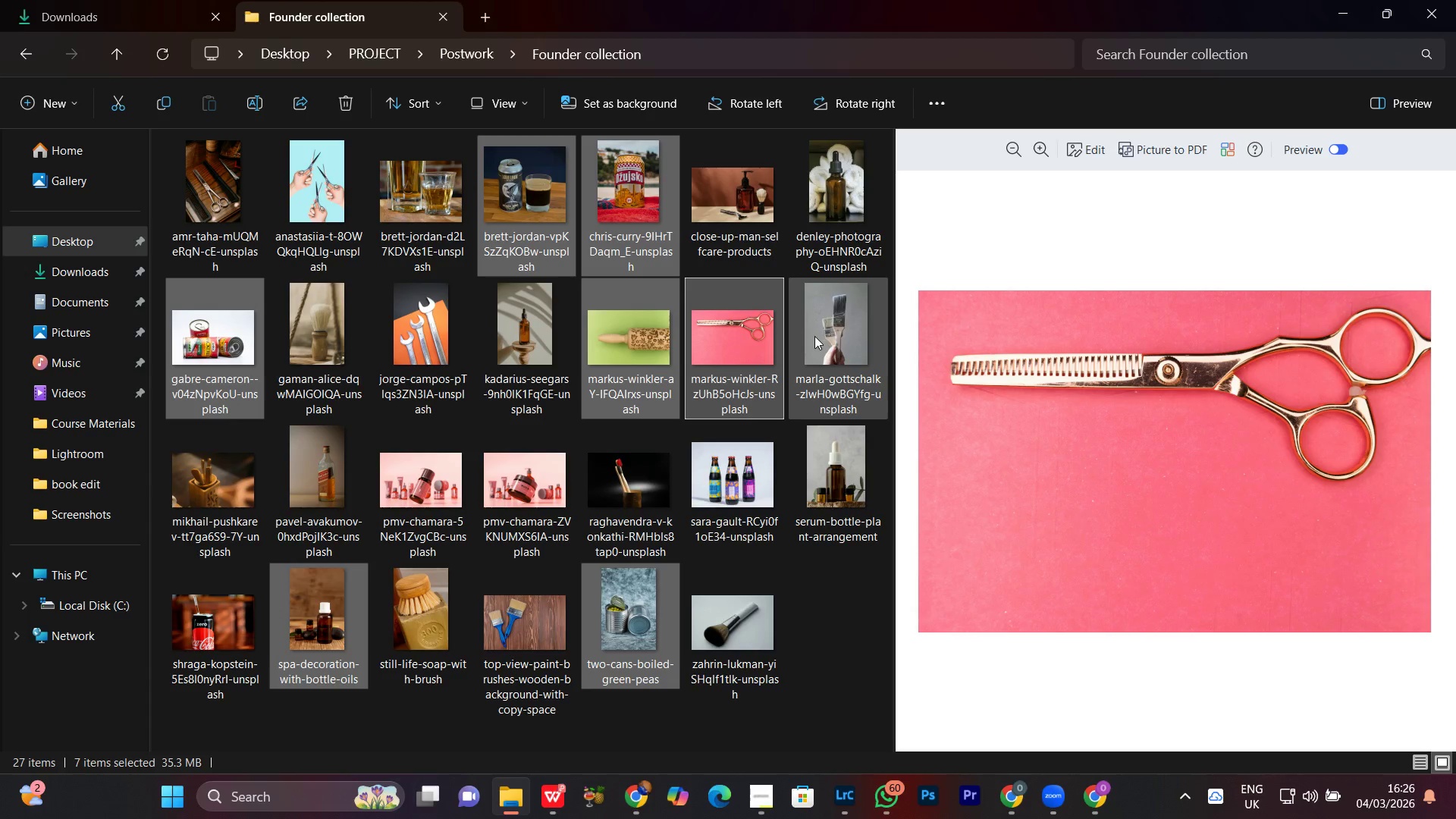 
hold_key(key=ControlLeft, duration=0.62)
left_click([852, 353])
 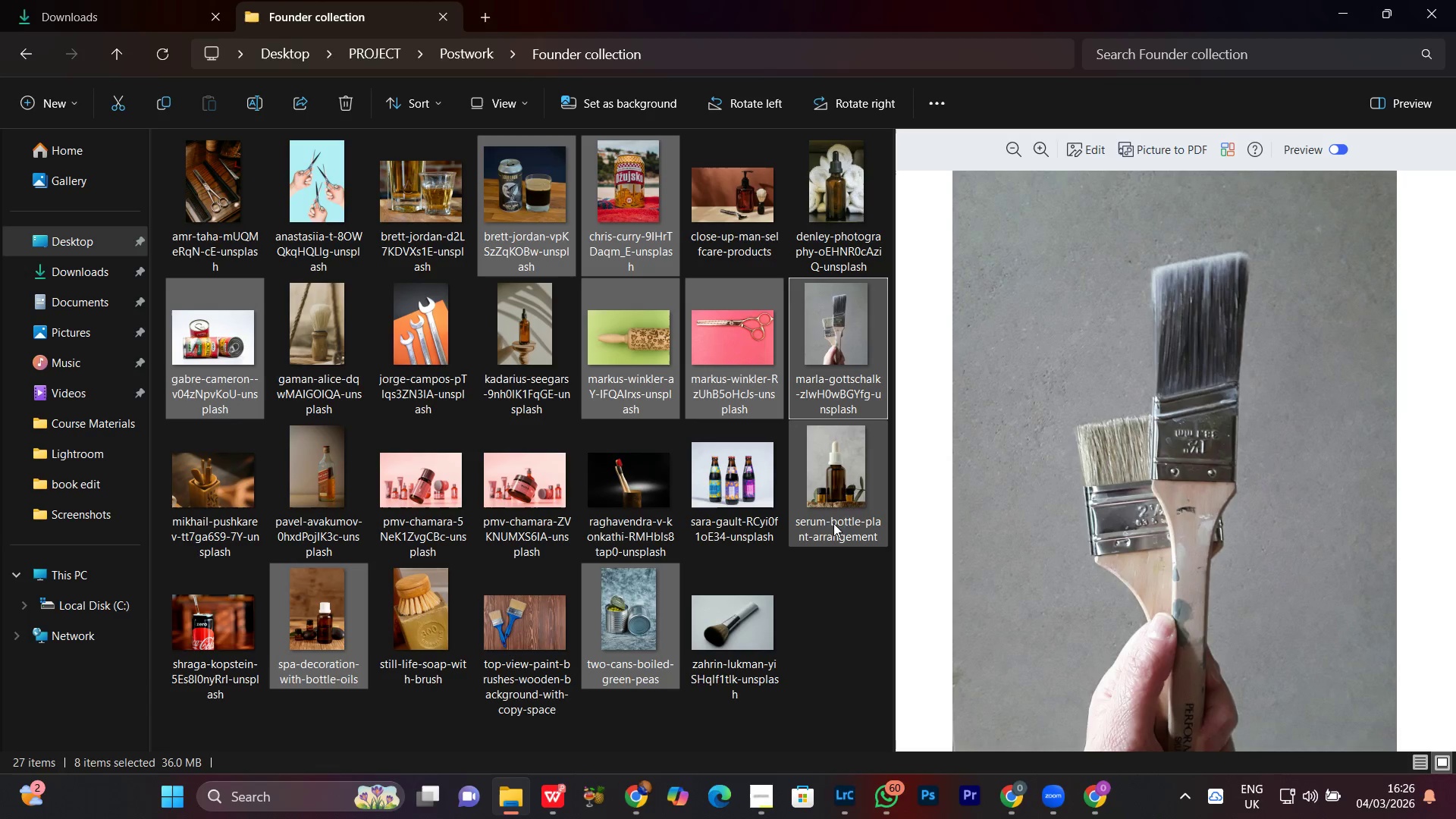 
hold_key(key=ControlLeft, duration=1.51)
left_click([839, 508])
 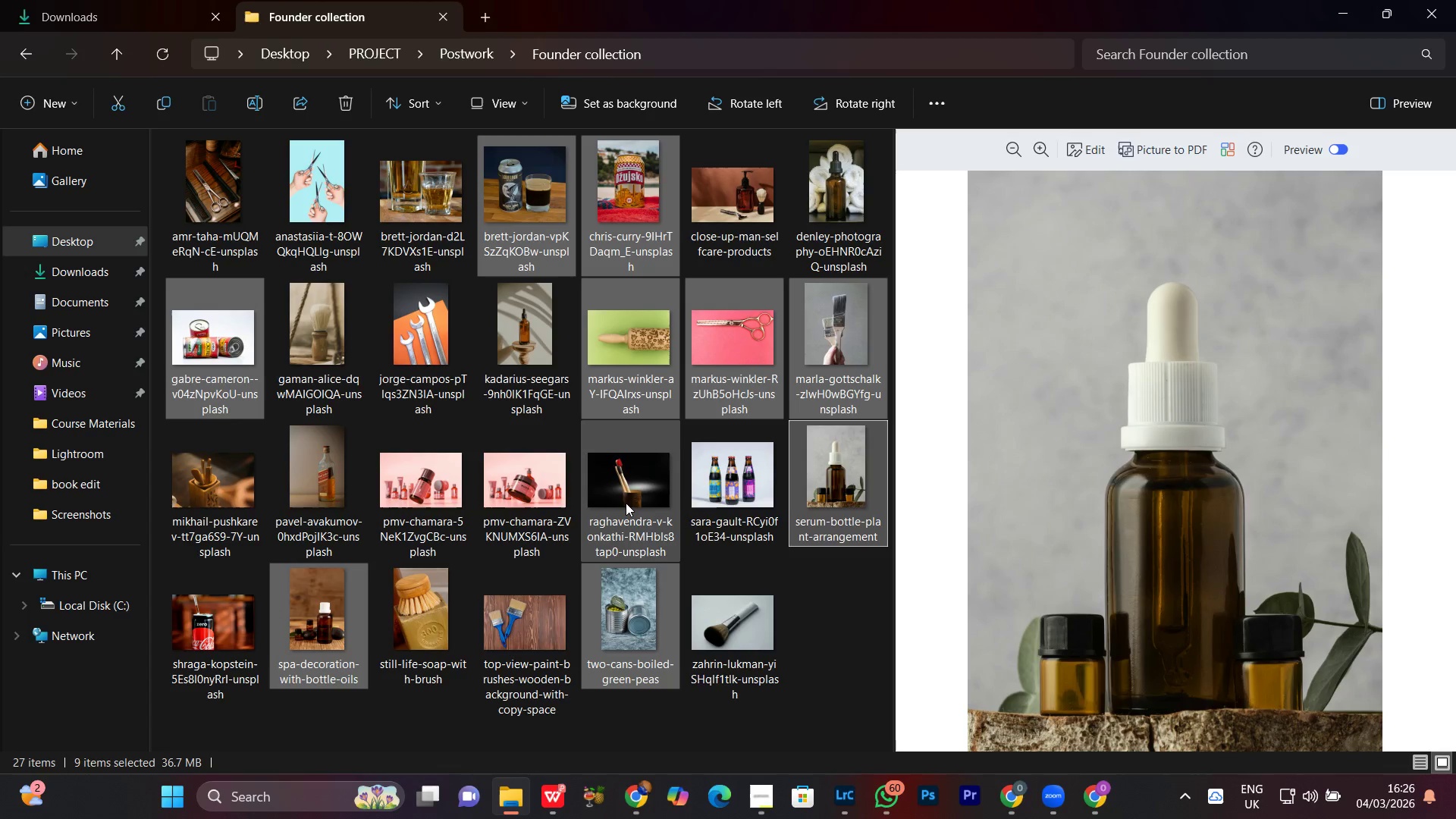 
left_click([626, 503])
 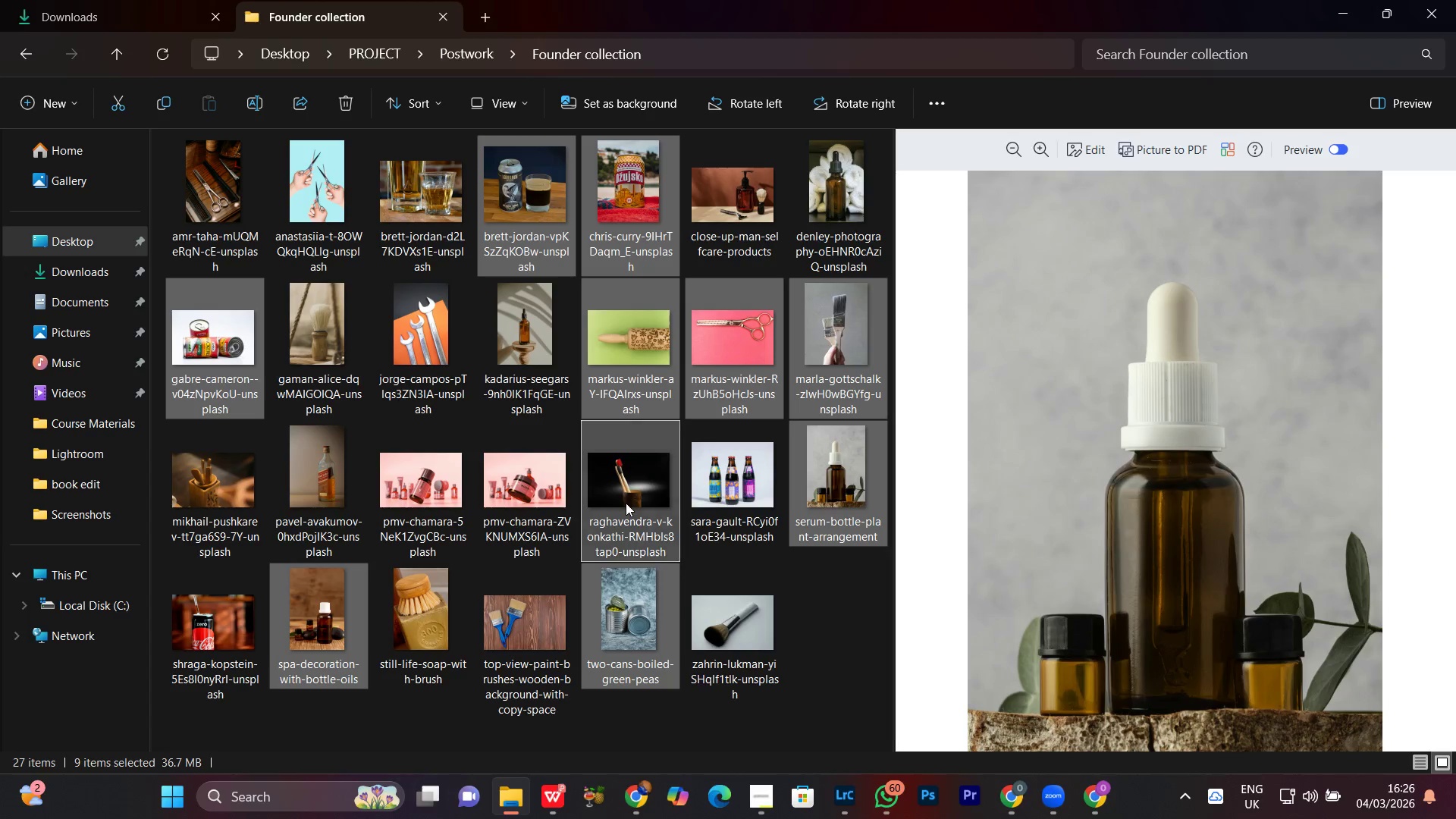 
hold_key(key=ControlLeft, duration=1.52)
left_click([191, 623])
 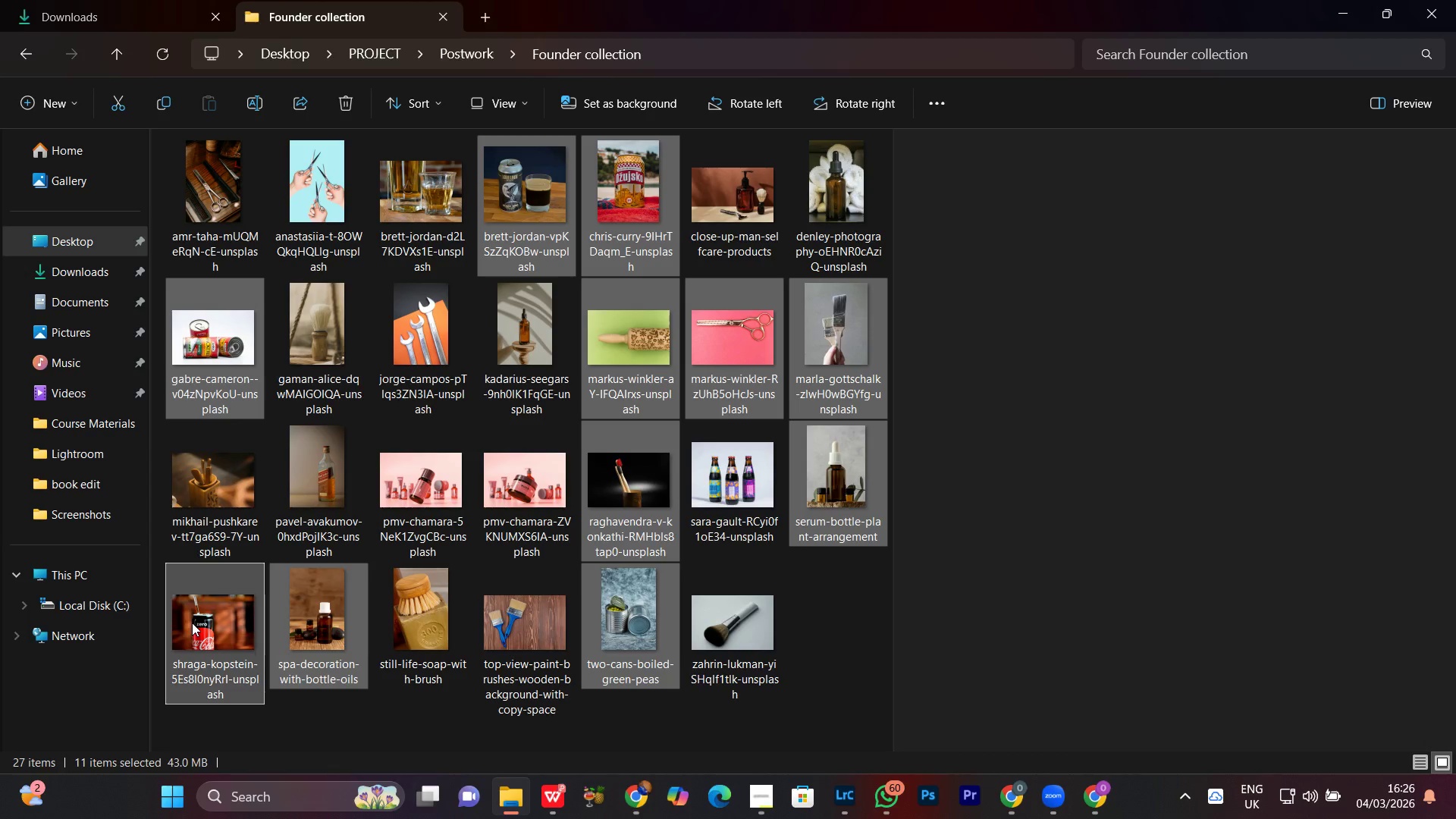 
hold_key(key=ControlLeft, duration=0.48)
 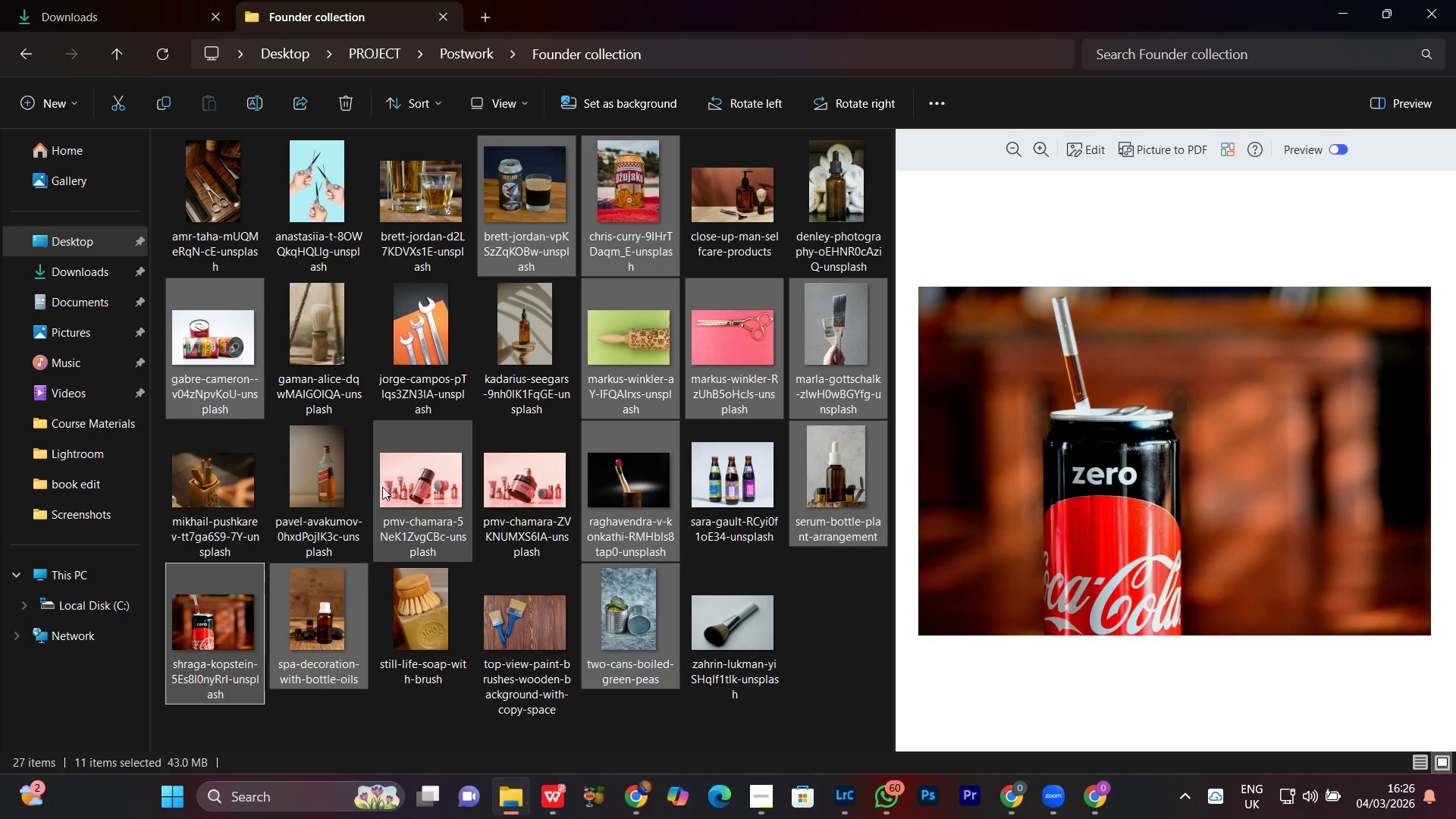 
hold_key(key=ControlLeft, duration=1.53)
left_click([525, 339])
 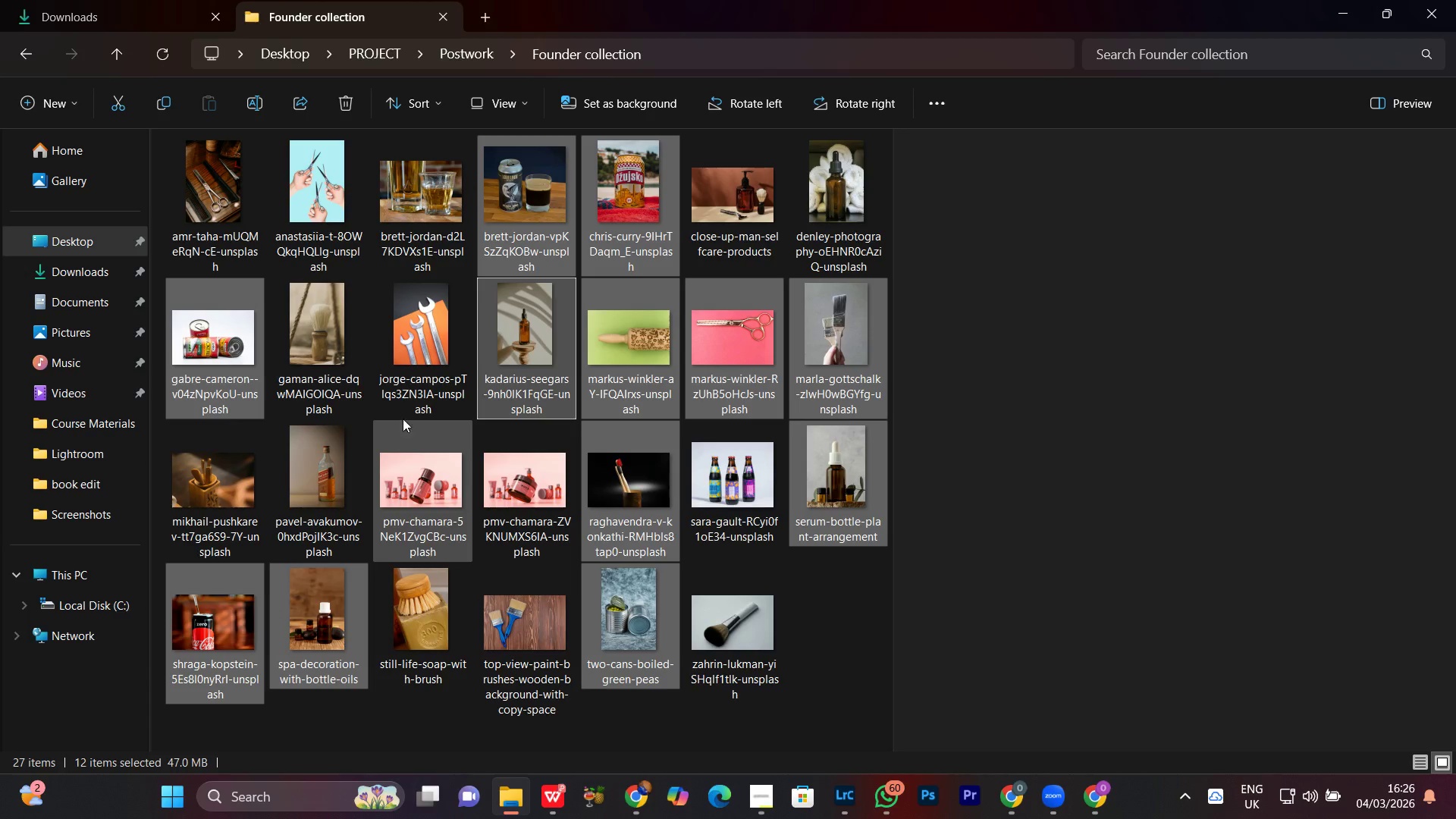 
hold_key(key=ControlLeft, duration=0.86)
left_click([416, 280])
 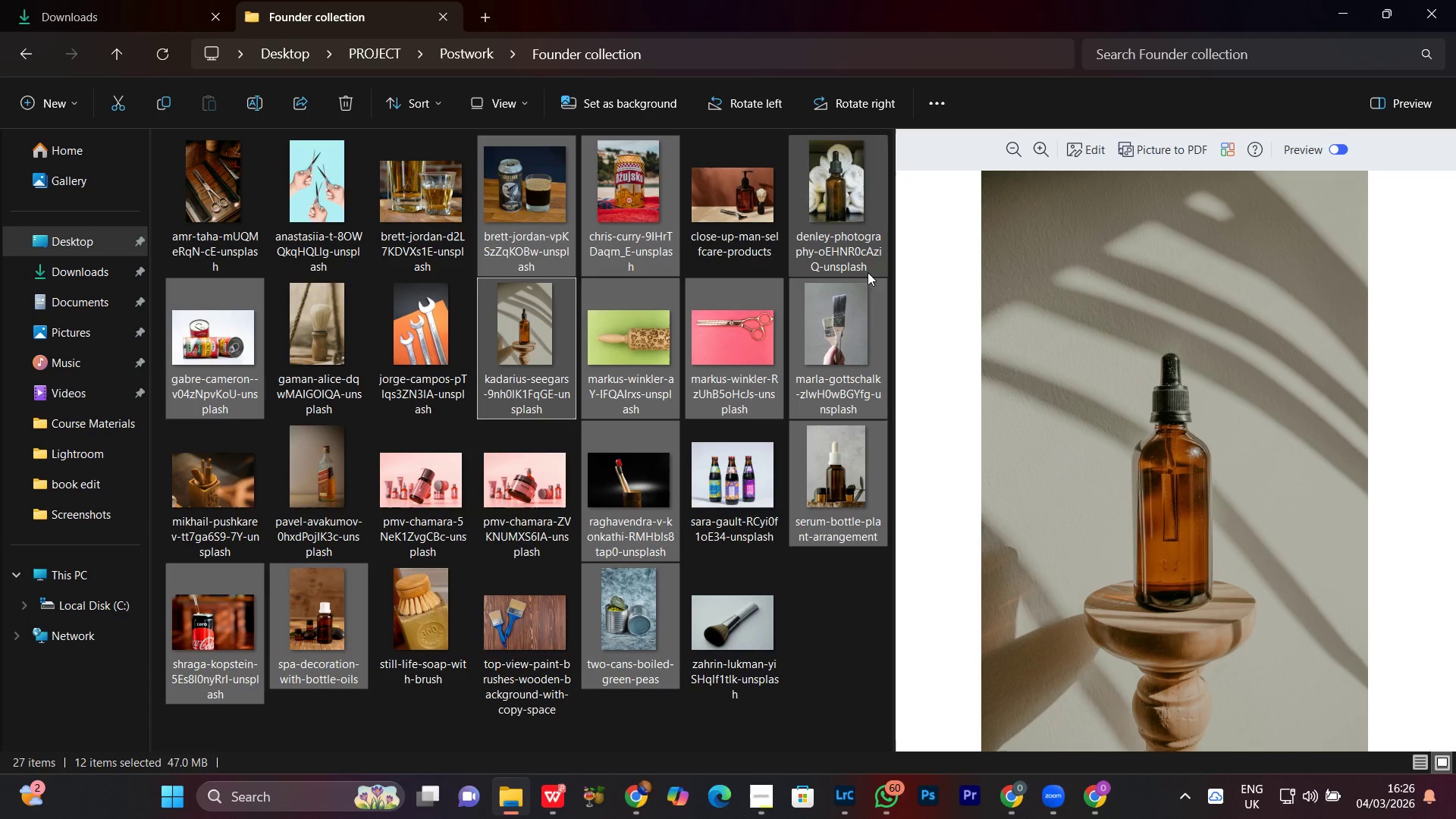 
hold_key(key=ControlLeft, duration=1.02)
left_click([854, 183])
 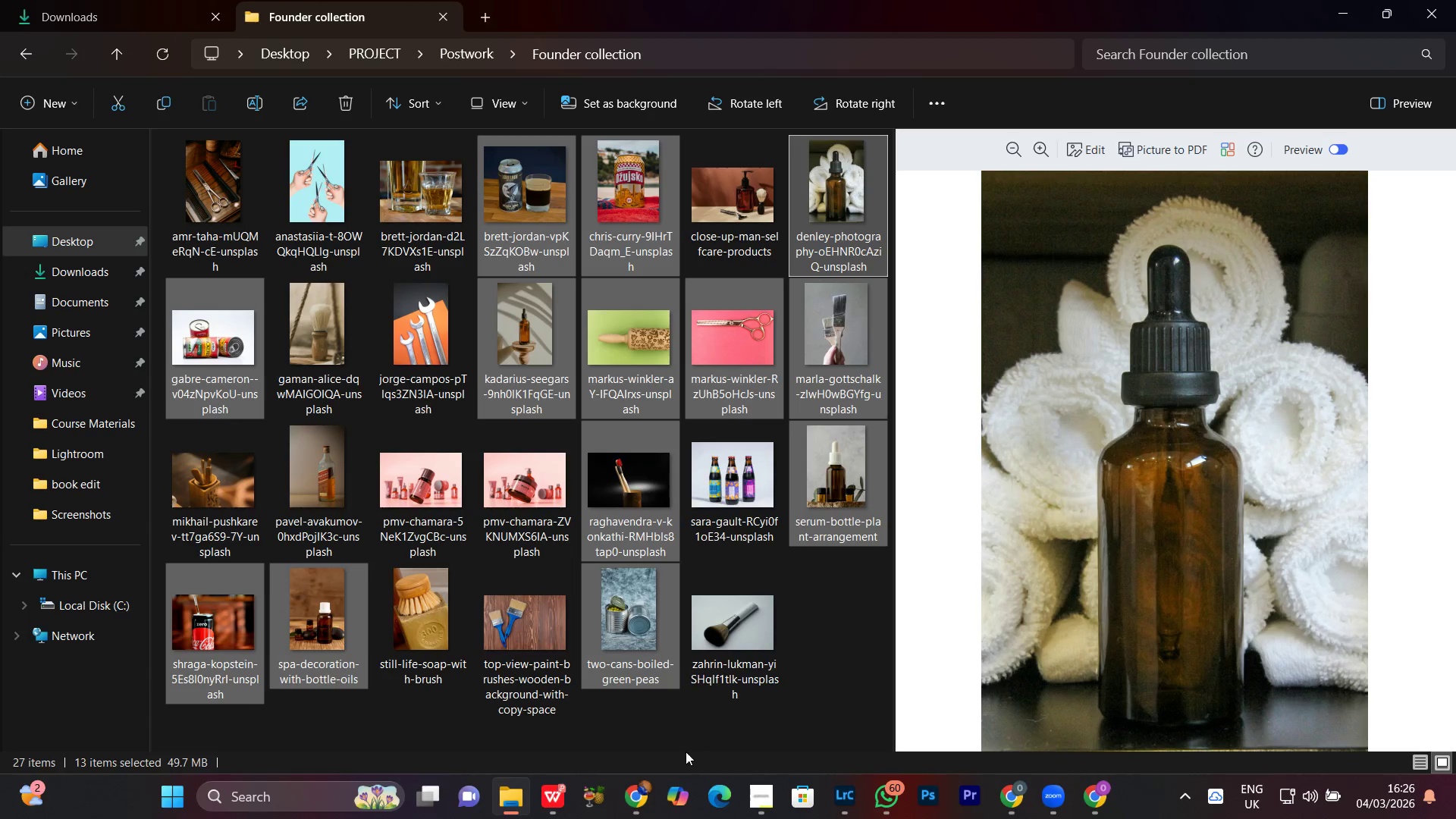 
hold_key(key=ControlLeft, duration=1.53)
left_click([522, 629])
 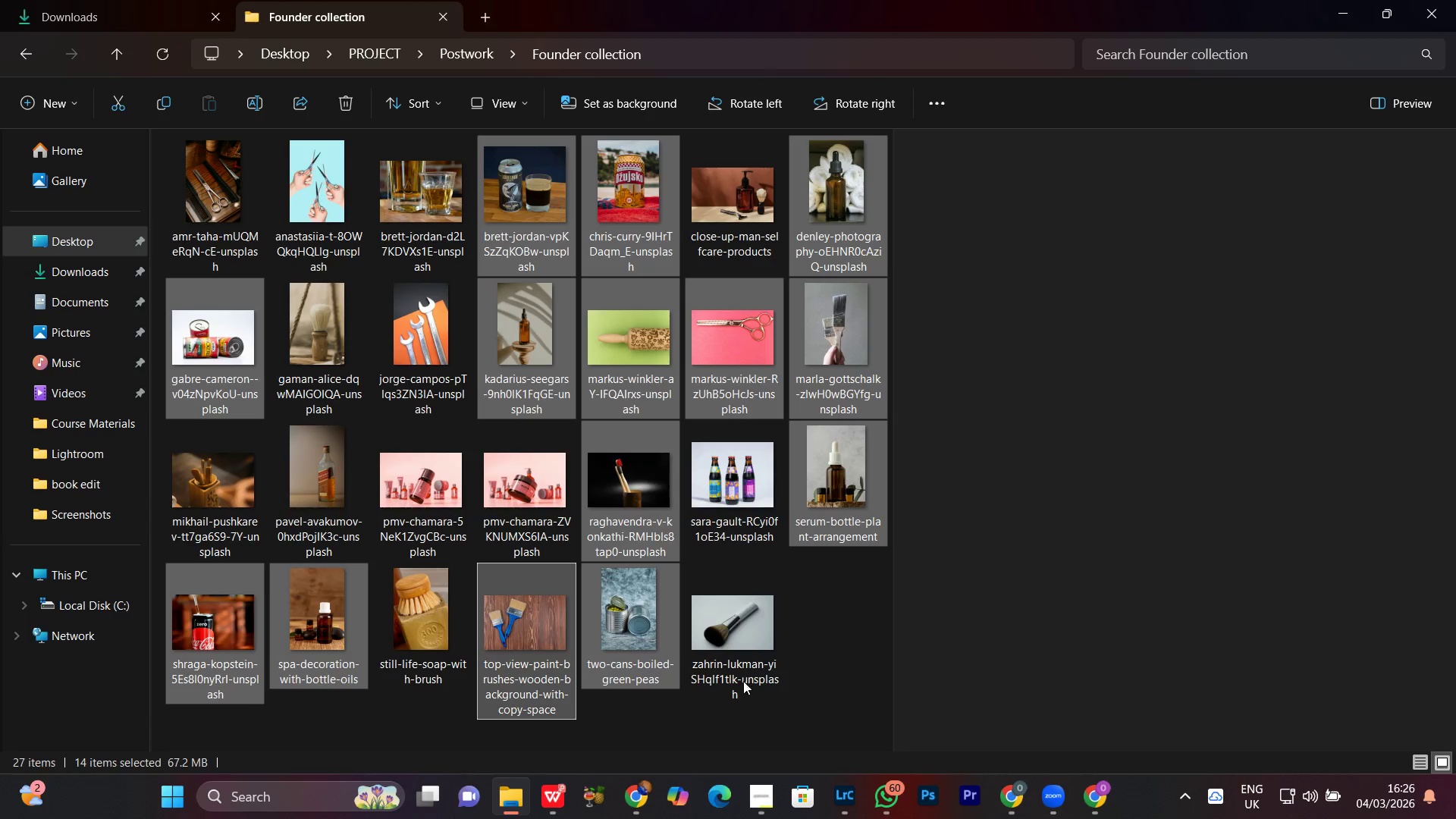 
left_click([745, 632])
 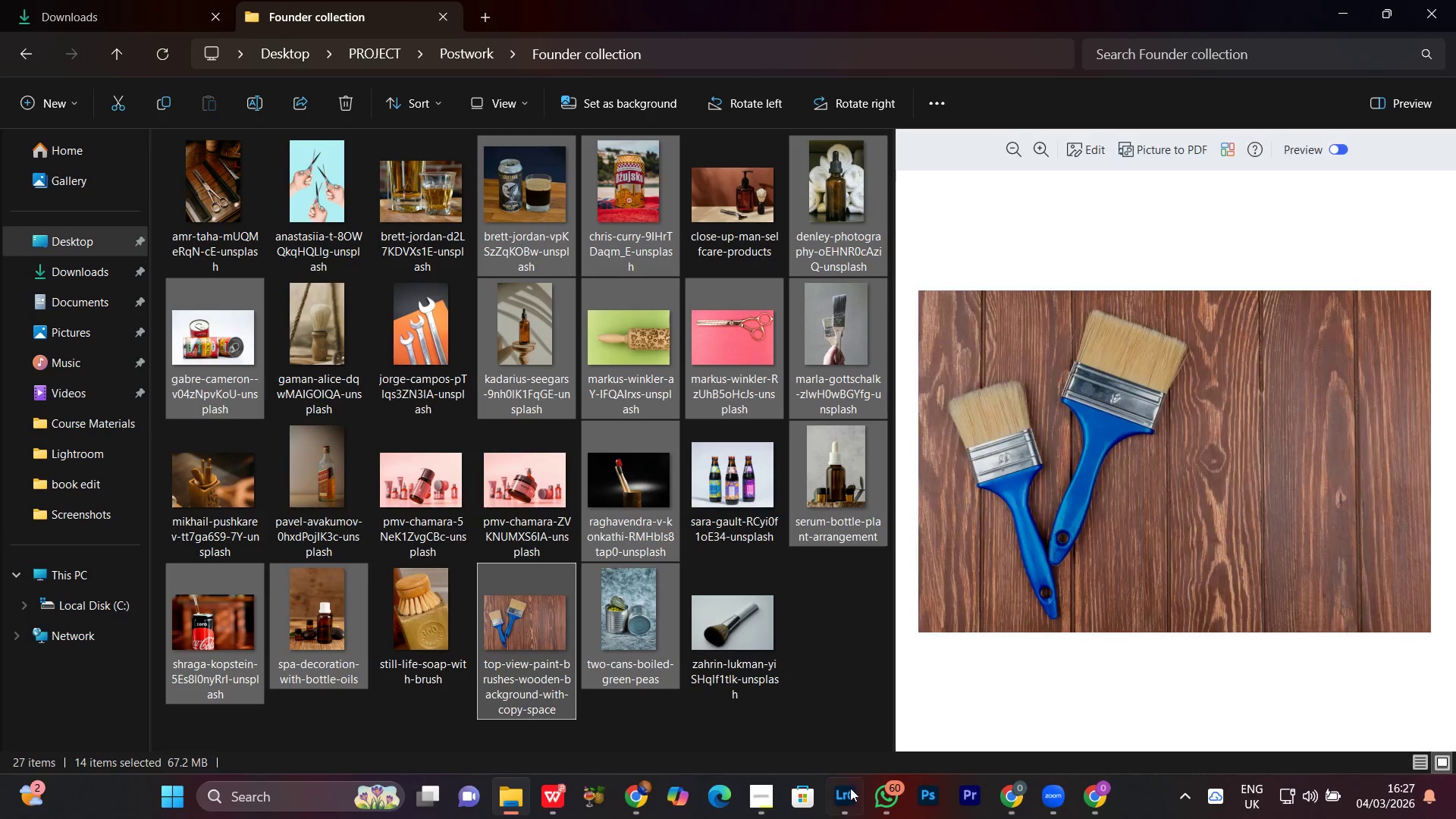 
hold_key(key=ControlLeft, duration=1.34)
left_click([714, 609])
 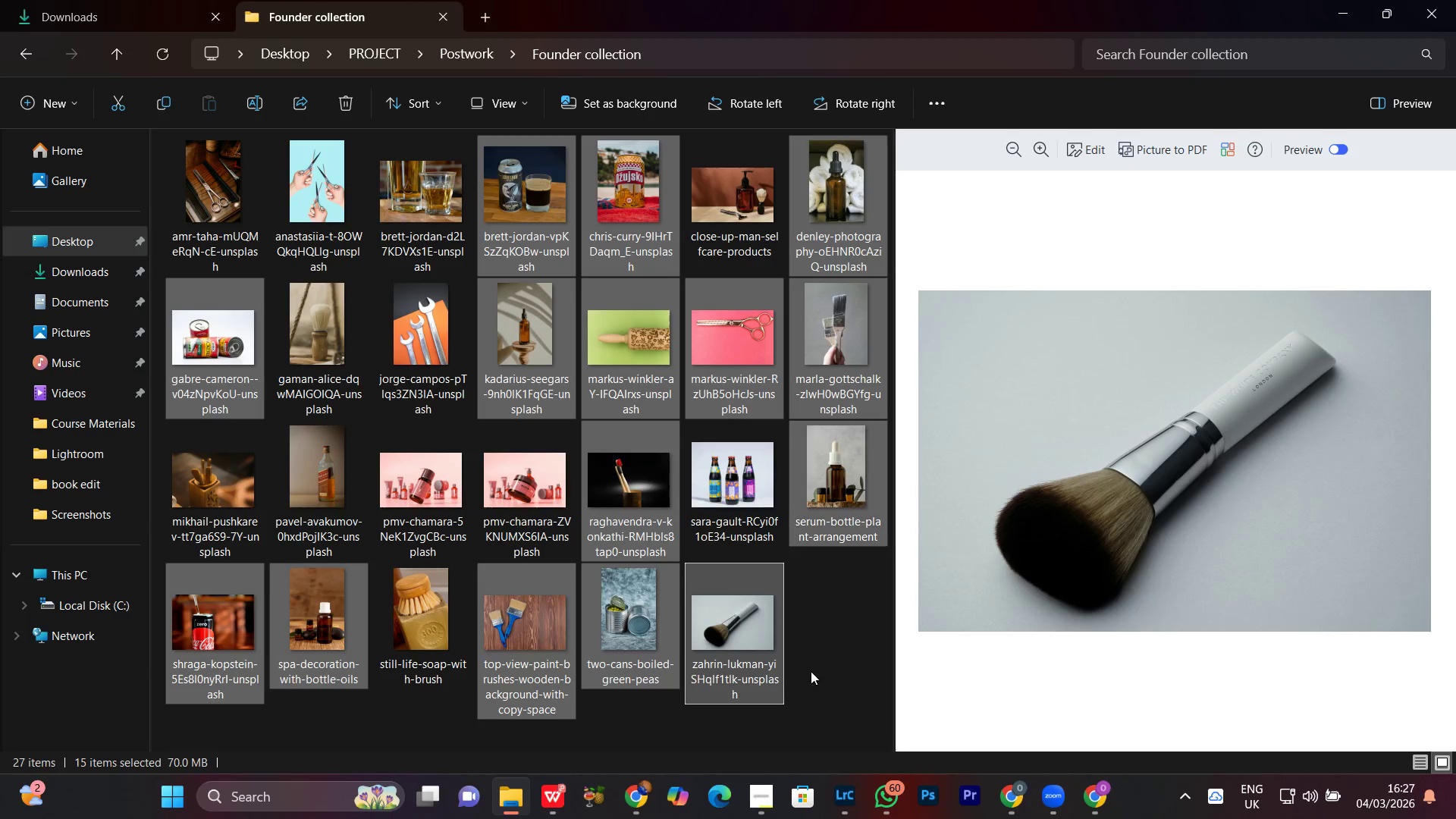 
hold_key(key=ControlLeft, duration=0.73)
left_click([736, 504])
 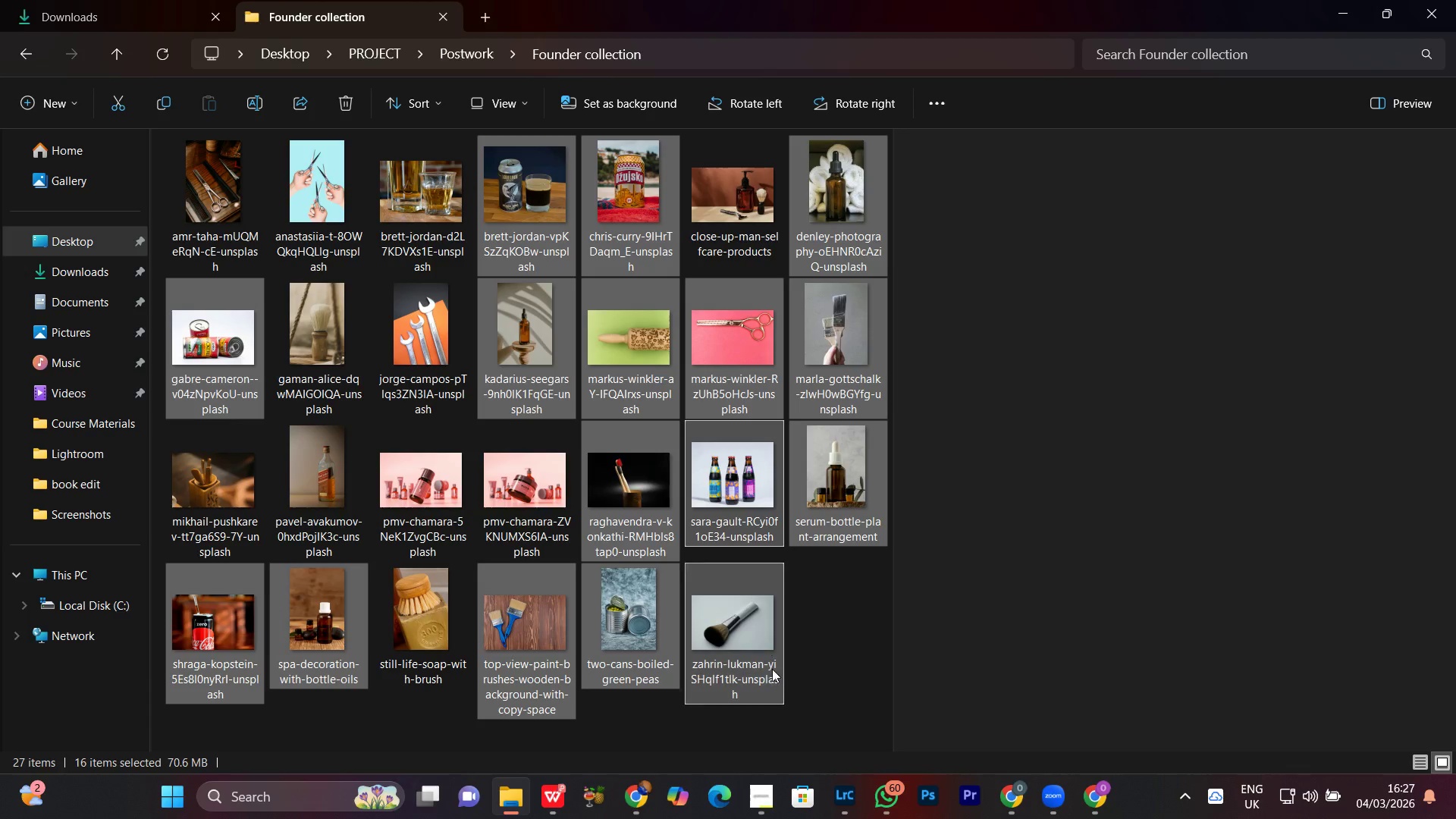 
hold_key(key=ControlLeft, duration=1.91)
 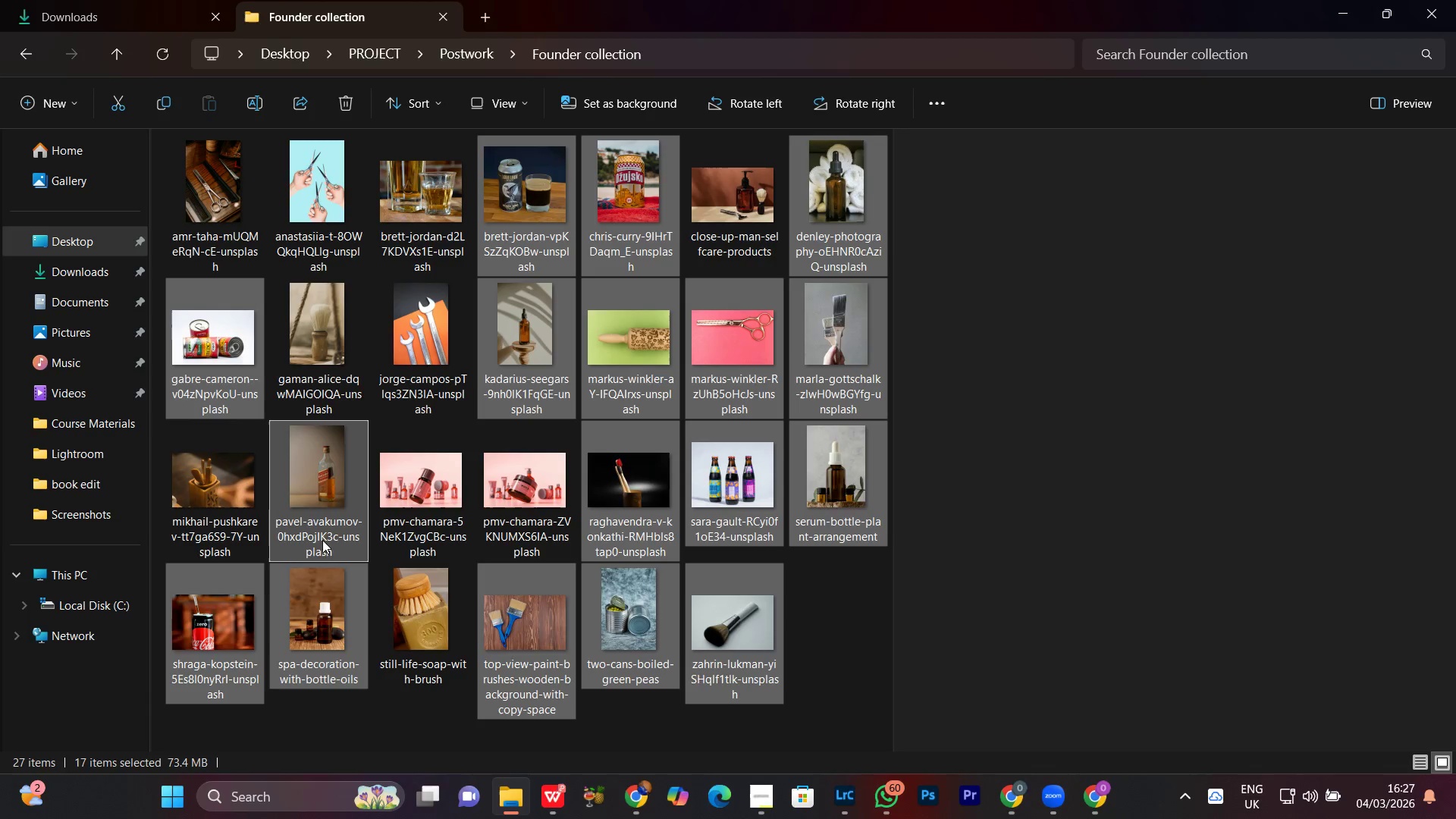 
hold_key(key=ControlLeft, duration=1.52)
left_click([341, 472])
 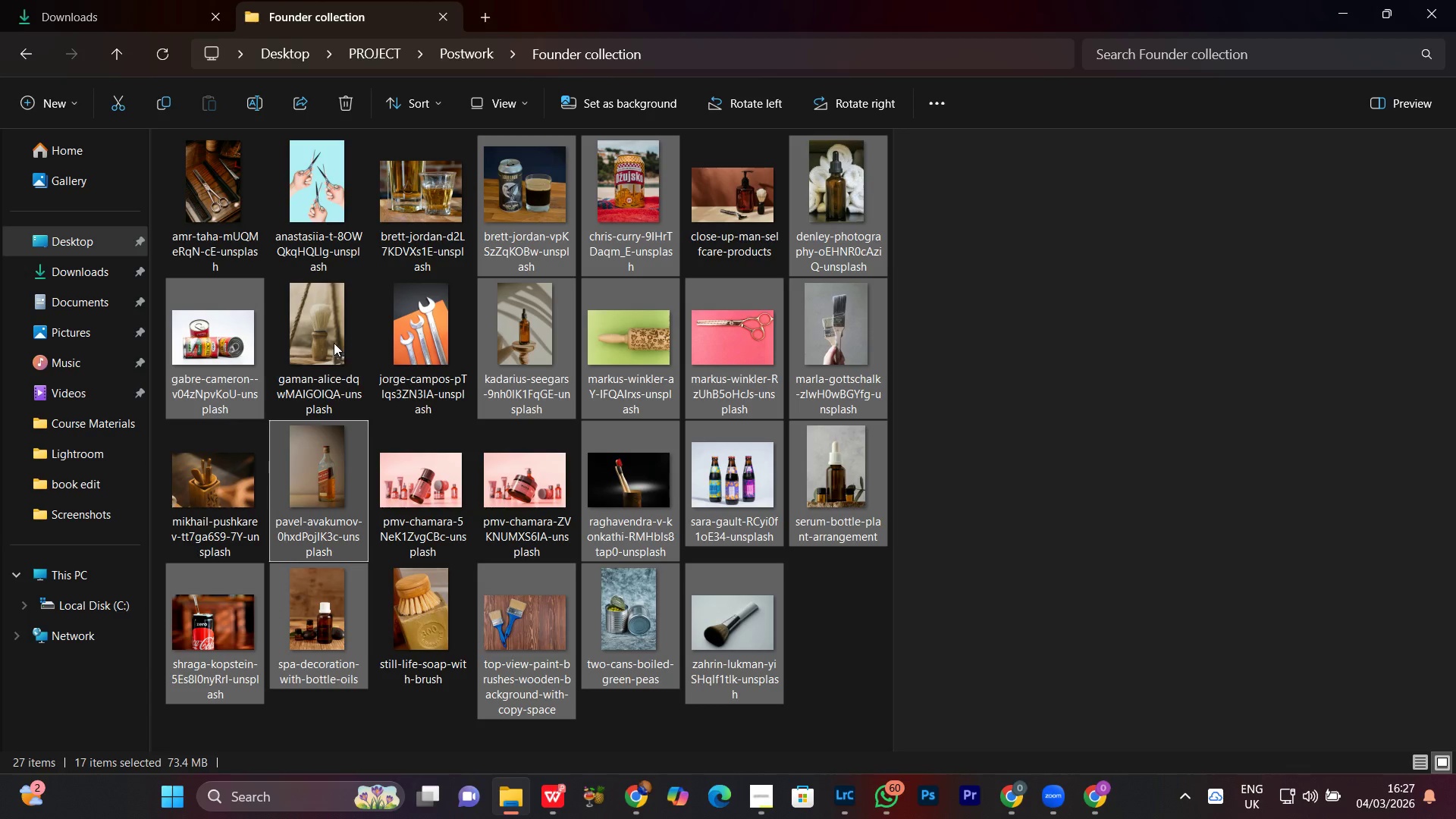 
left_click([334, 343])
 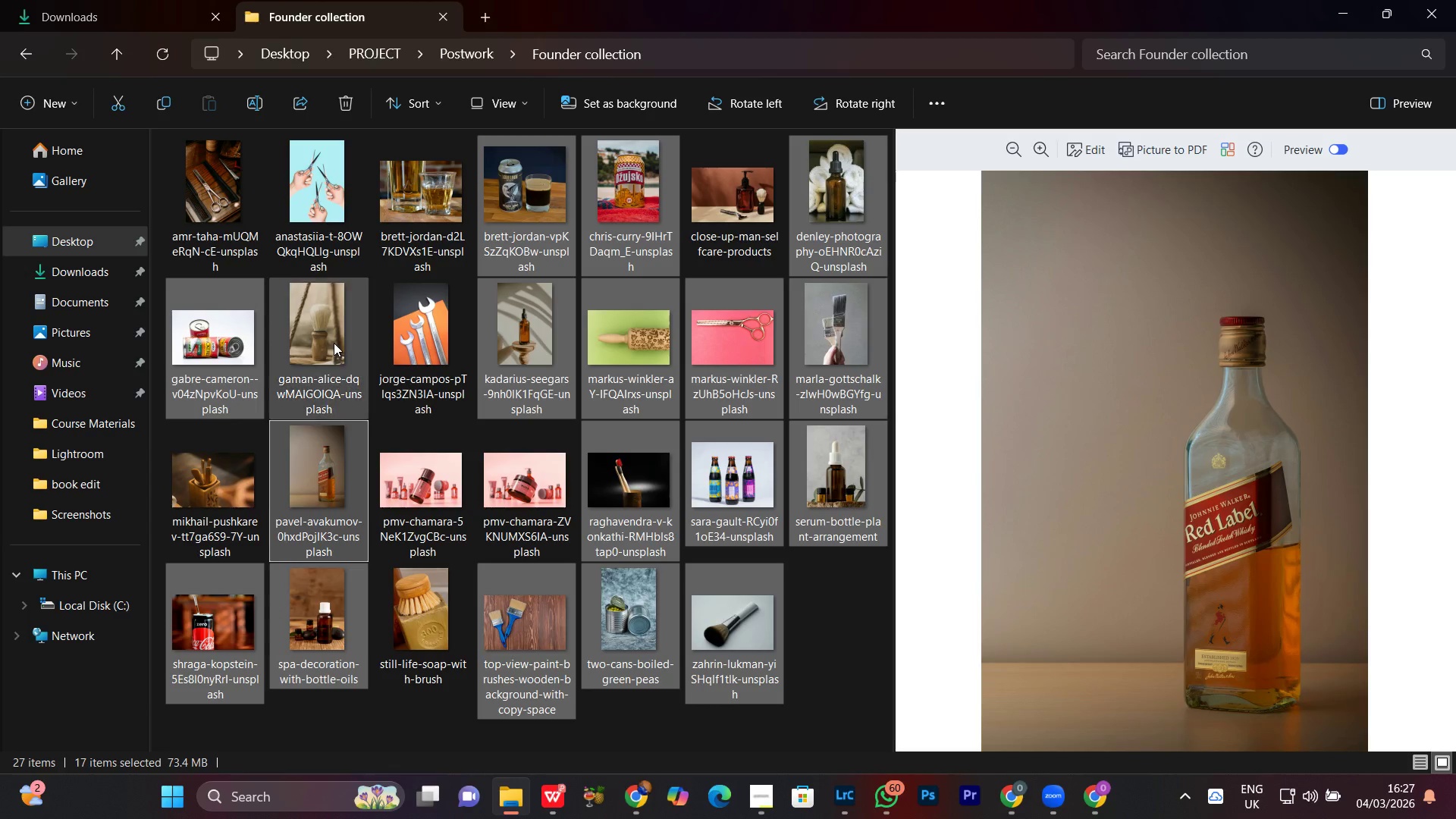 
hold_key(key=ControlLeft, duration=1.52)
 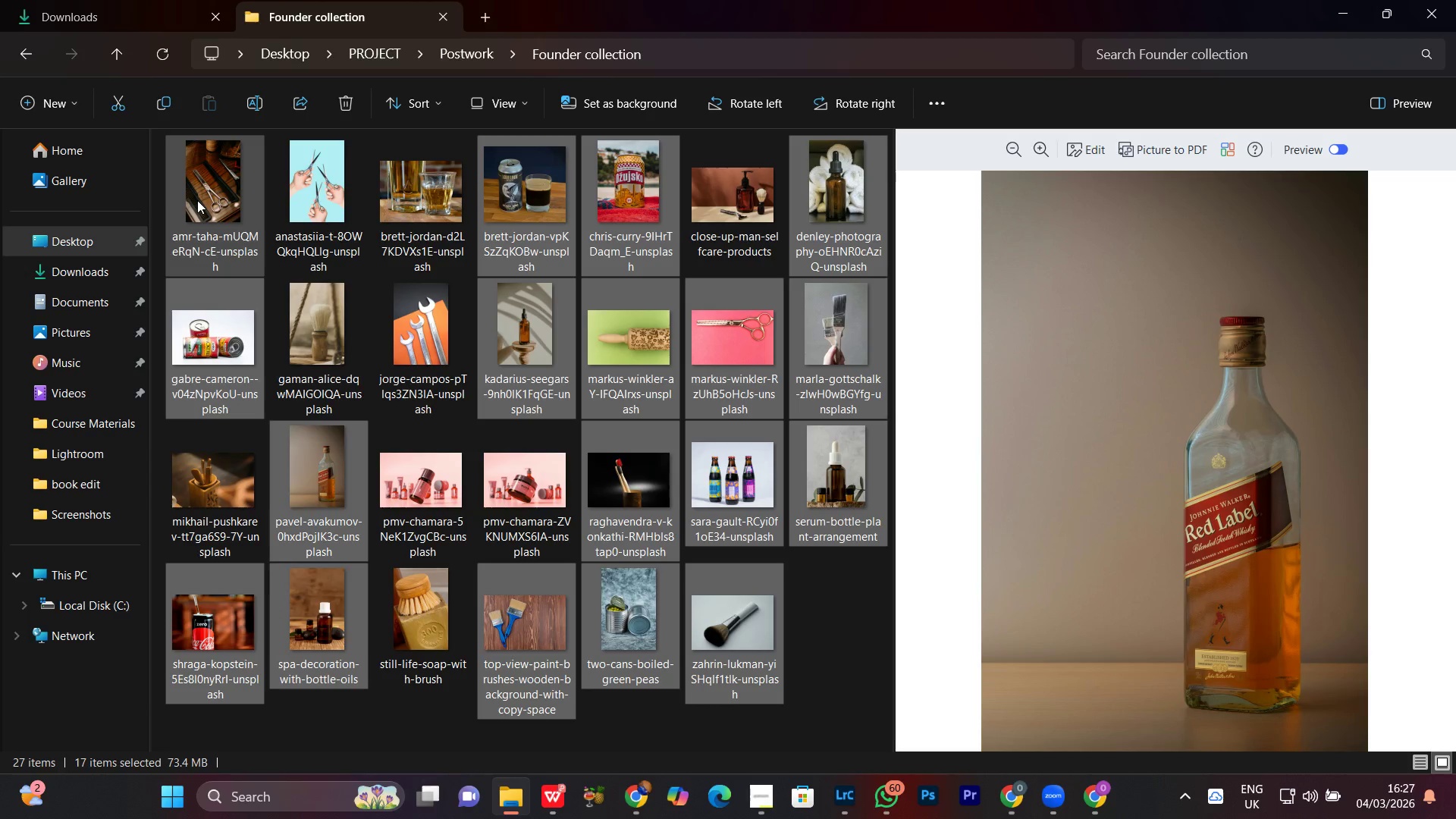 
hold_key(key=ControlLeft, duration=1.08)
left_click([197, 200])
 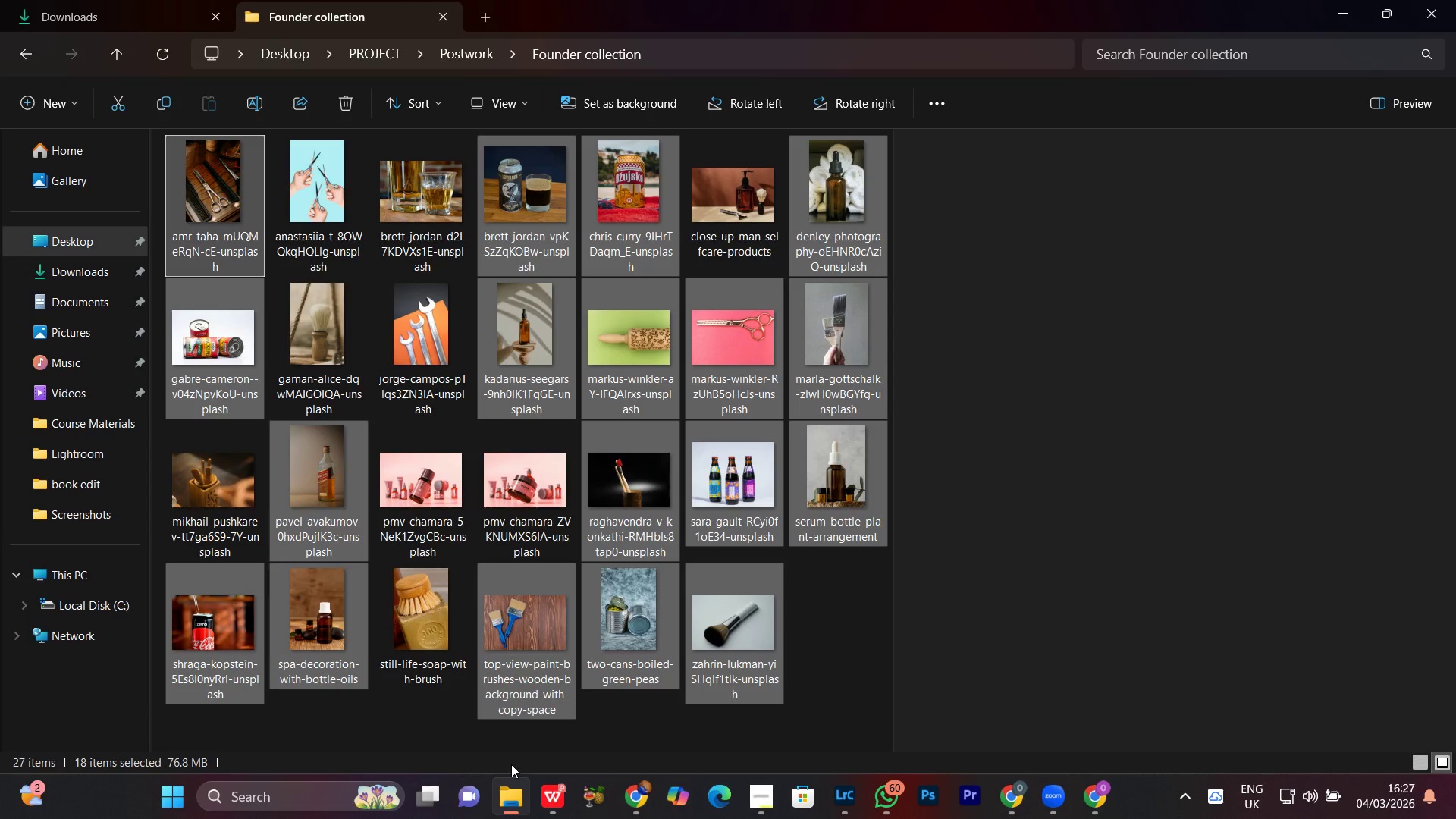 
key(Control+X)
 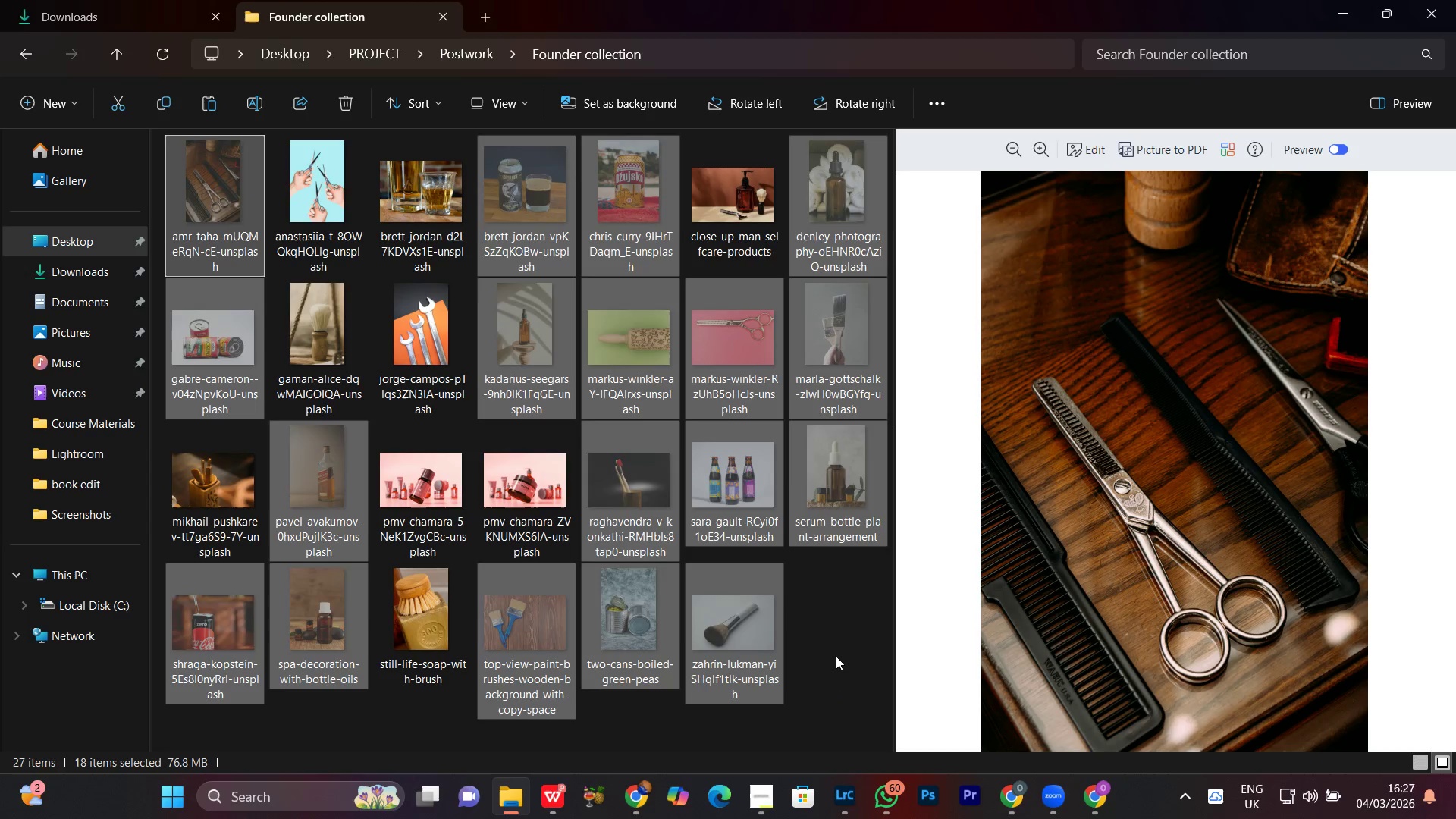 
right_click([836, 656])
 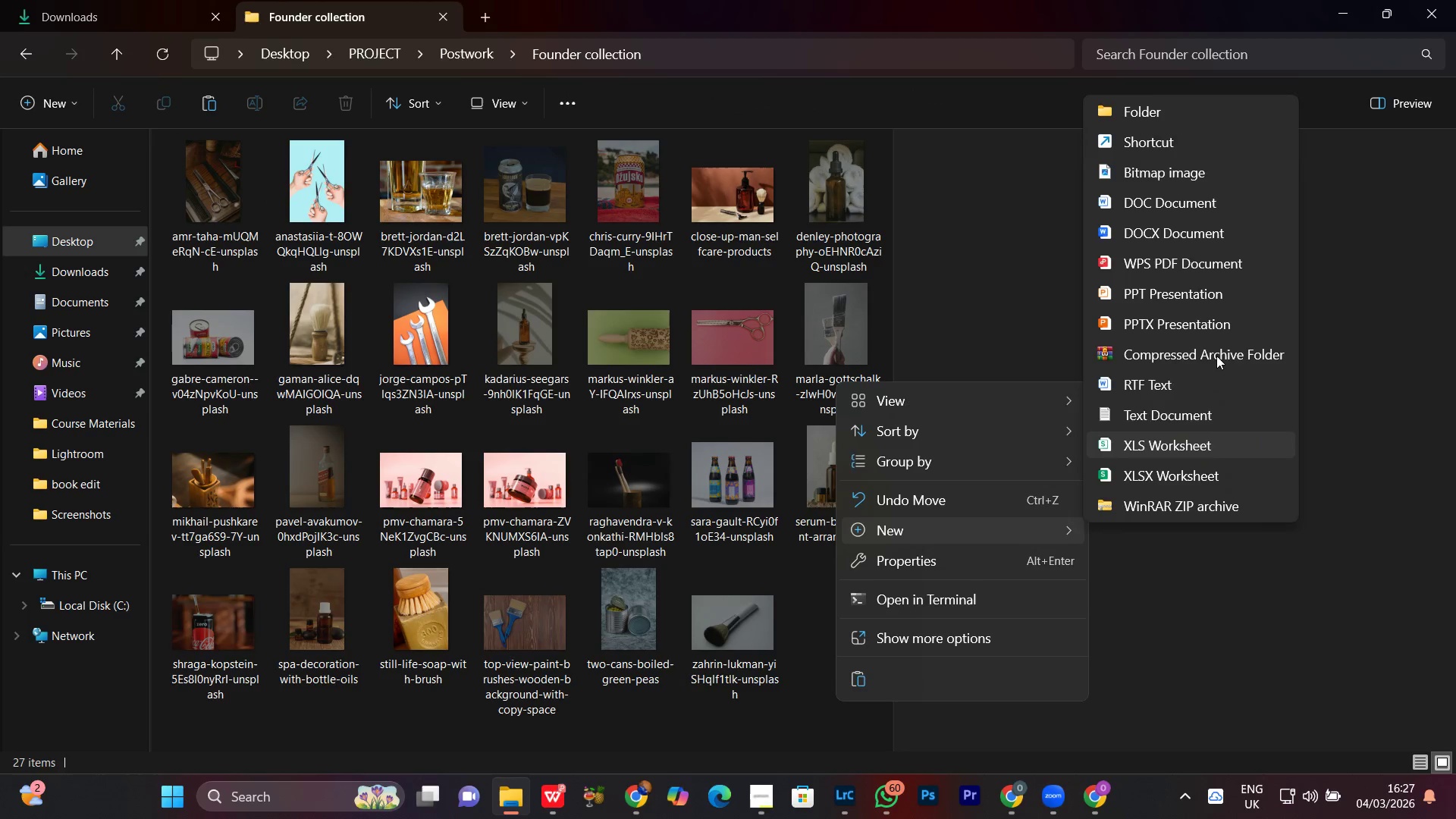 
left_click([1156, 99])
 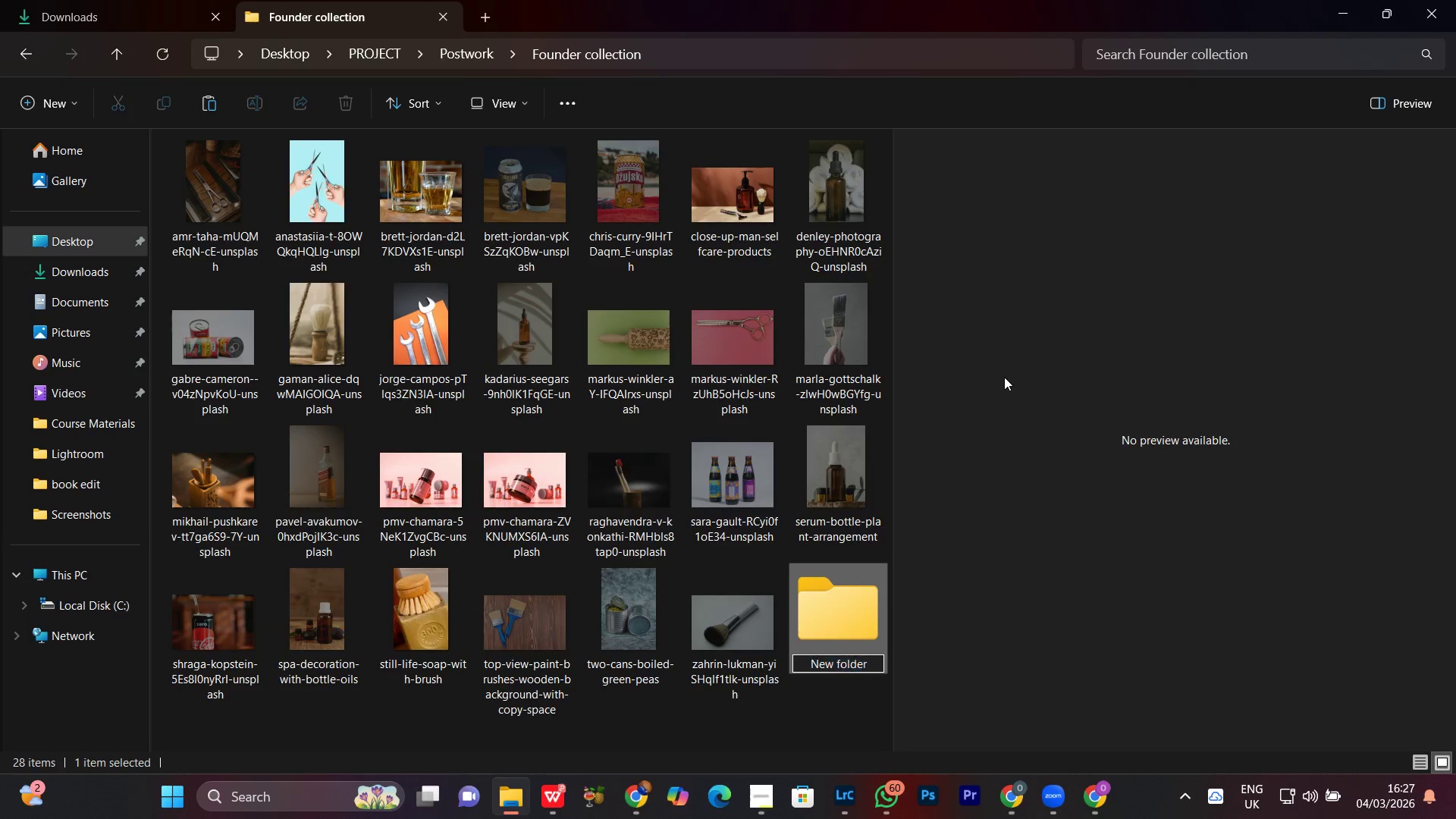 
type(Sel)
 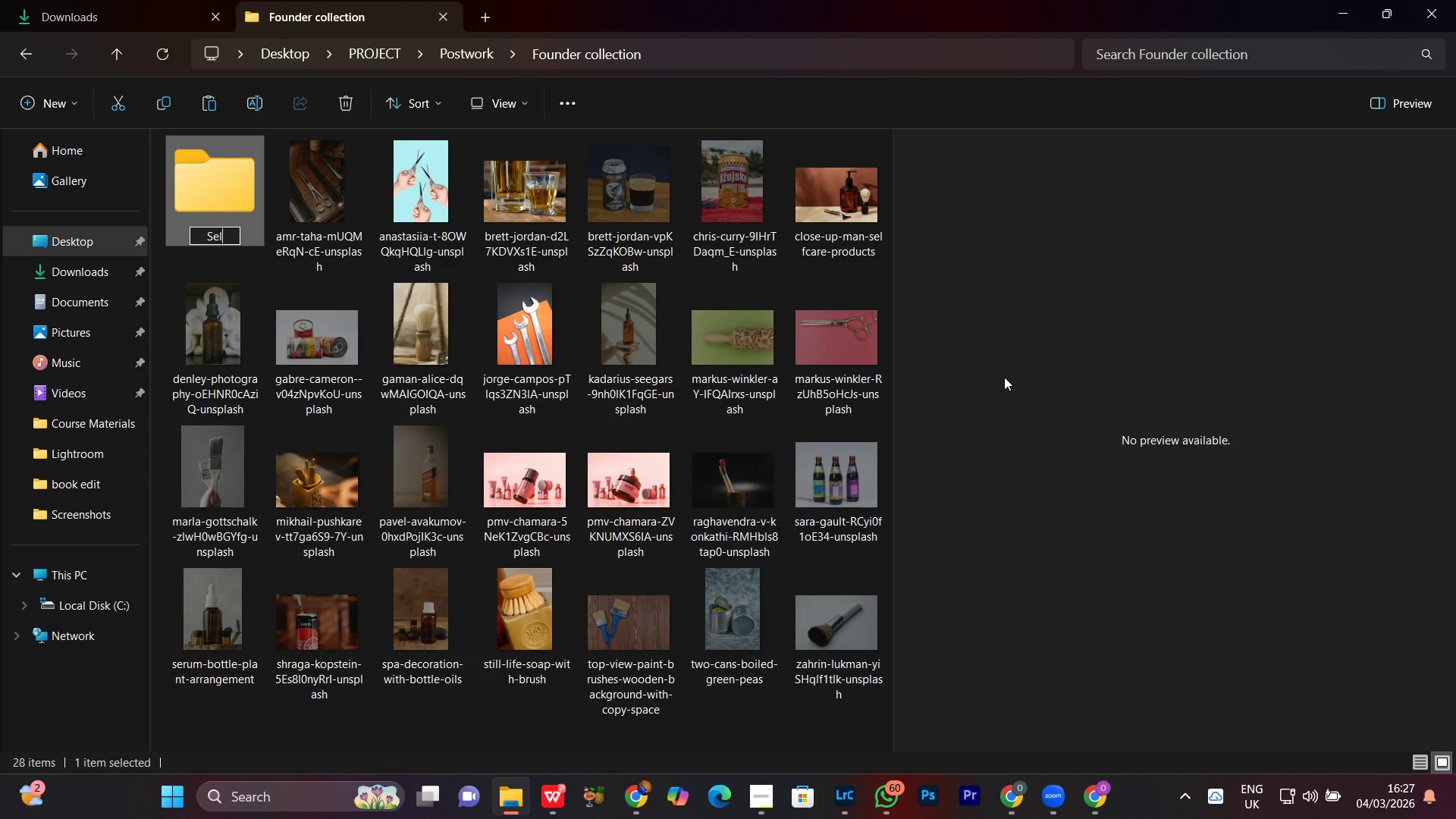 
key(Enter)
 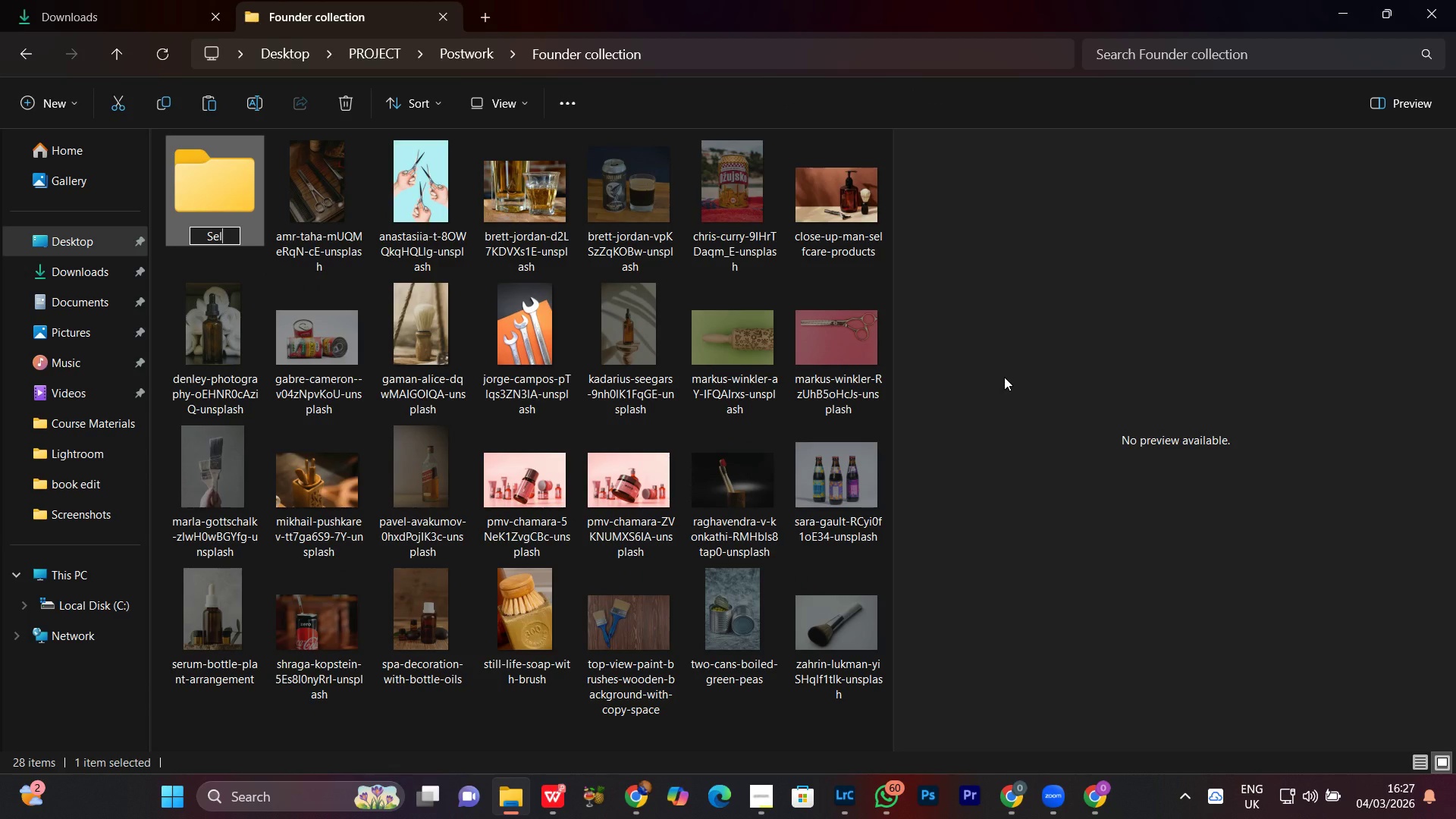 
key(Enter)
 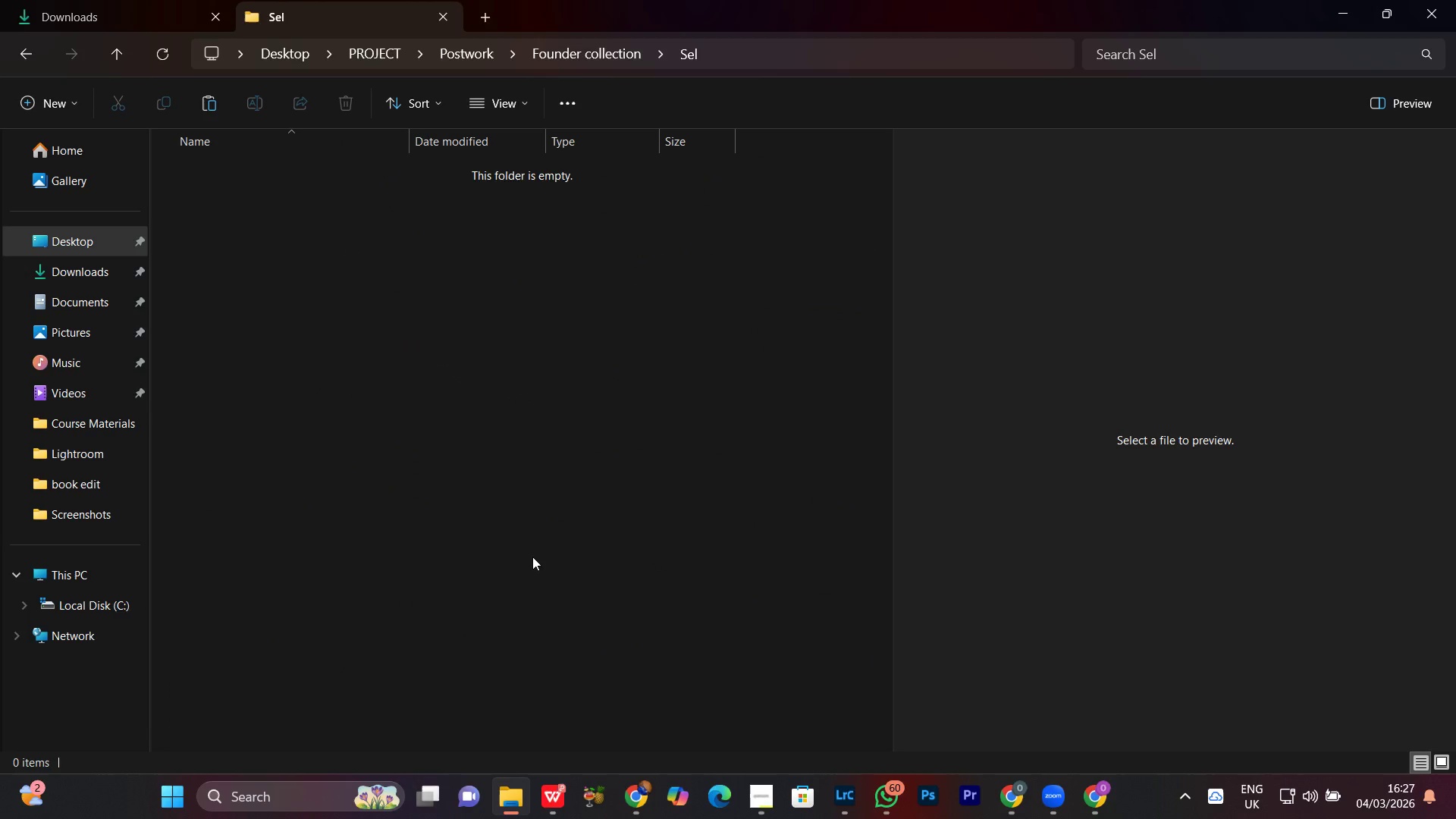 
left_click([484, 458])
 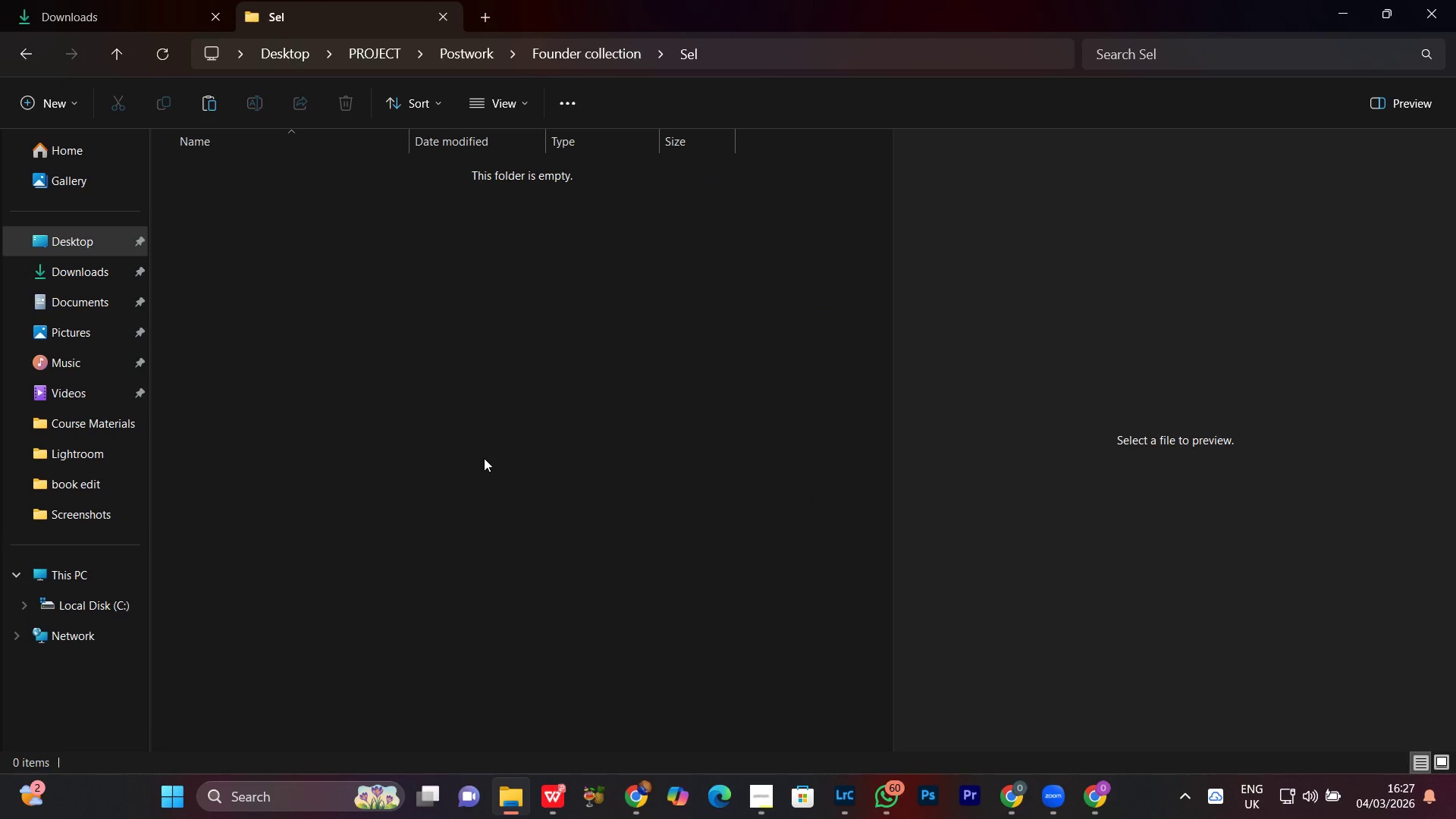 
key(Control+V)
 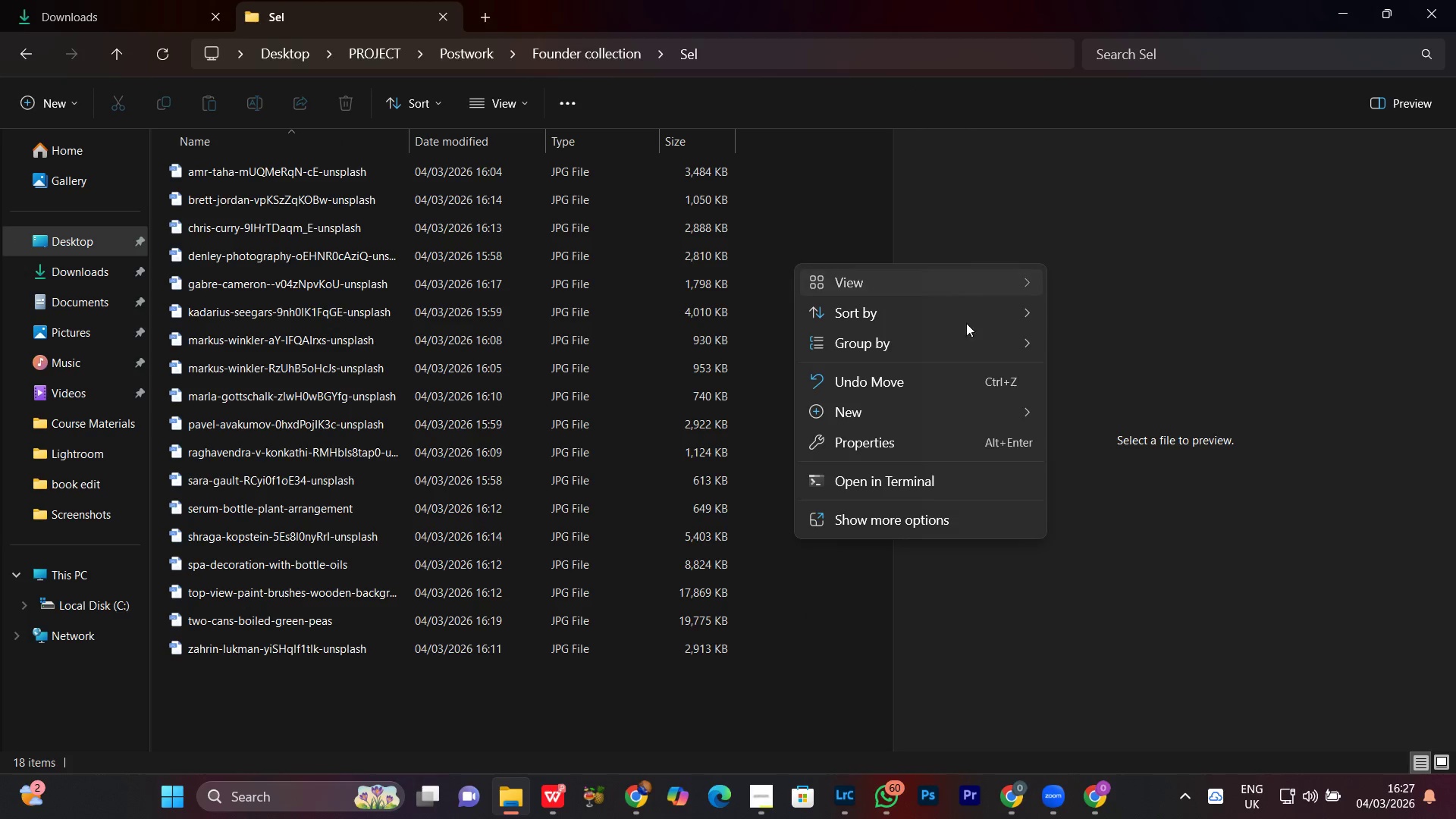 
left_click([1117, 321])
 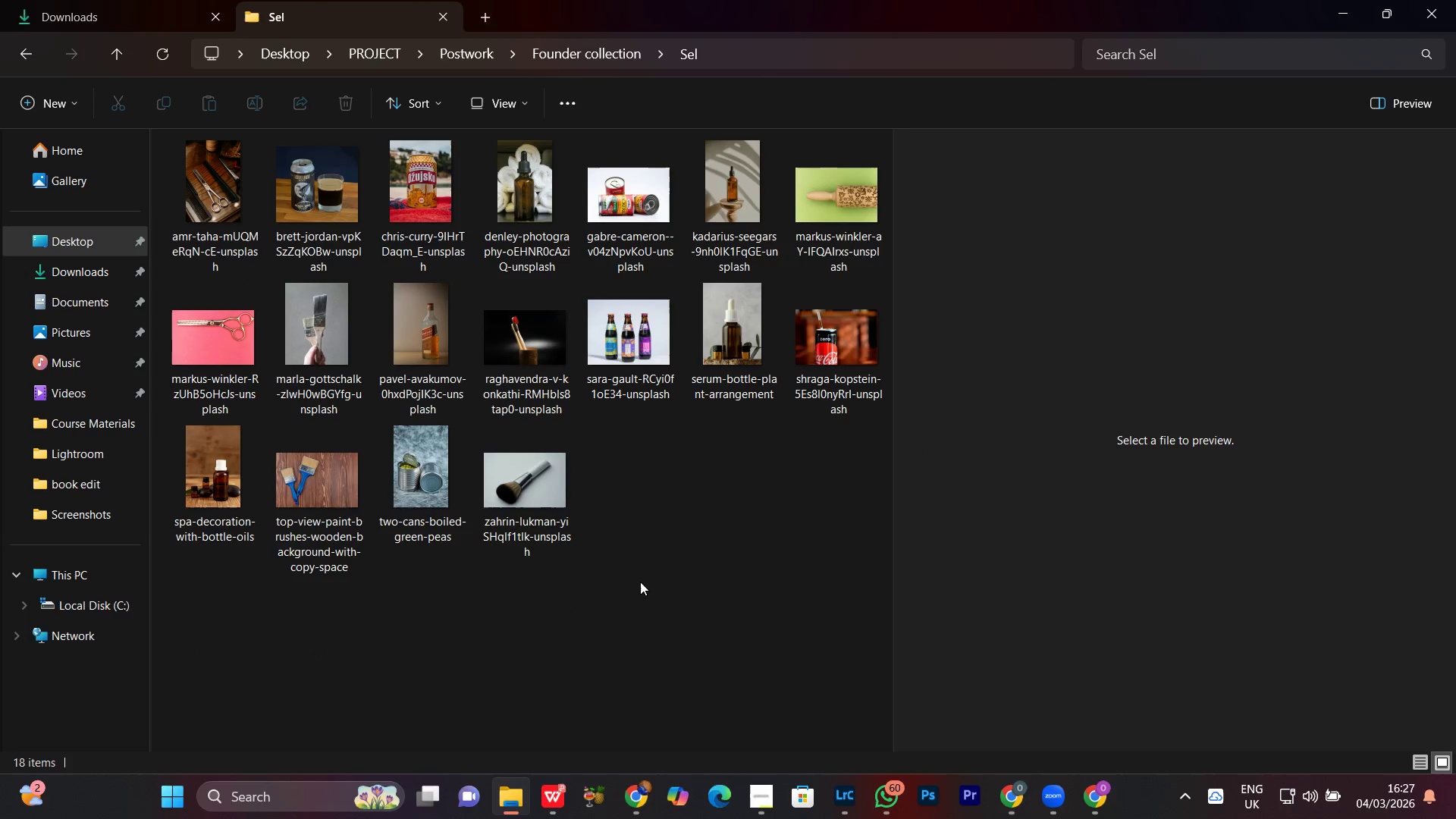 
left_click([640, 582])
 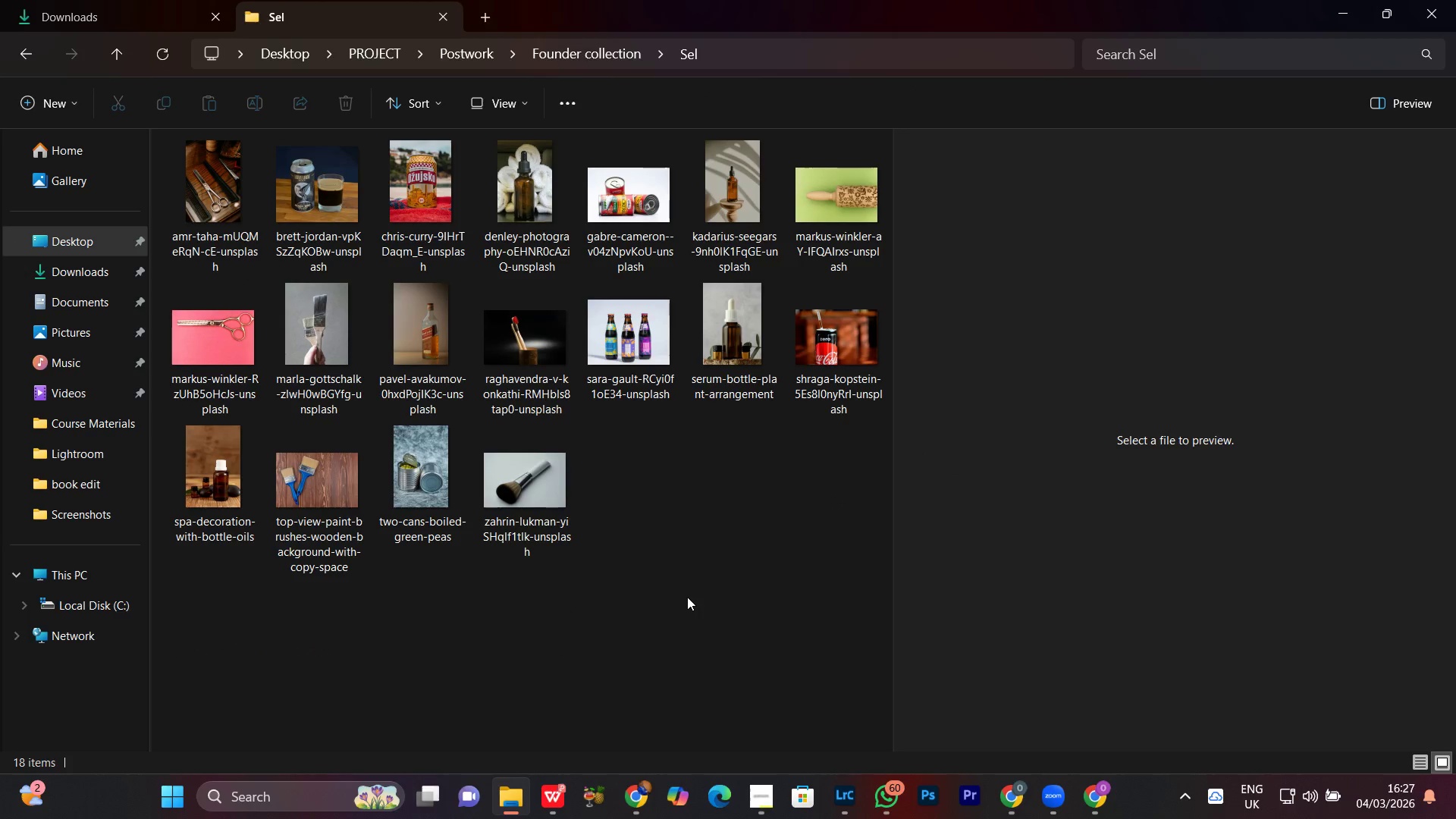 
right_click([657, 526])
 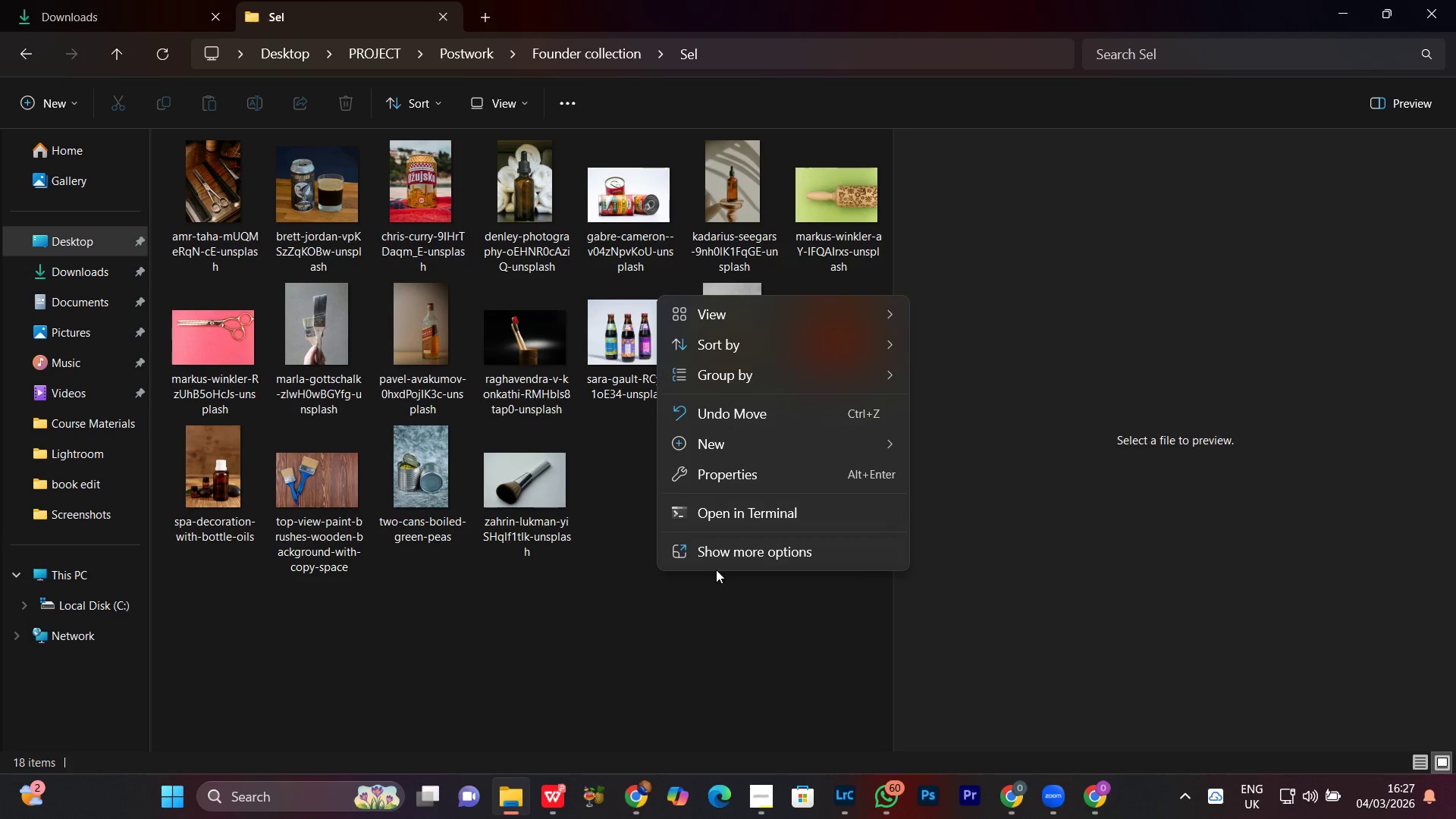 
scroll: coordinate [687, 597], scroll_direction: up, amount: 3.0
 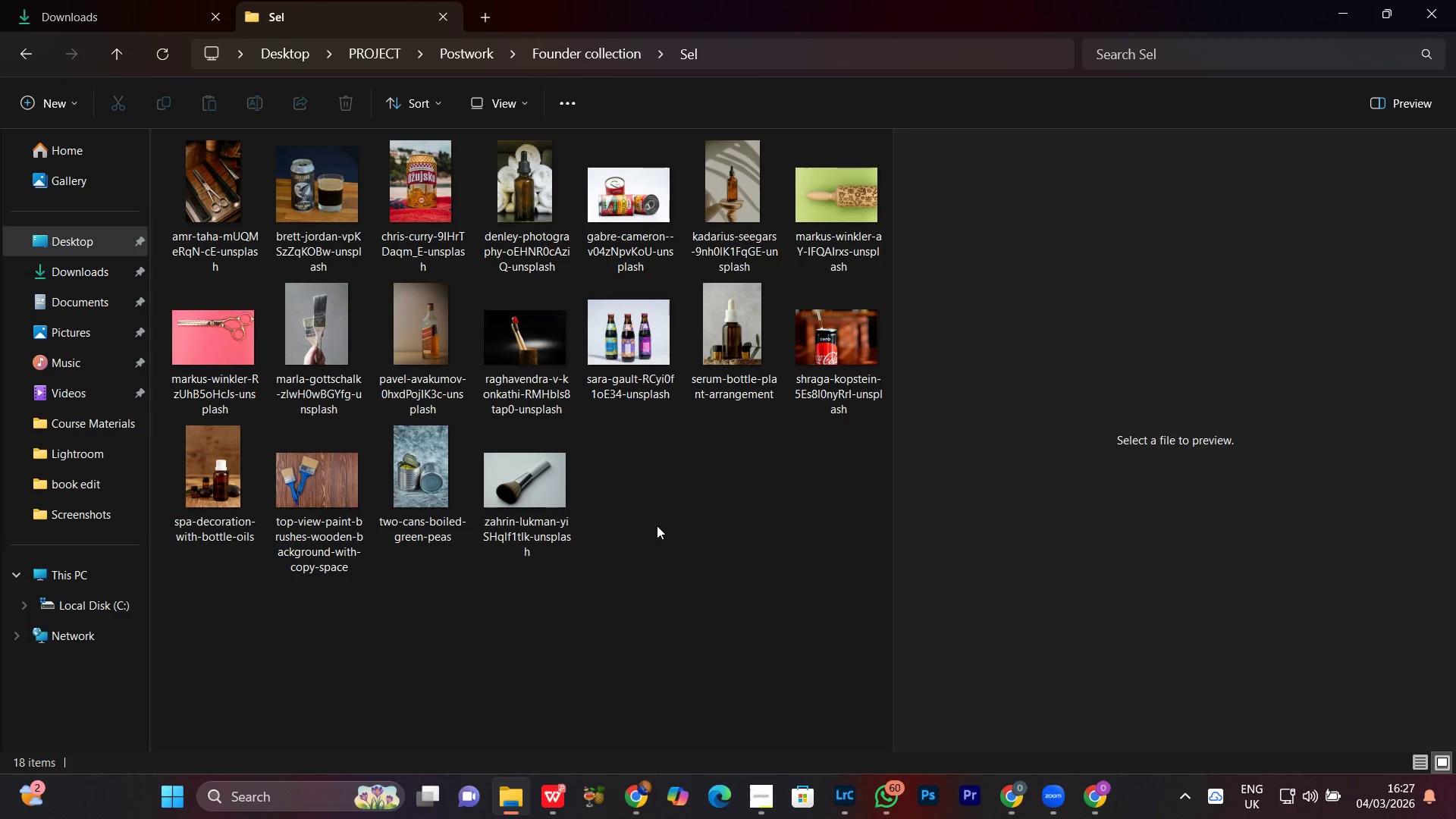 
left_click([733, 554])
 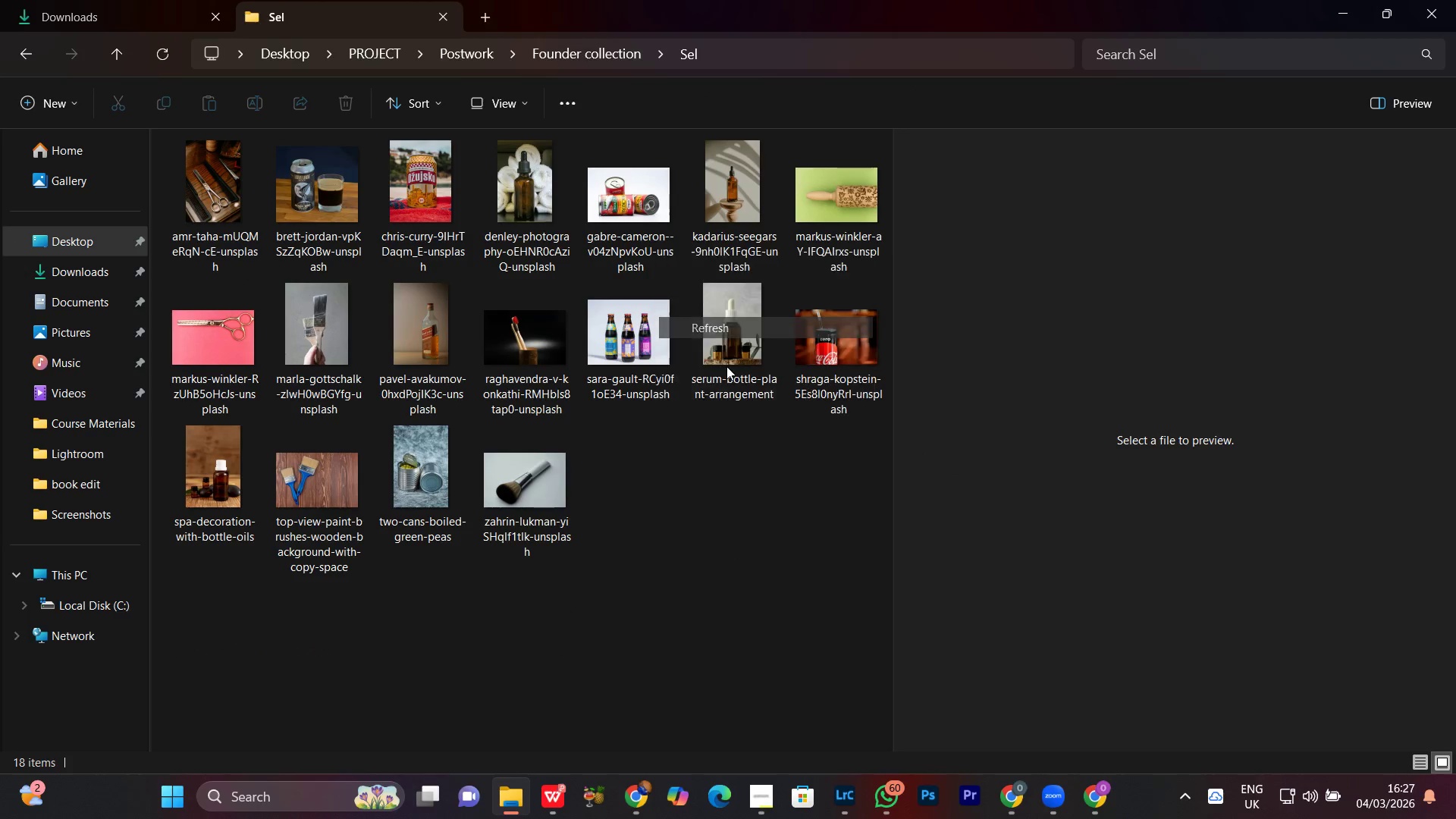 
double_click([726, 563])
 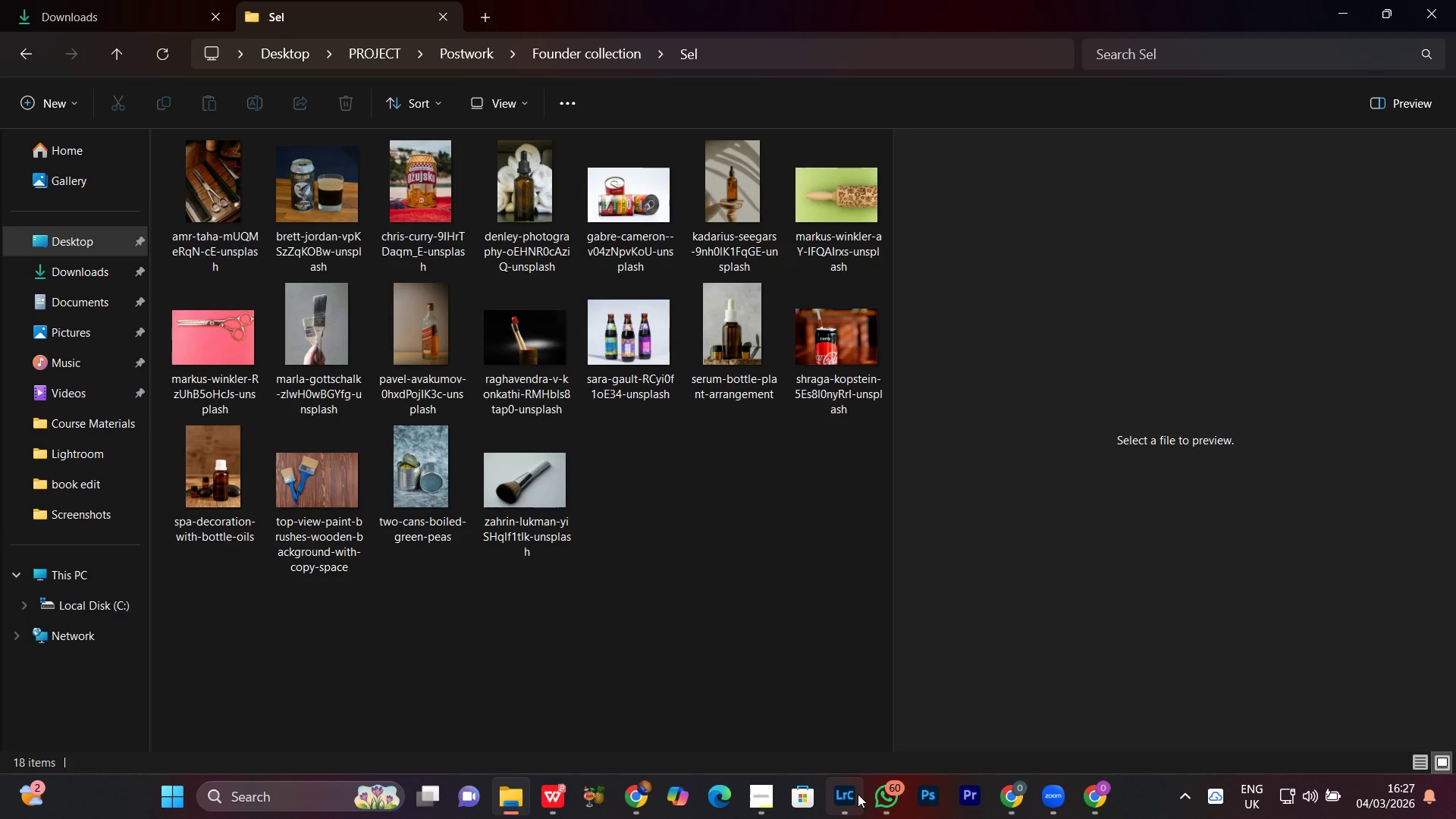 
left_click([848, 802])
 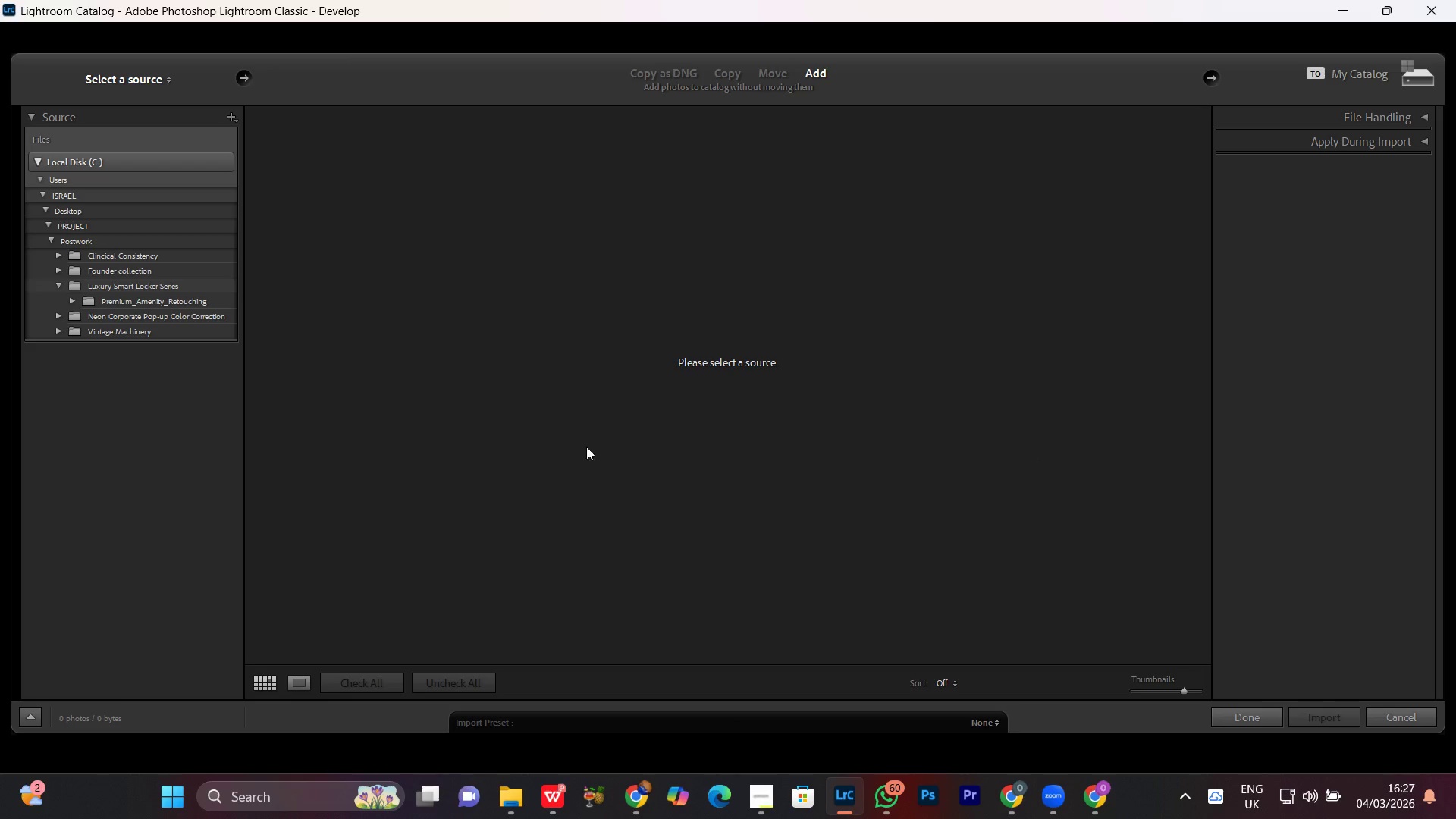 
left_click([99, 238])
 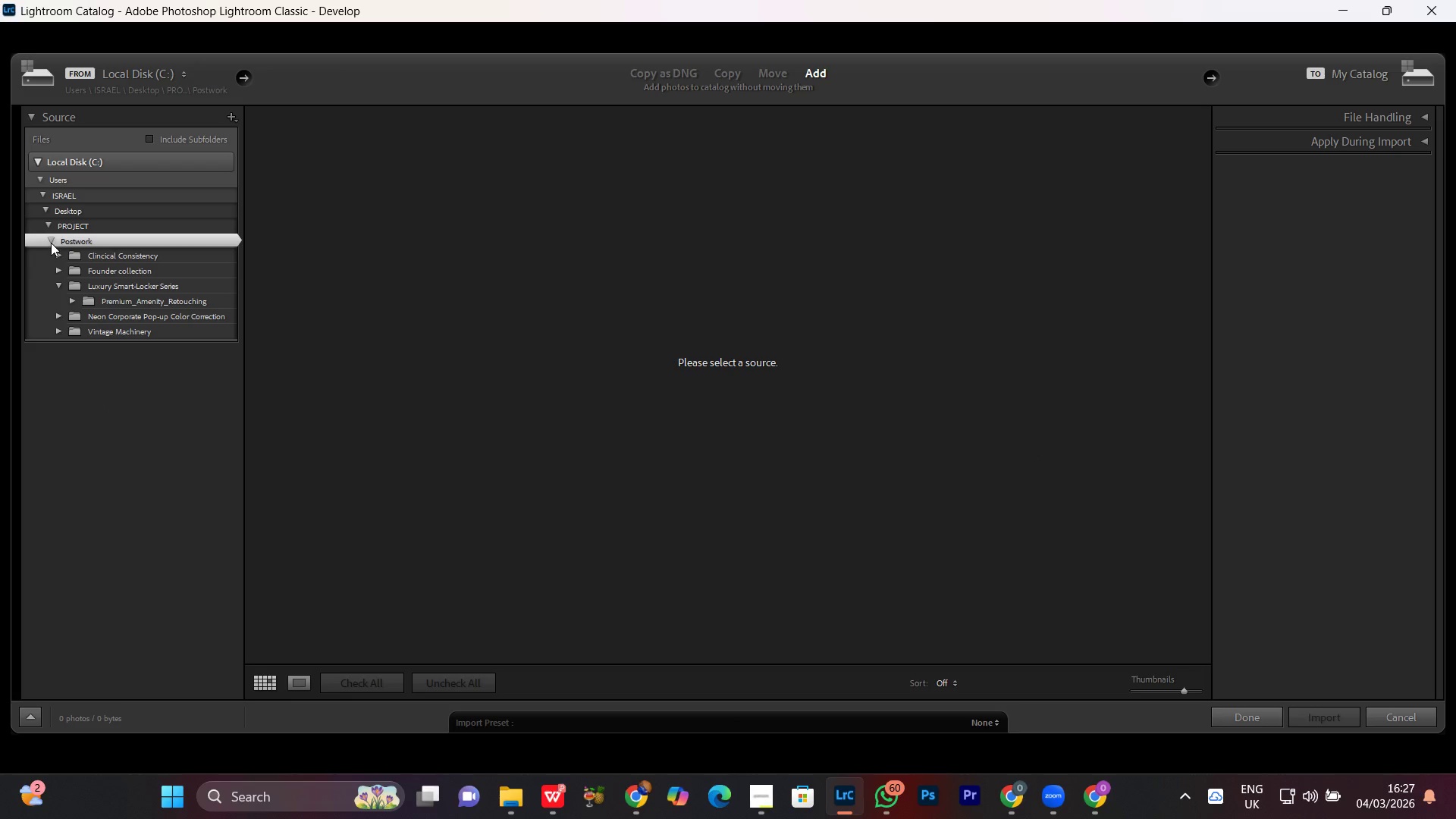 
left_click([51, 243])
 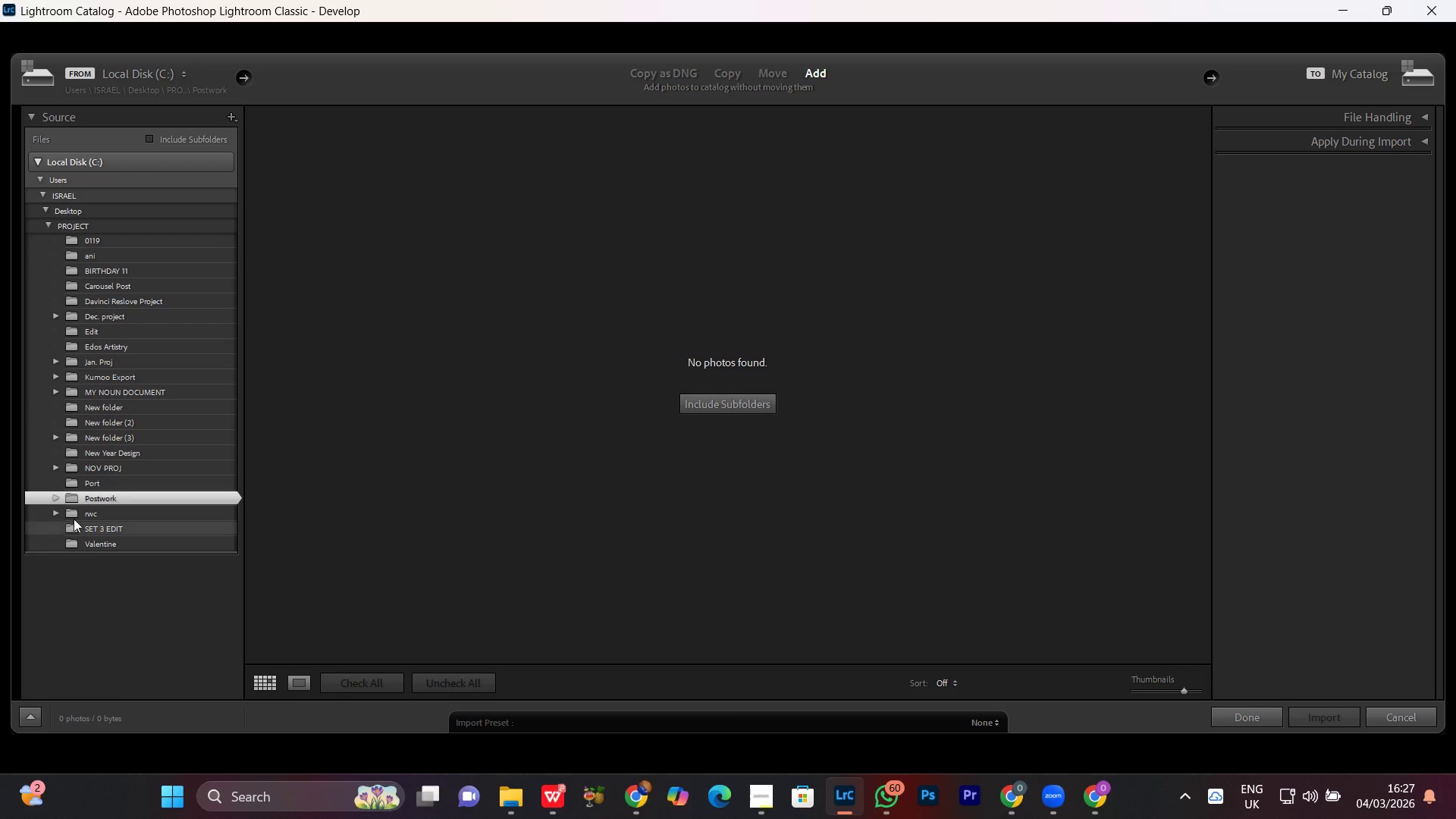 
left_click([54, 497])
 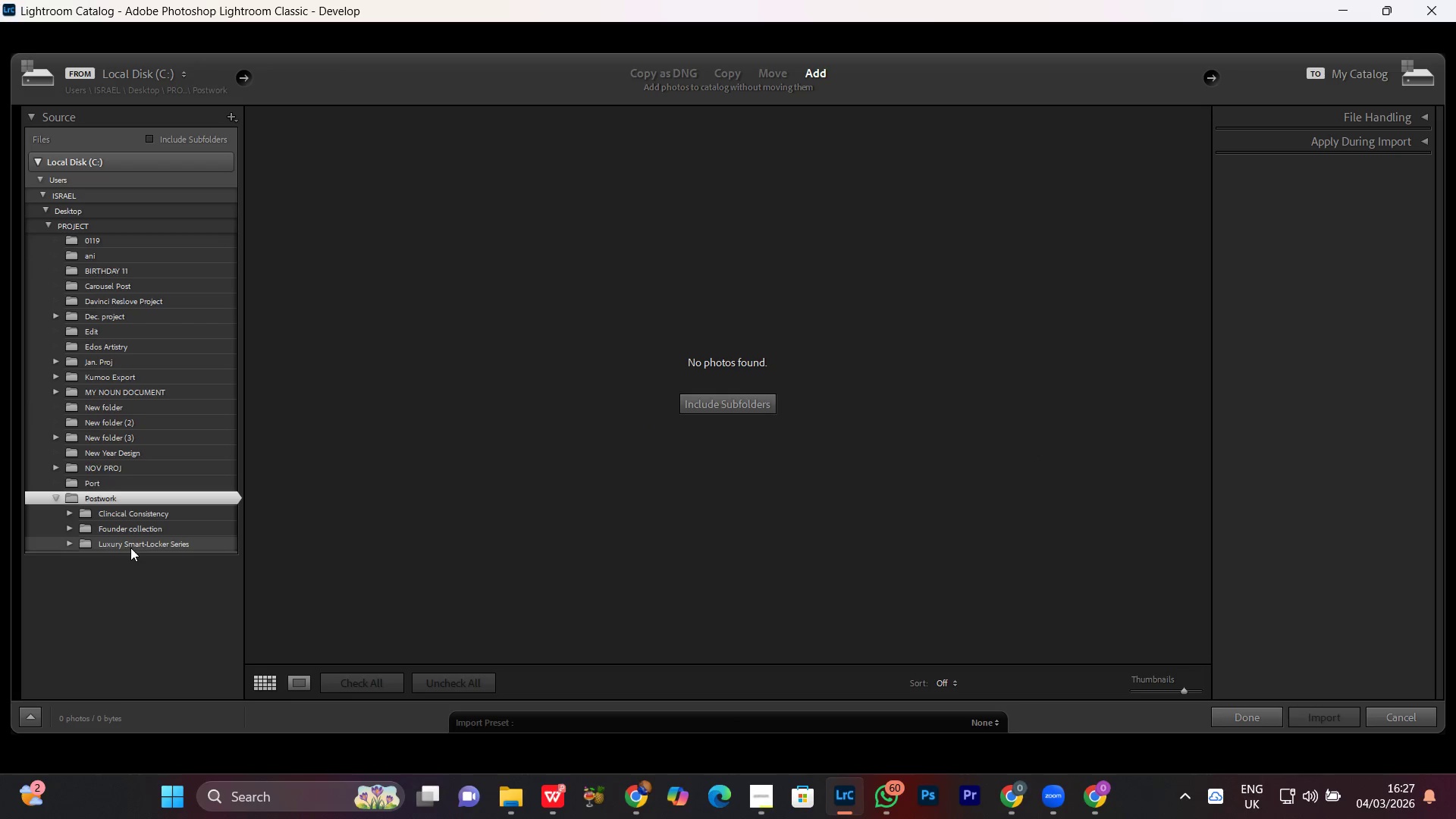 
scroll: coordinate [130, 548], scroll_direction: down, amount: 6.0
 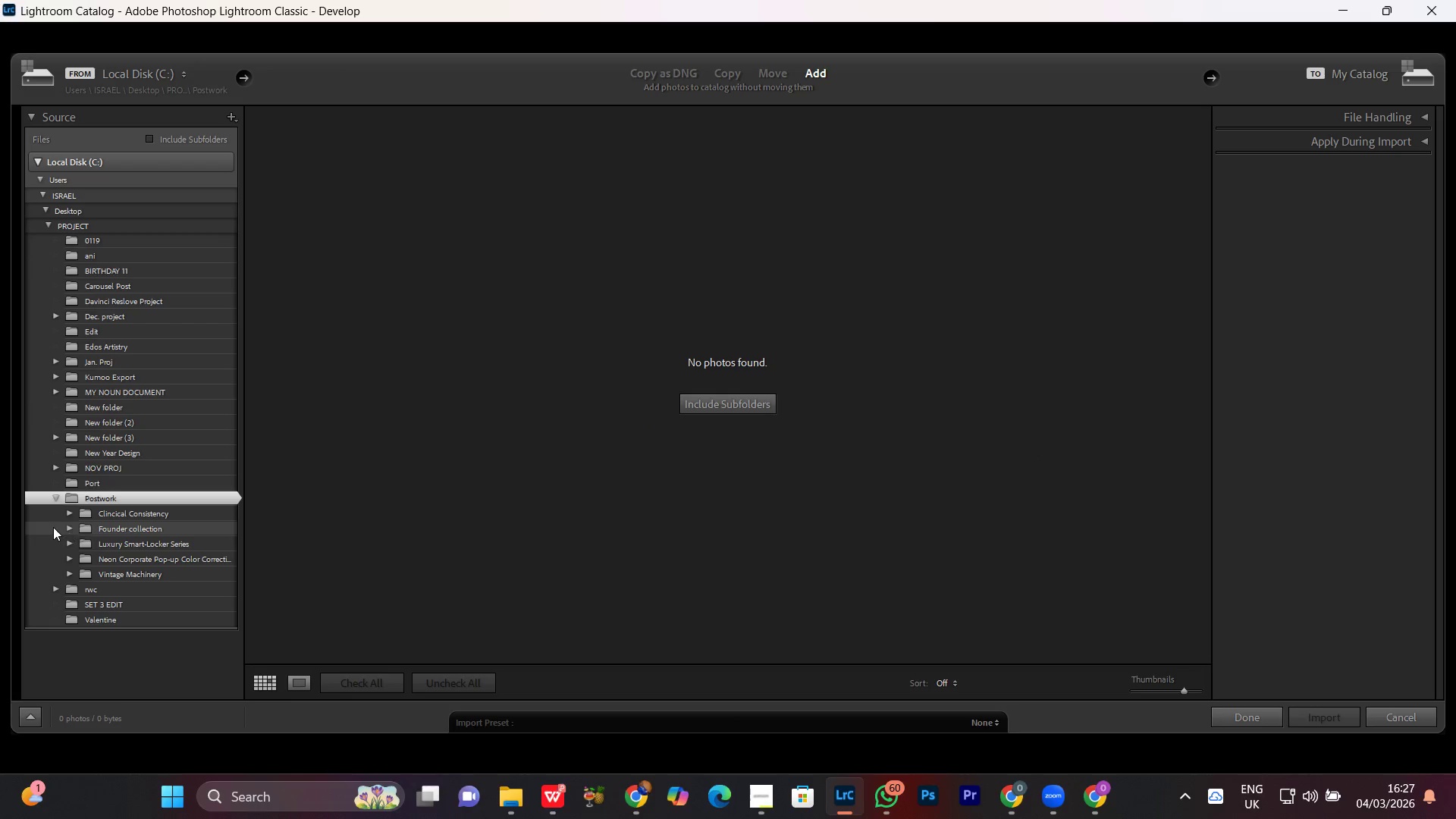 
left_click([67, 529])
 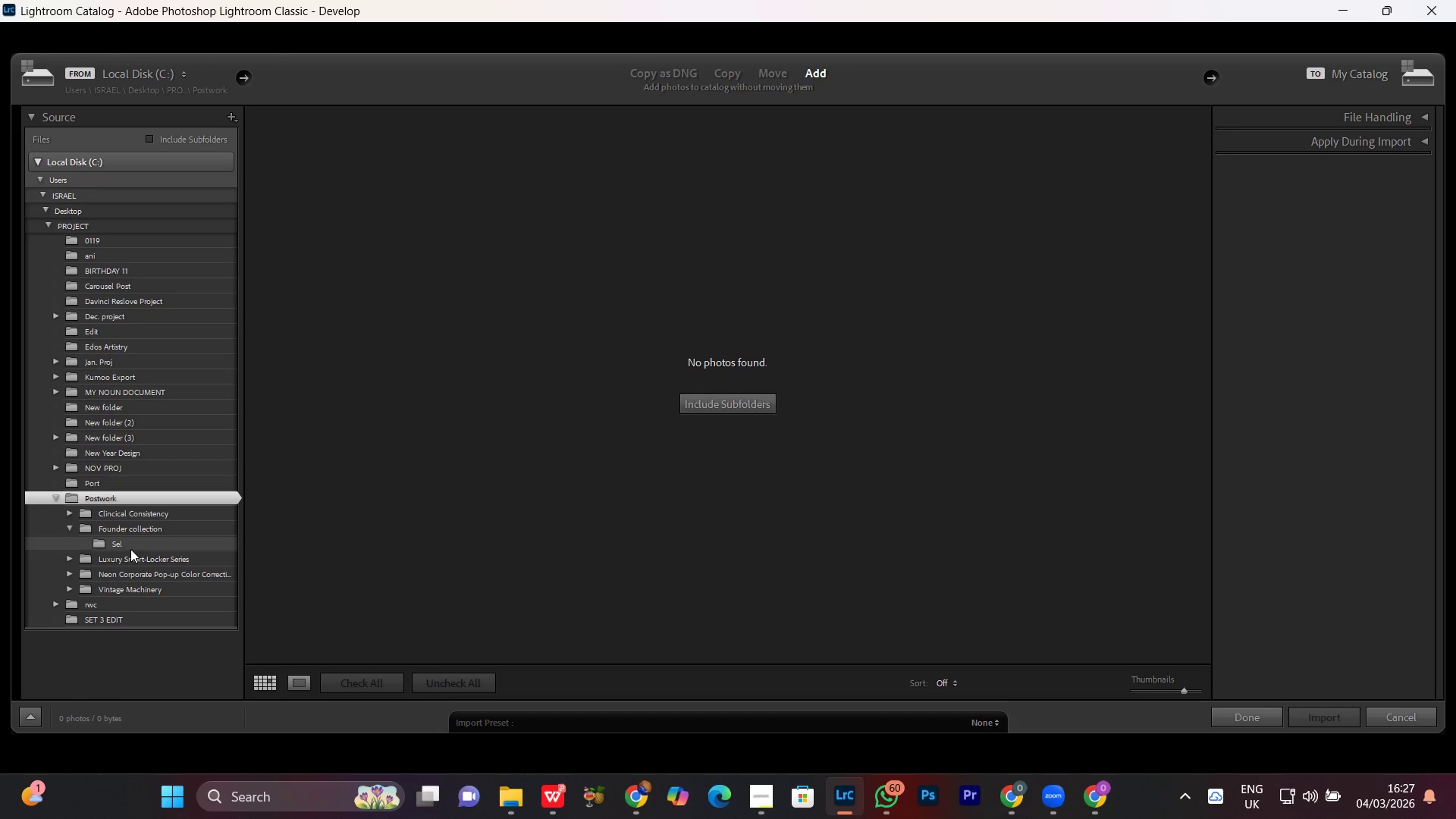 
left_click([130, 548])
 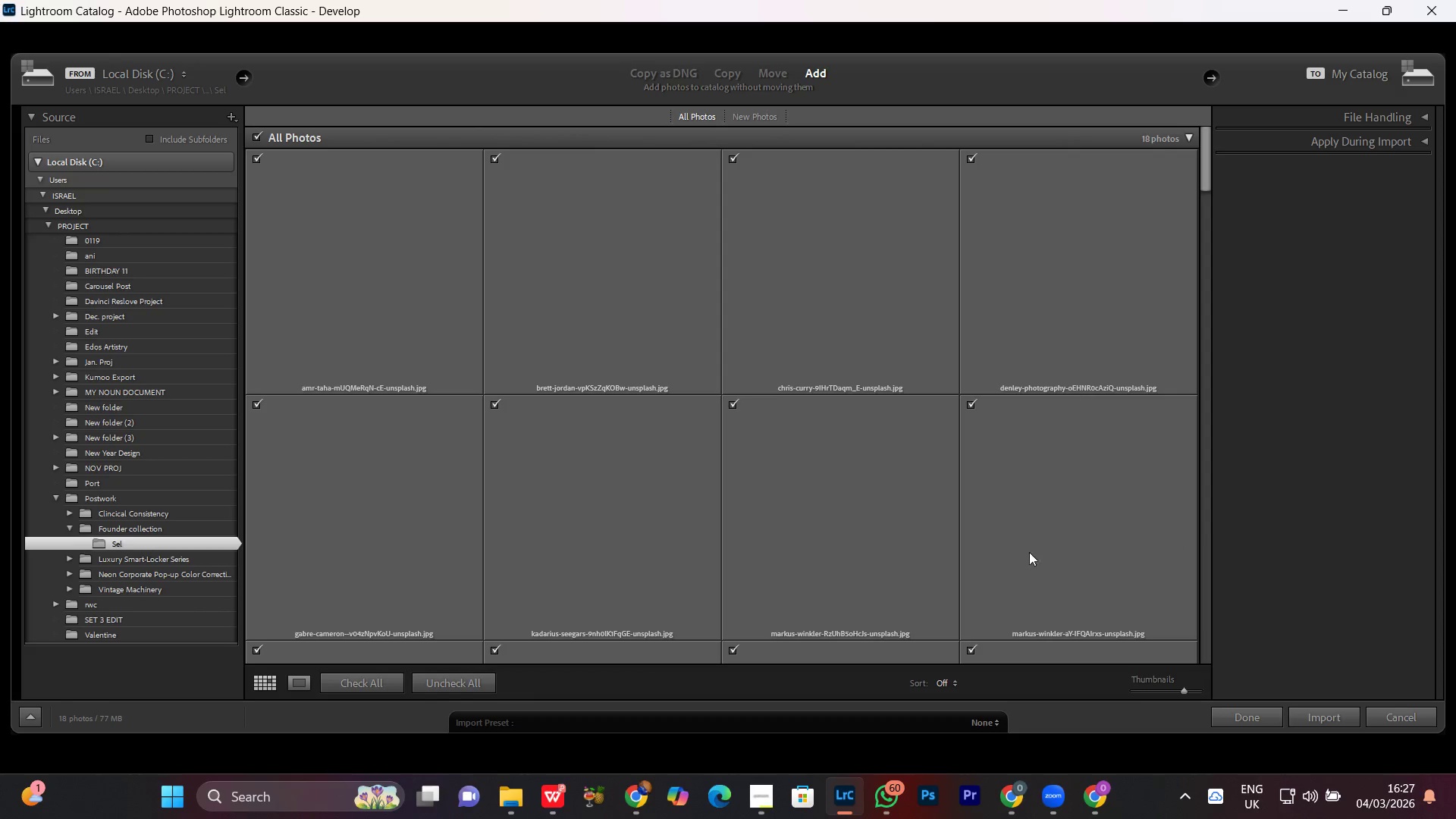 
scroll: coordinate [1020, 587], scroll_direction: down, amount: 6.0
 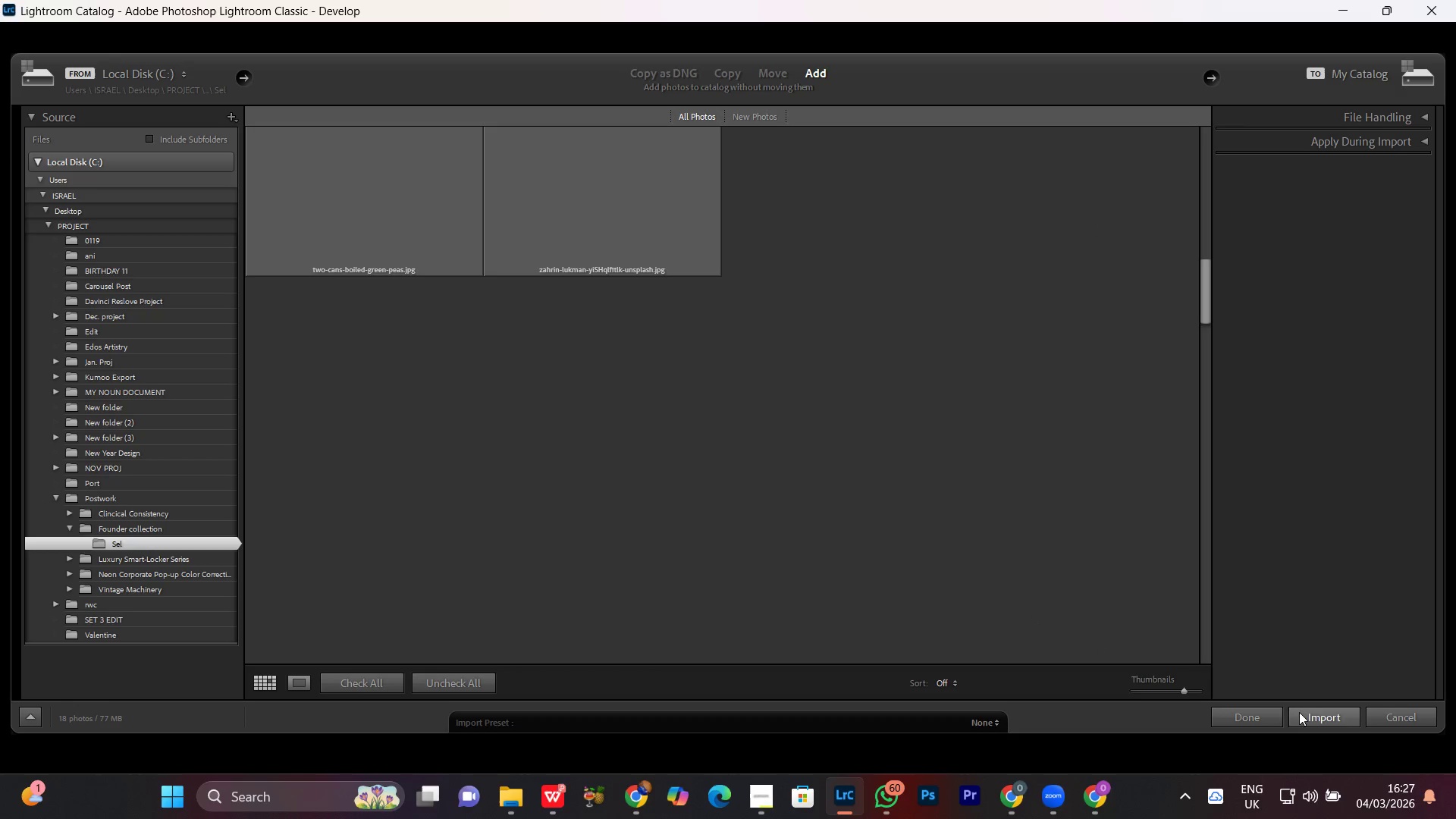 
left_click([1299, 712])
 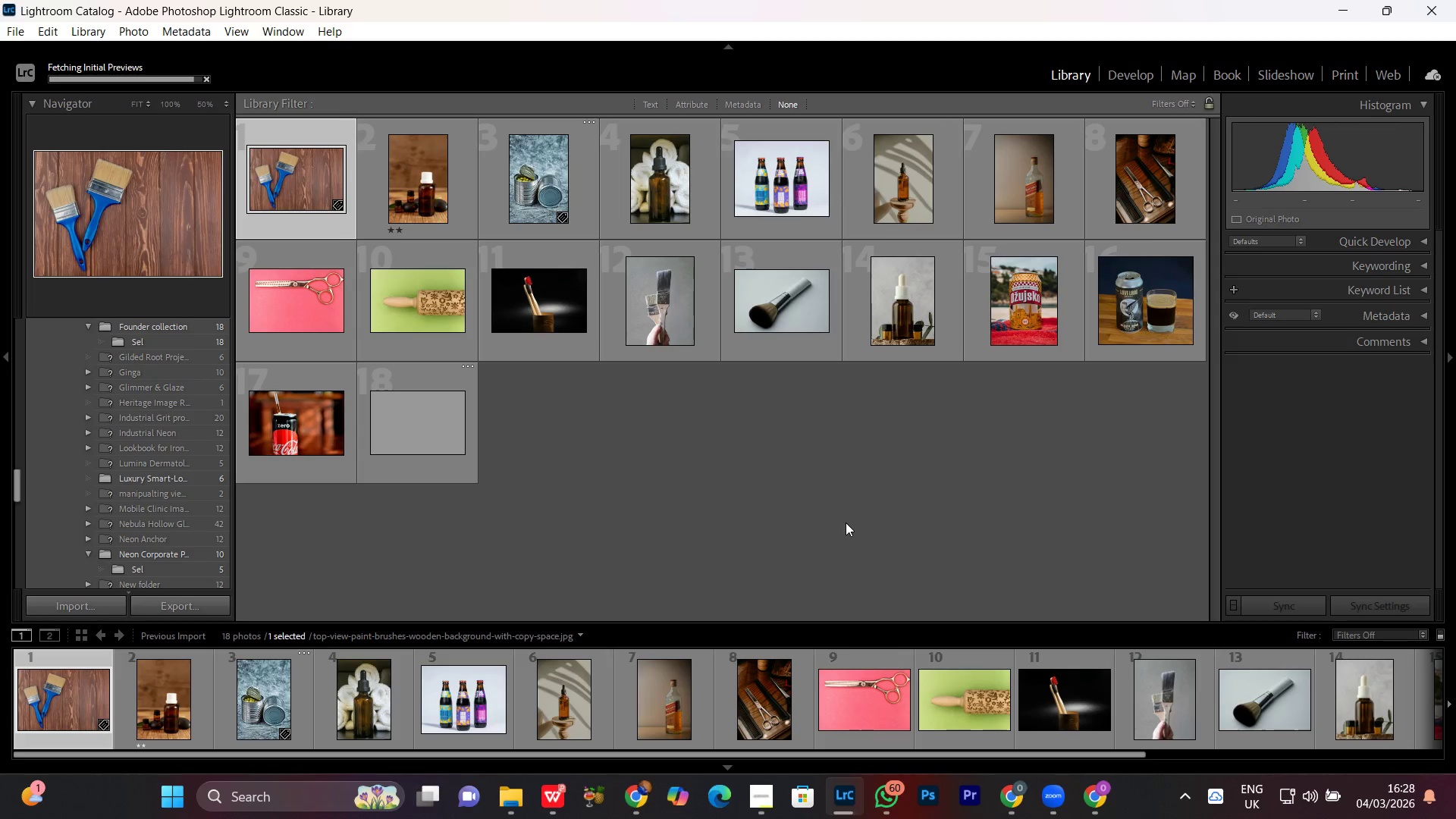 
wait(23.34)
 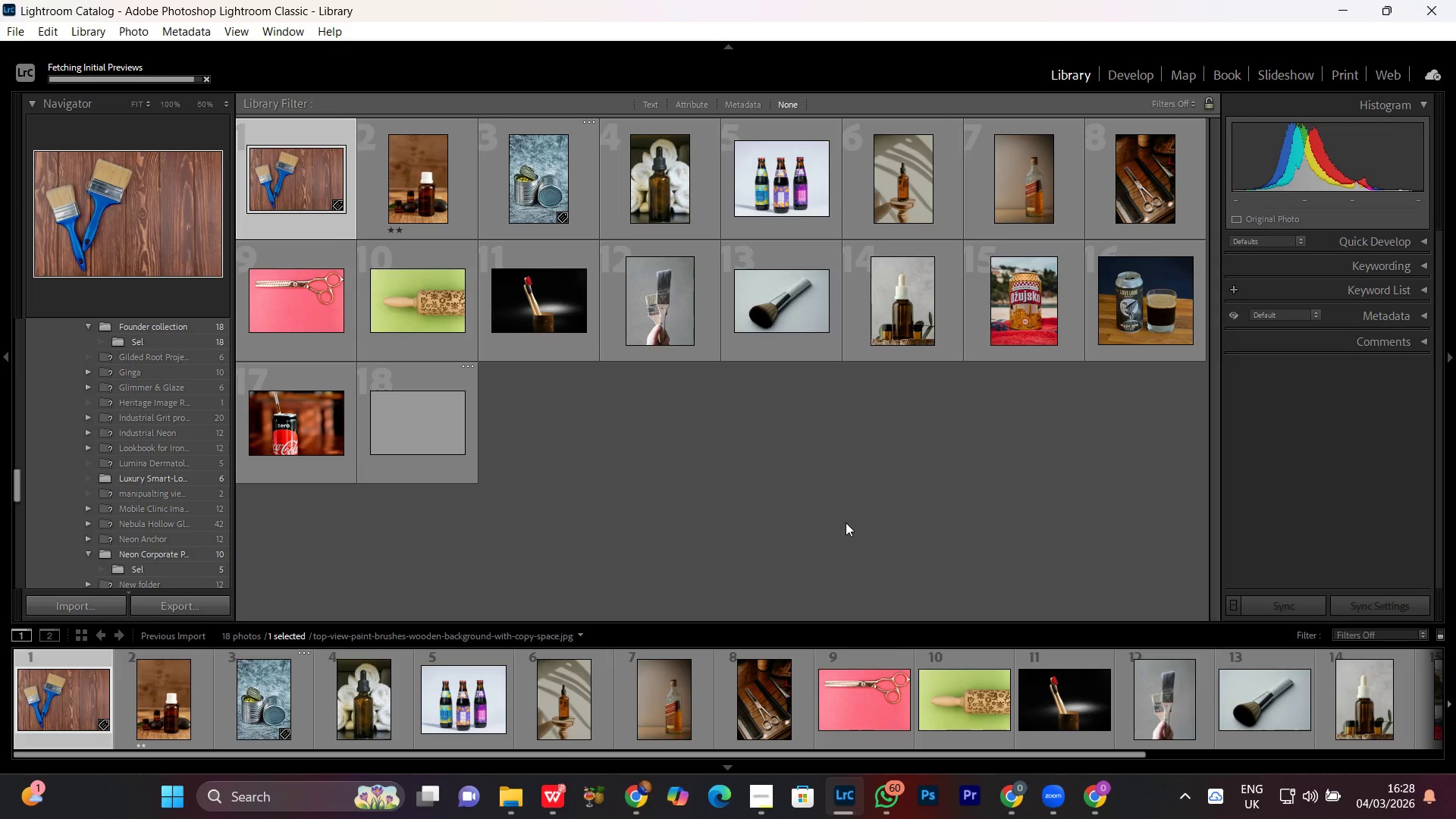 
left_click([1128, 70])
 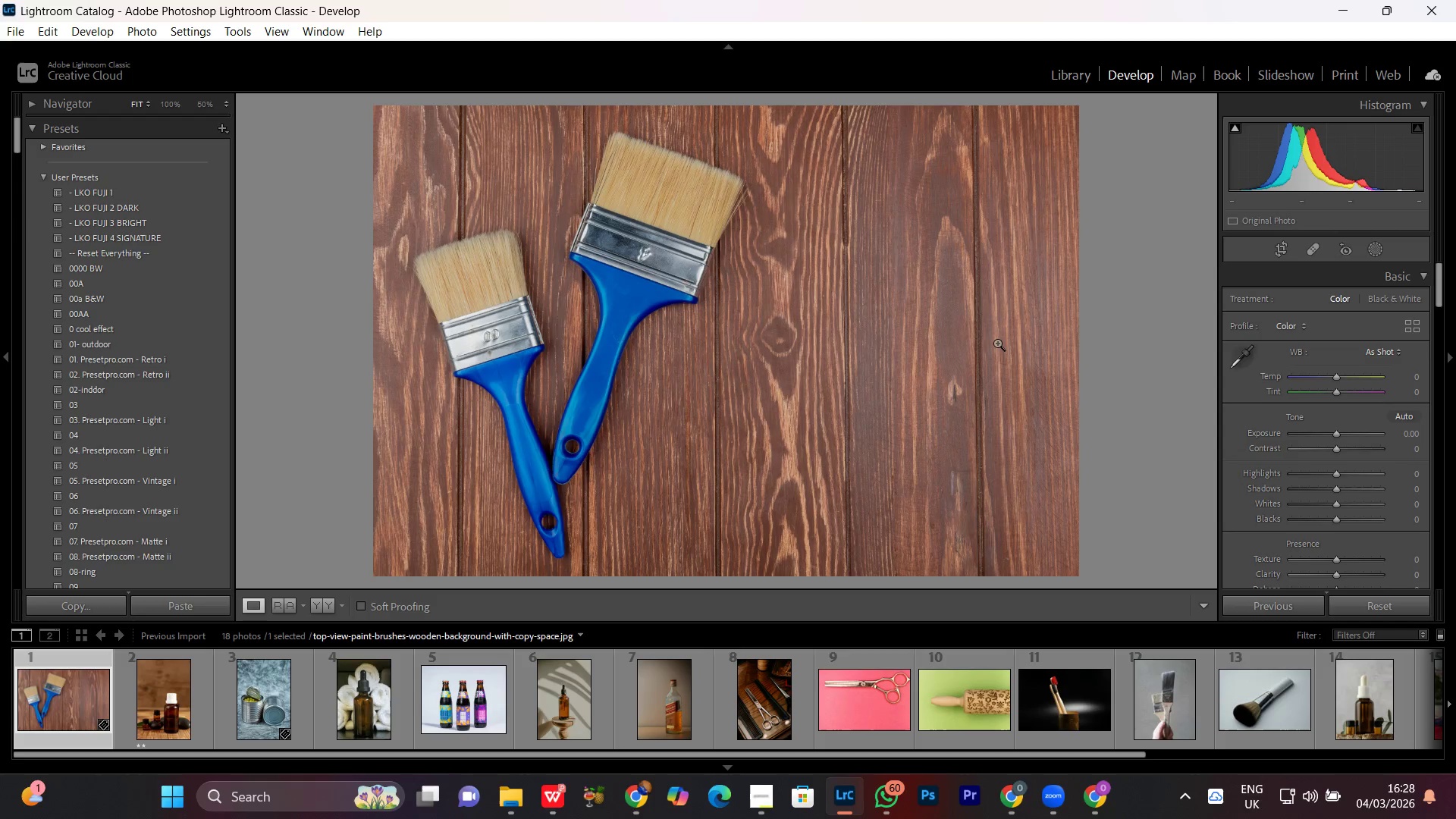 
wait(5.76)
 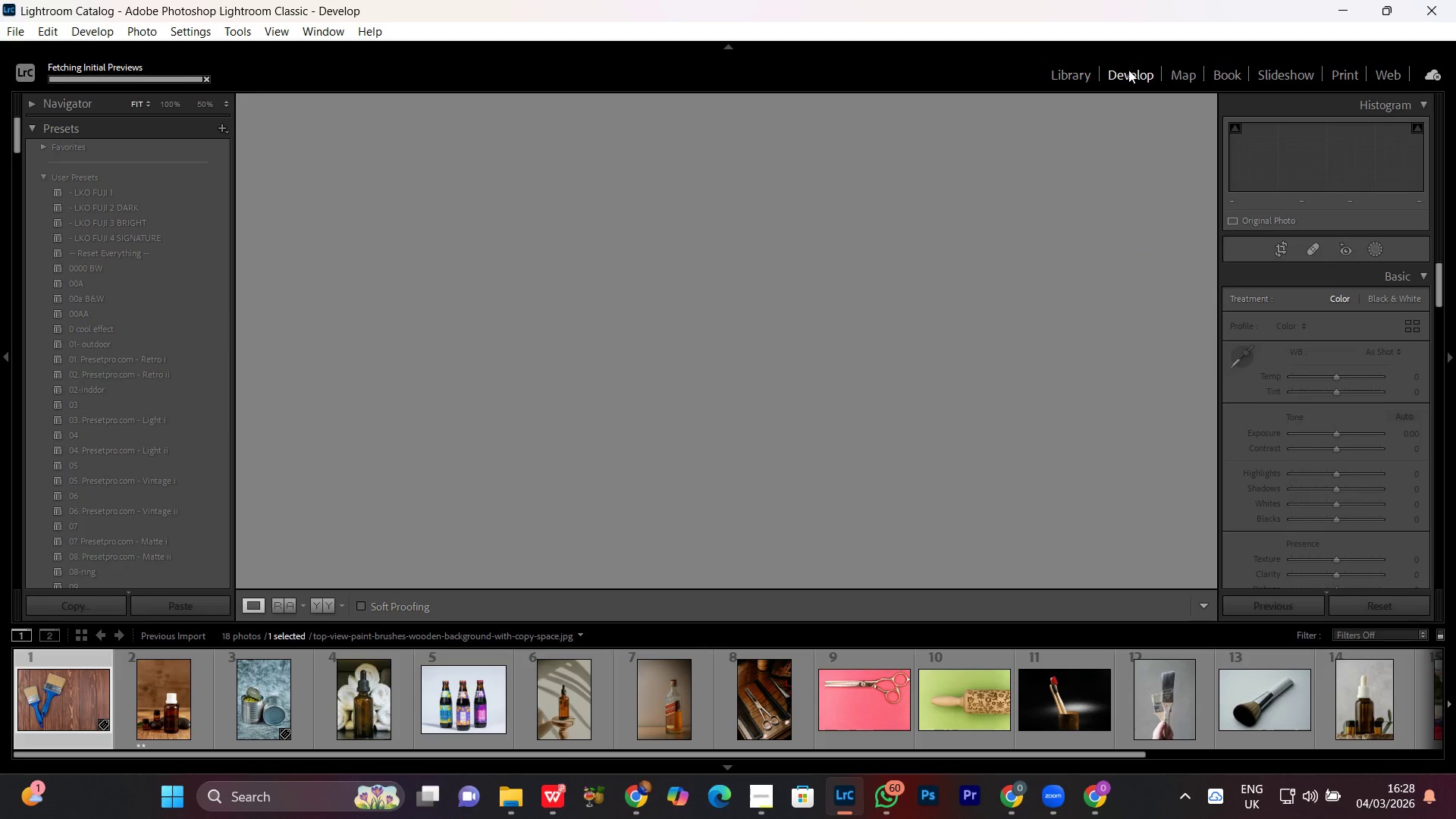 
left_click([644, 324])
 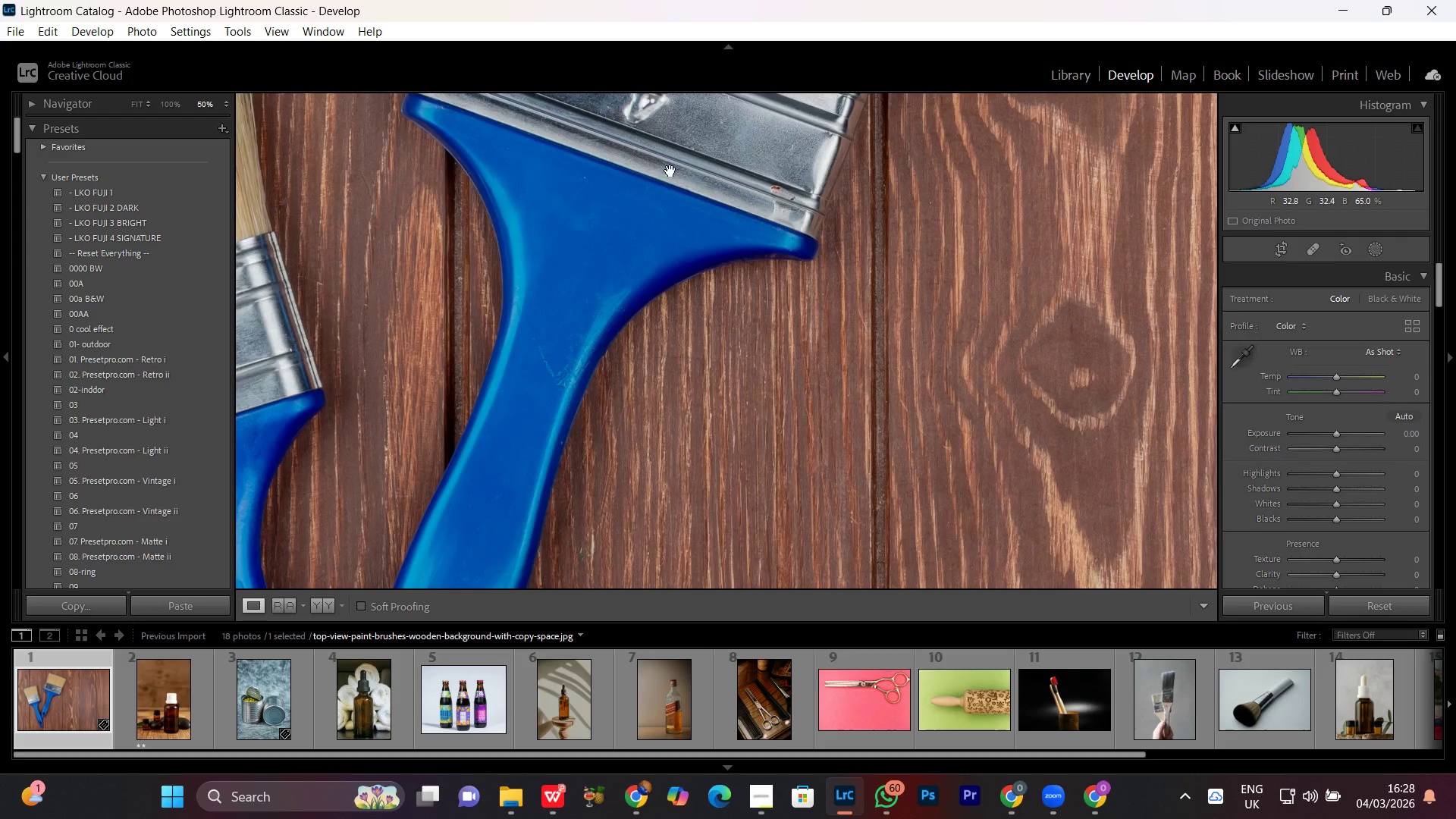 
left_click_drag(start_coordinate=[670, 171], to_coordinate=[632, 450])
 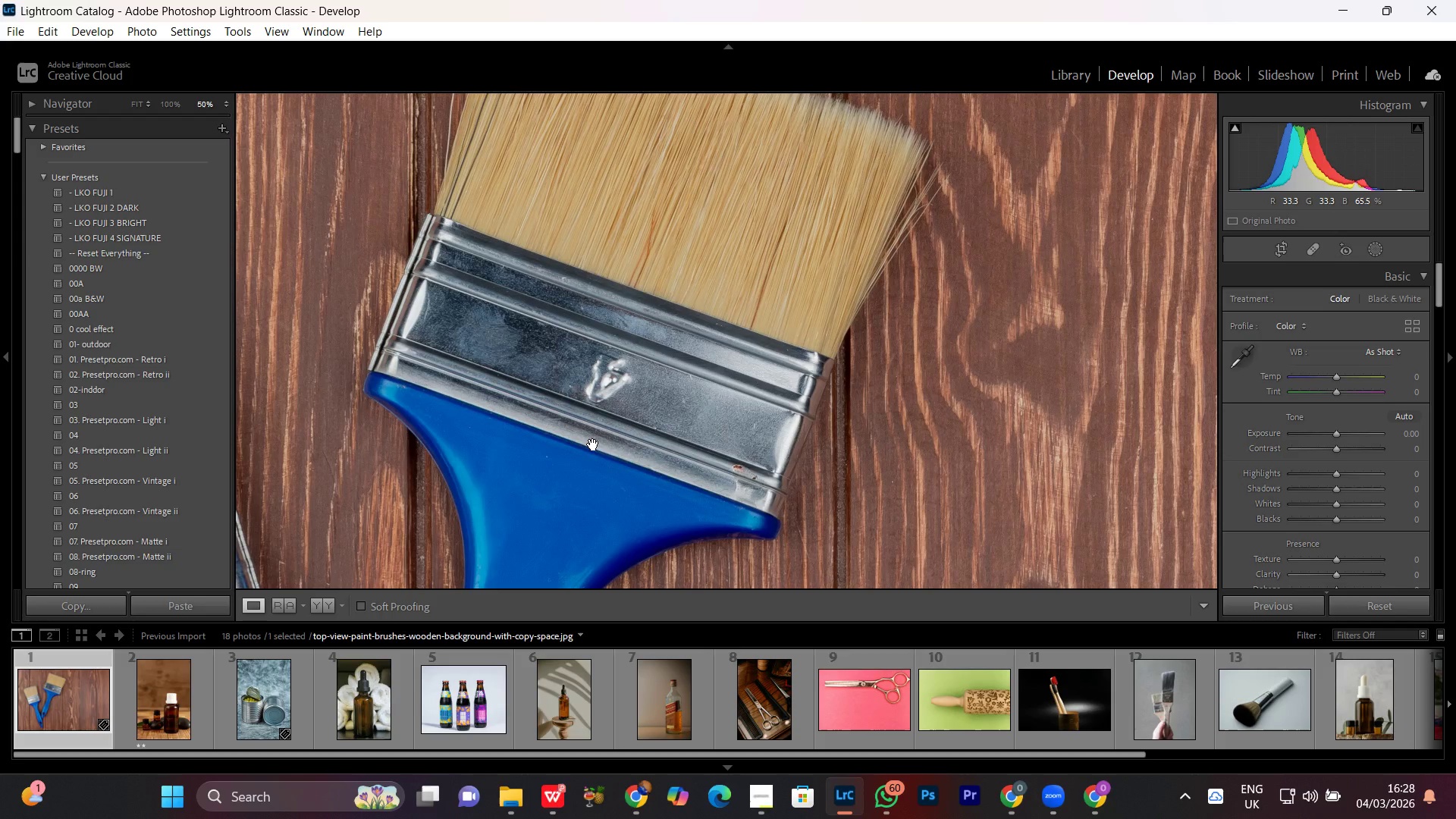 
left_click([593, 444])
 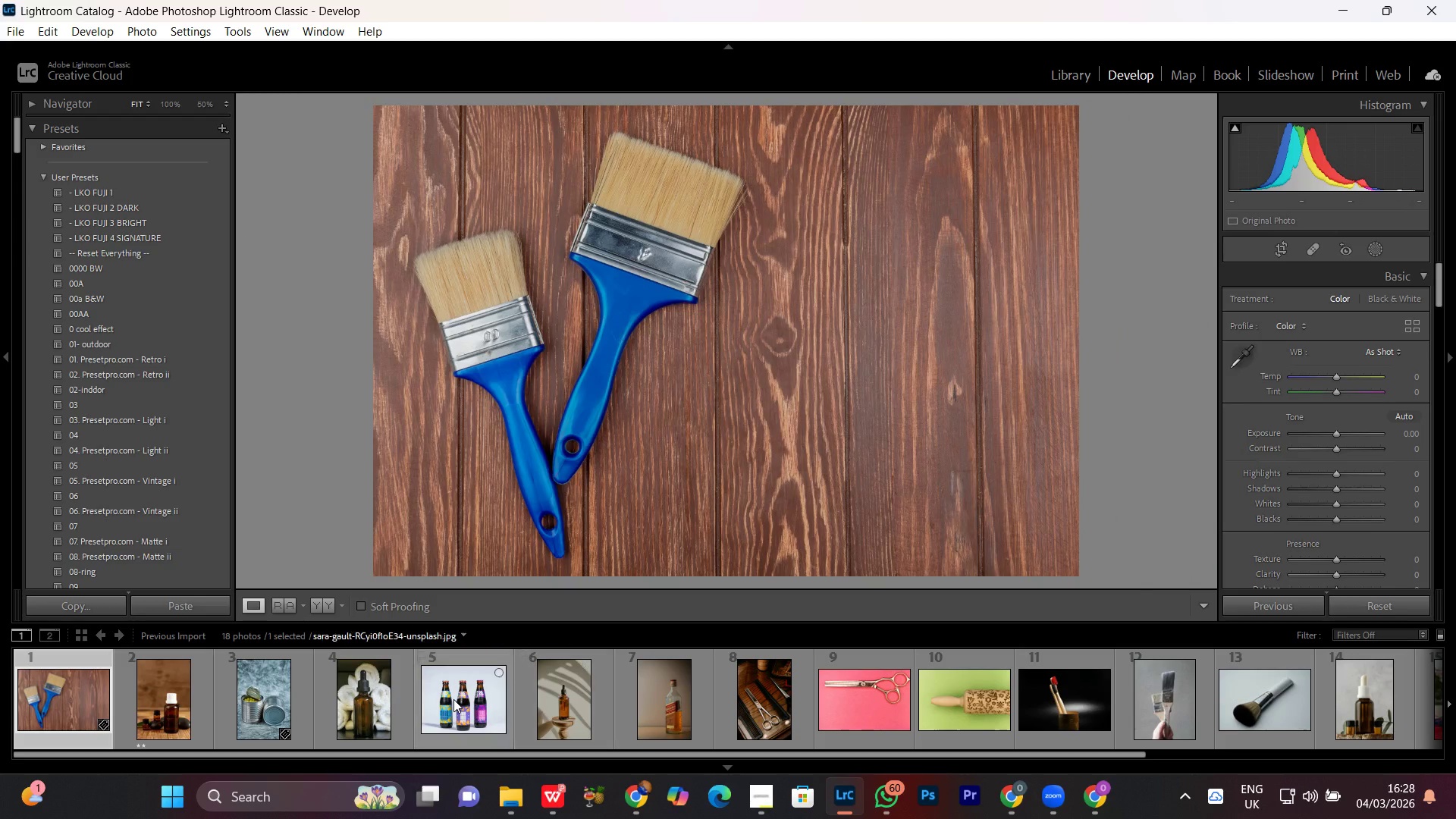 
double_click([453, 699])
 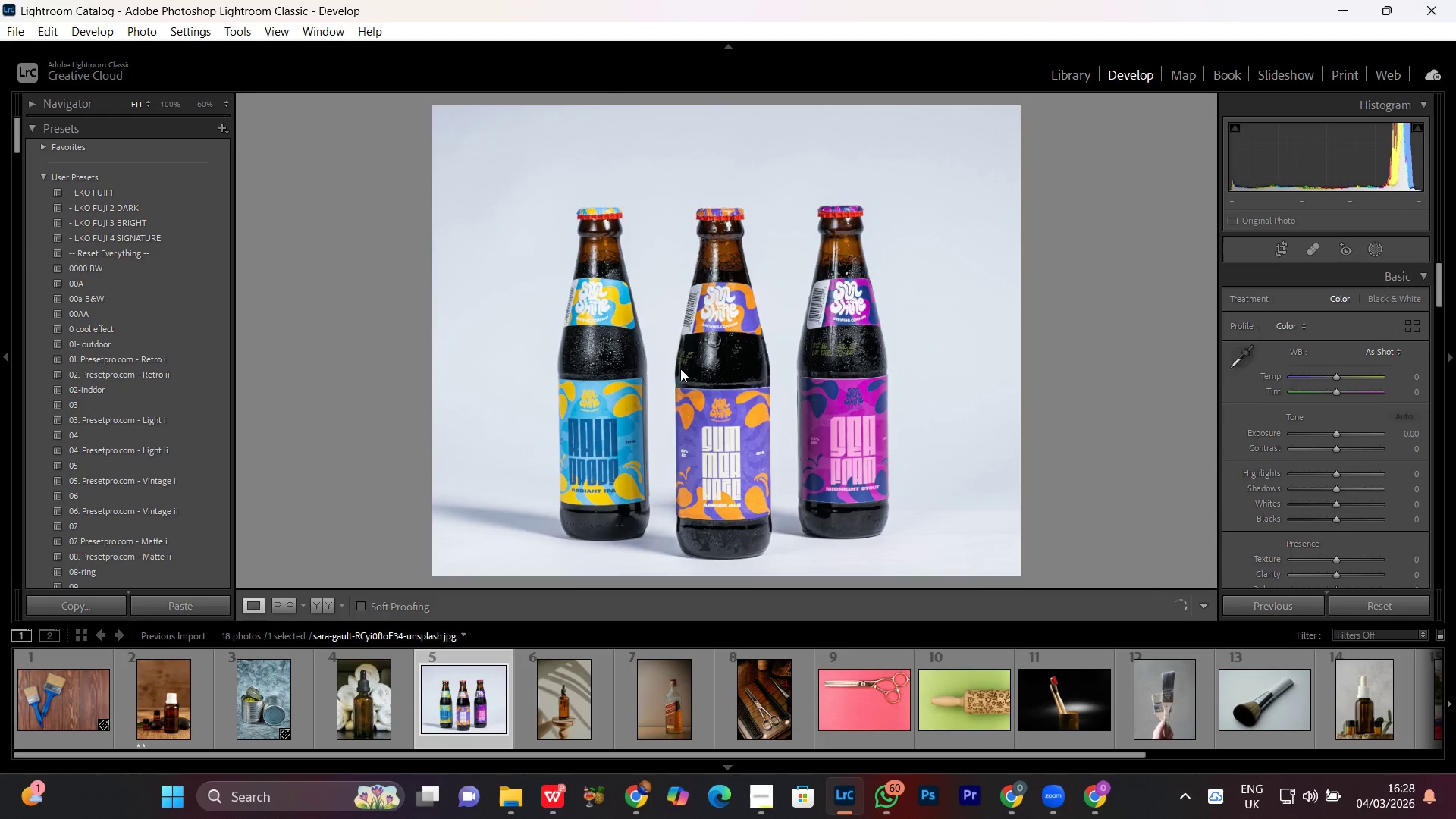 
left_click([749, 414])
 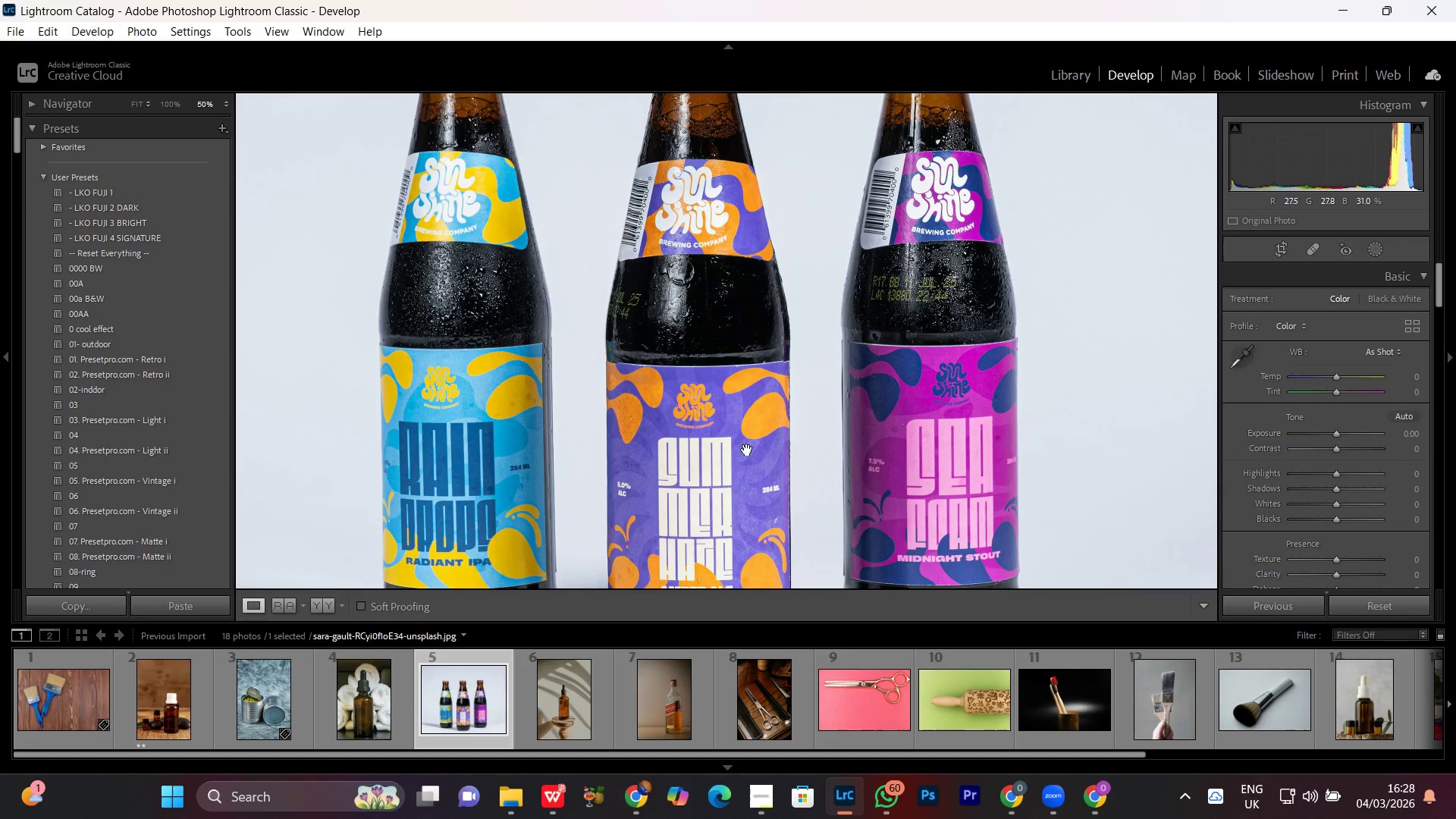 
left_click_drag(start_coordinate=[756, 472], to_coordinate=[779, 331])
 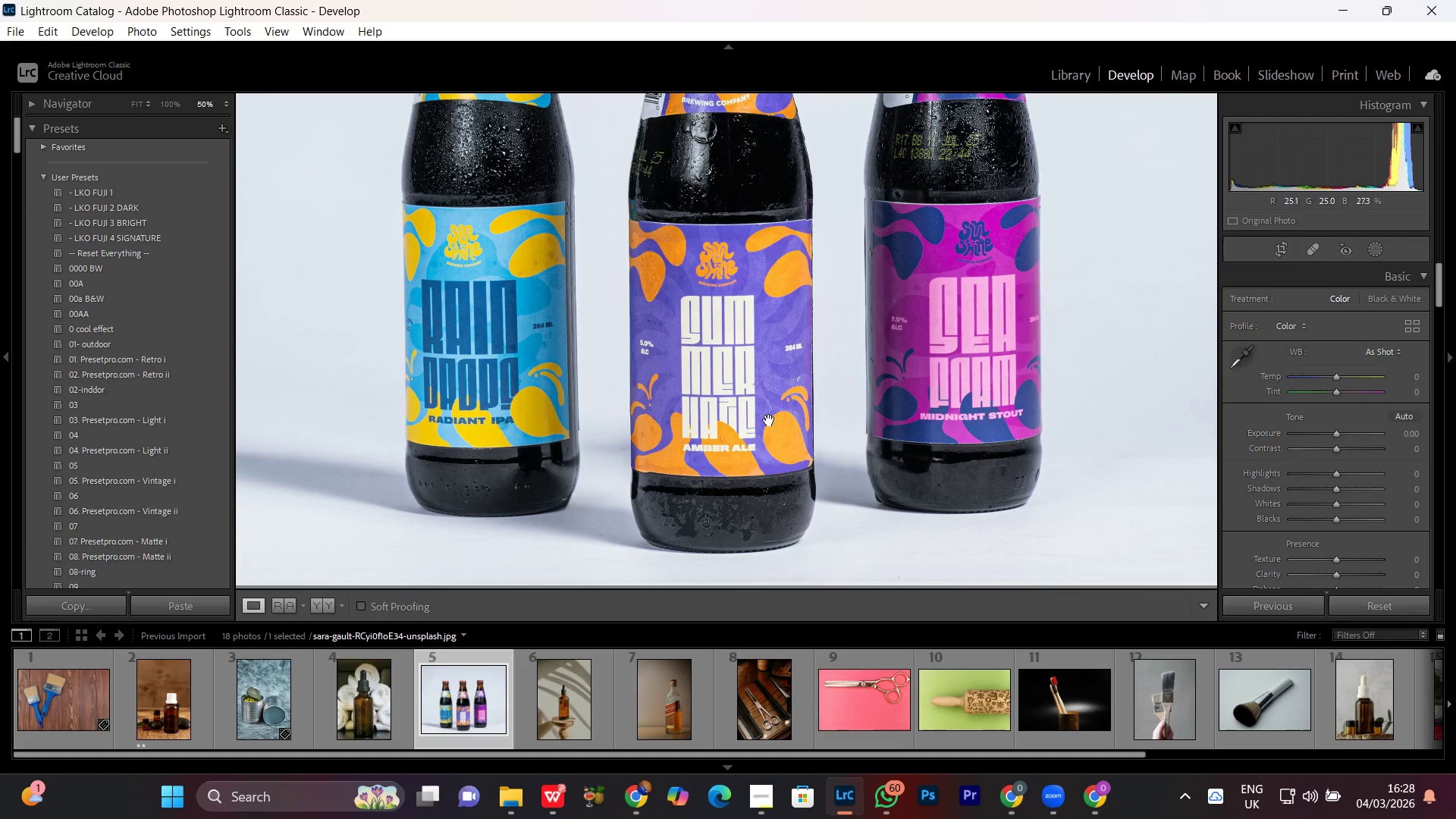 
left_click([769, 411])
 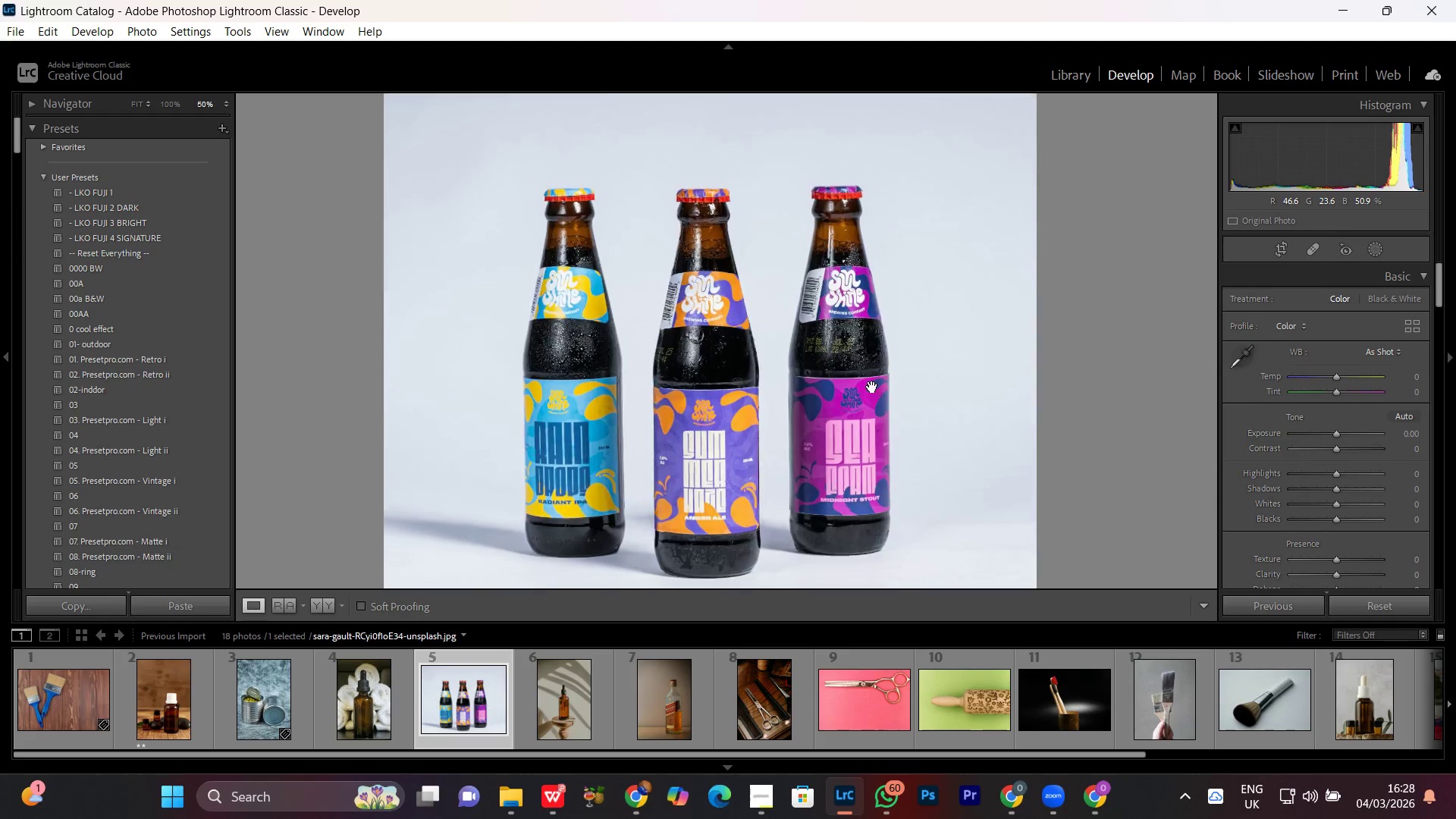 
double_click([872, 387])
 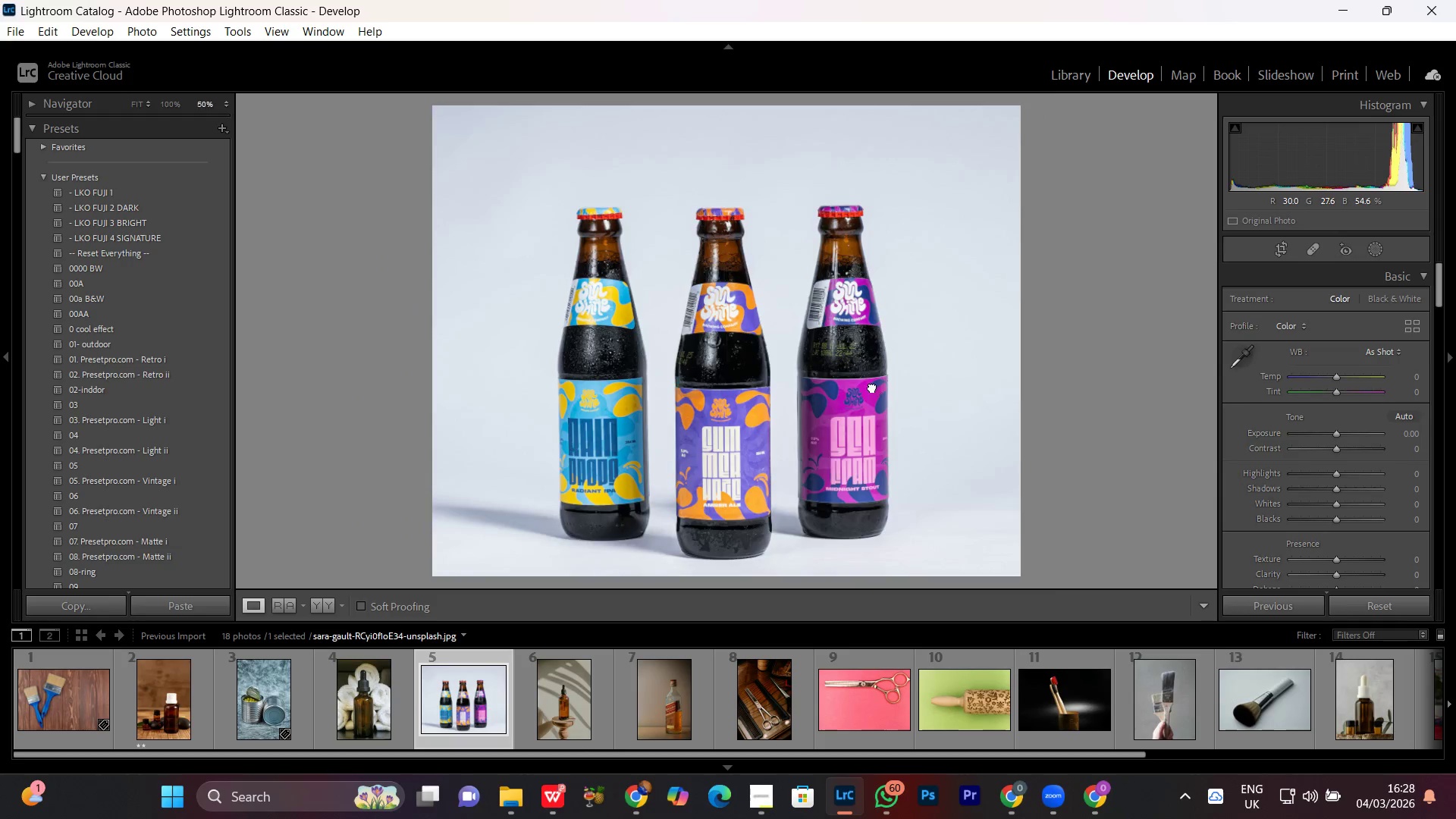 
double_click([872, 387])
 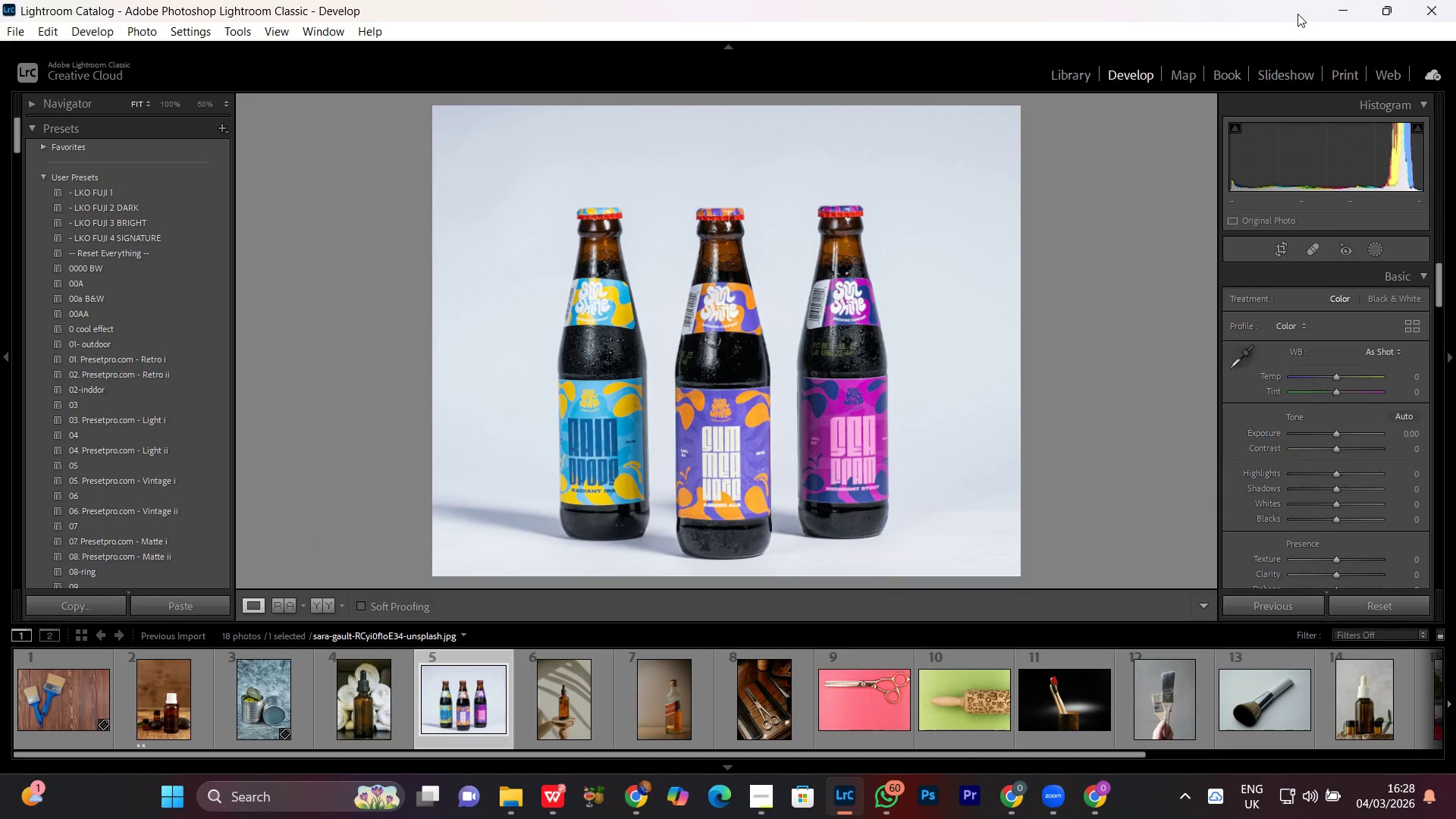 
left_click([1329, 8])
 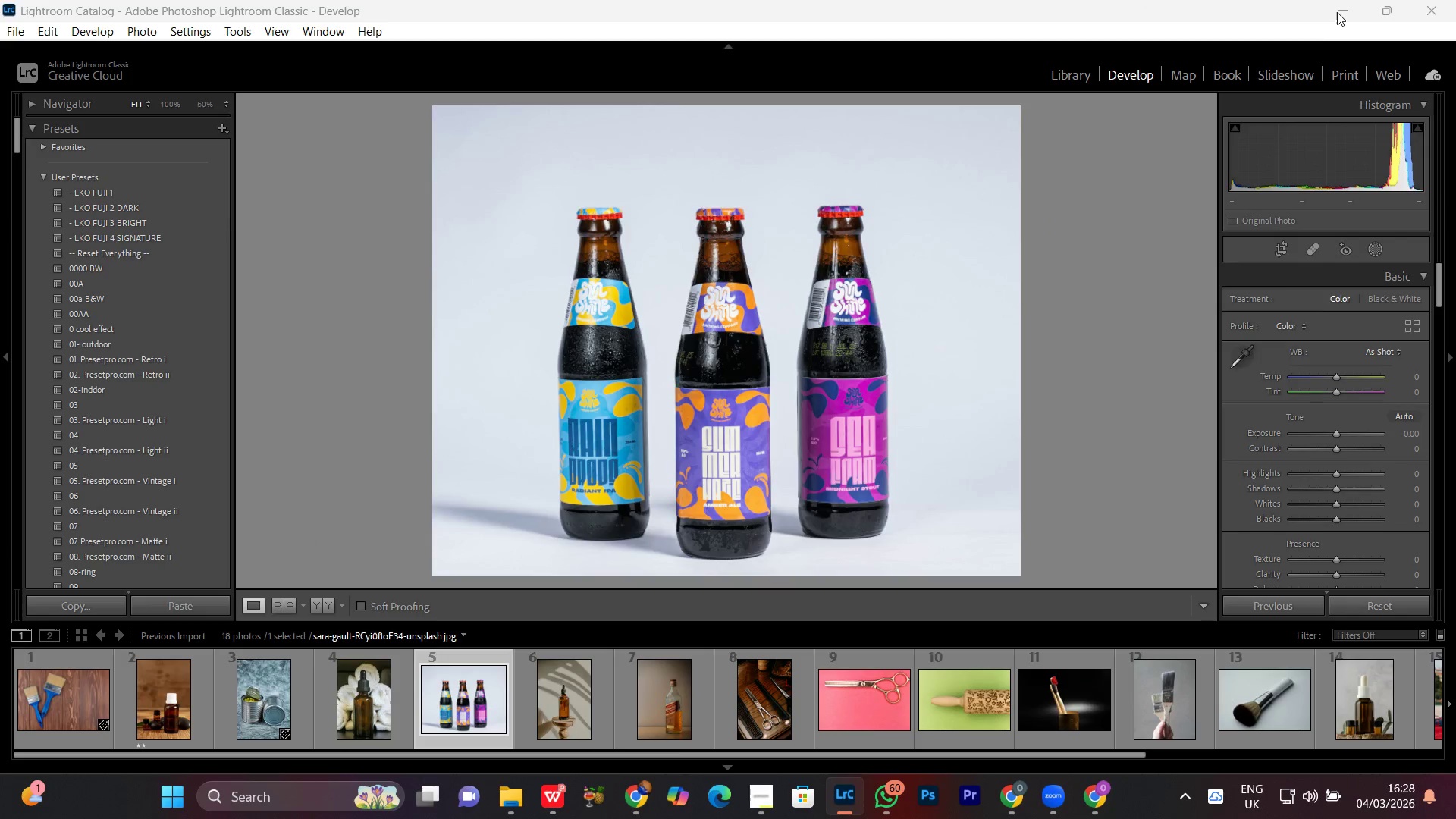 
left_click([1346, 7])
 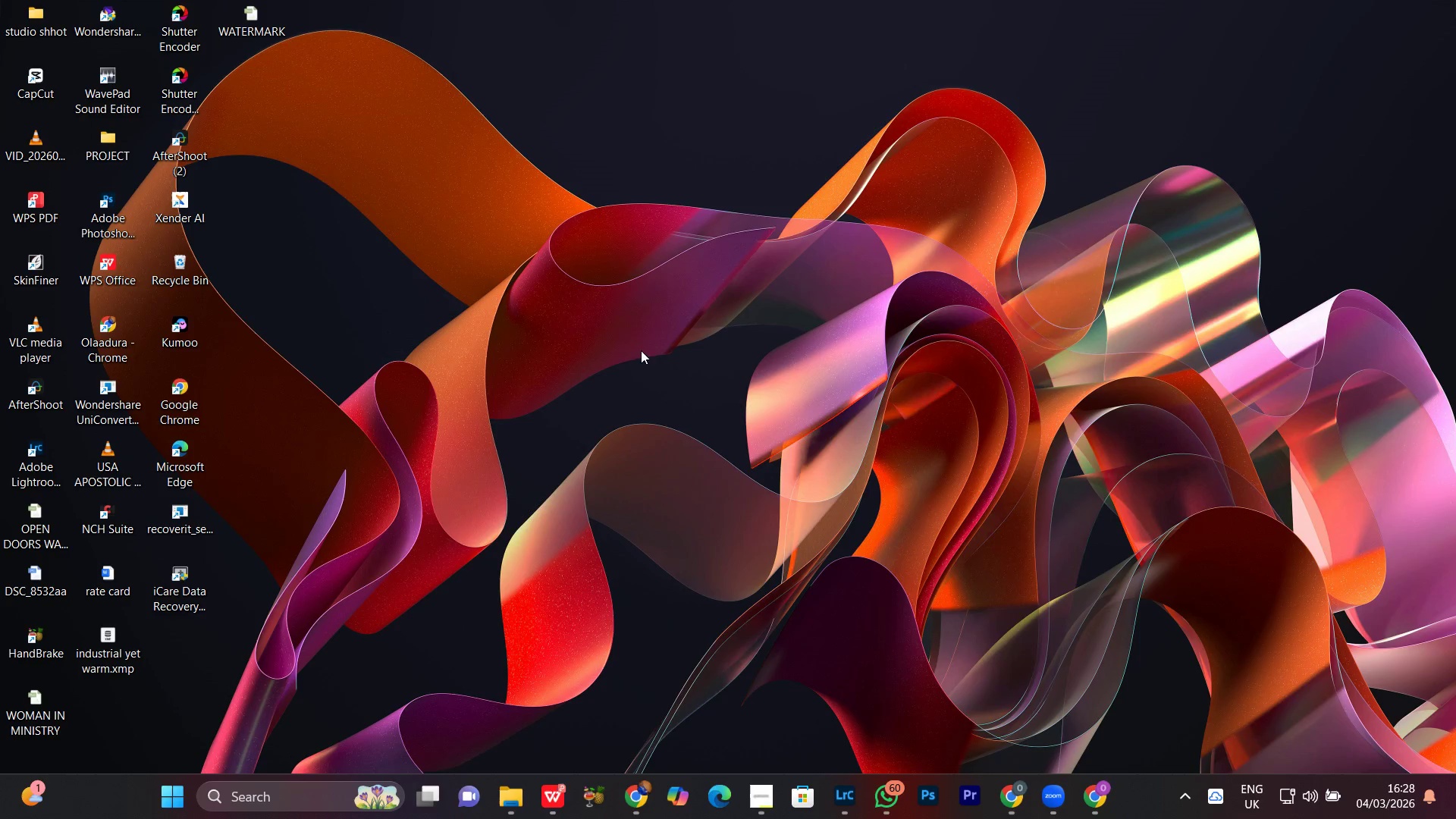 
right_click([578, 242])
 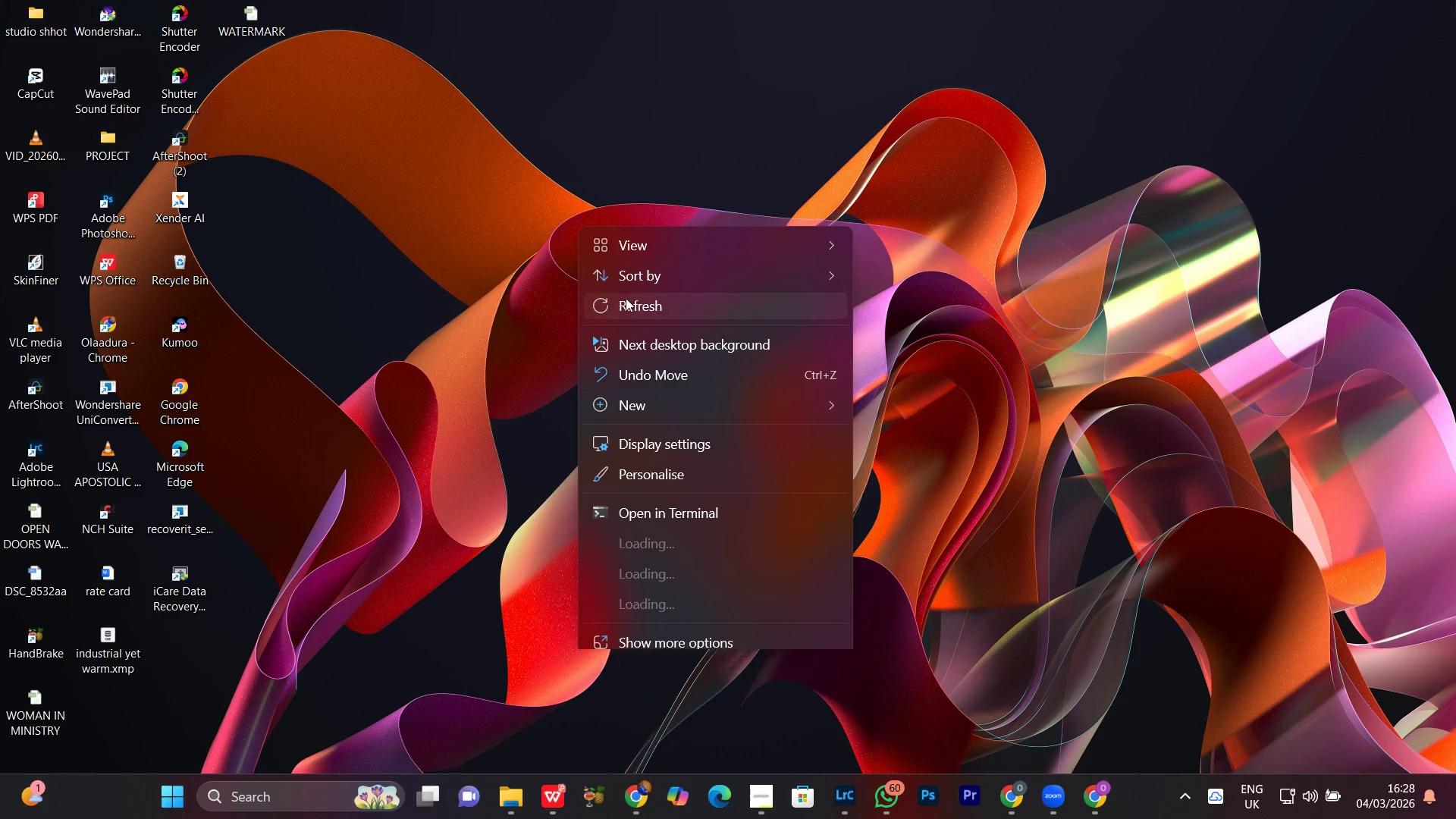 
left_click([626, 298])
 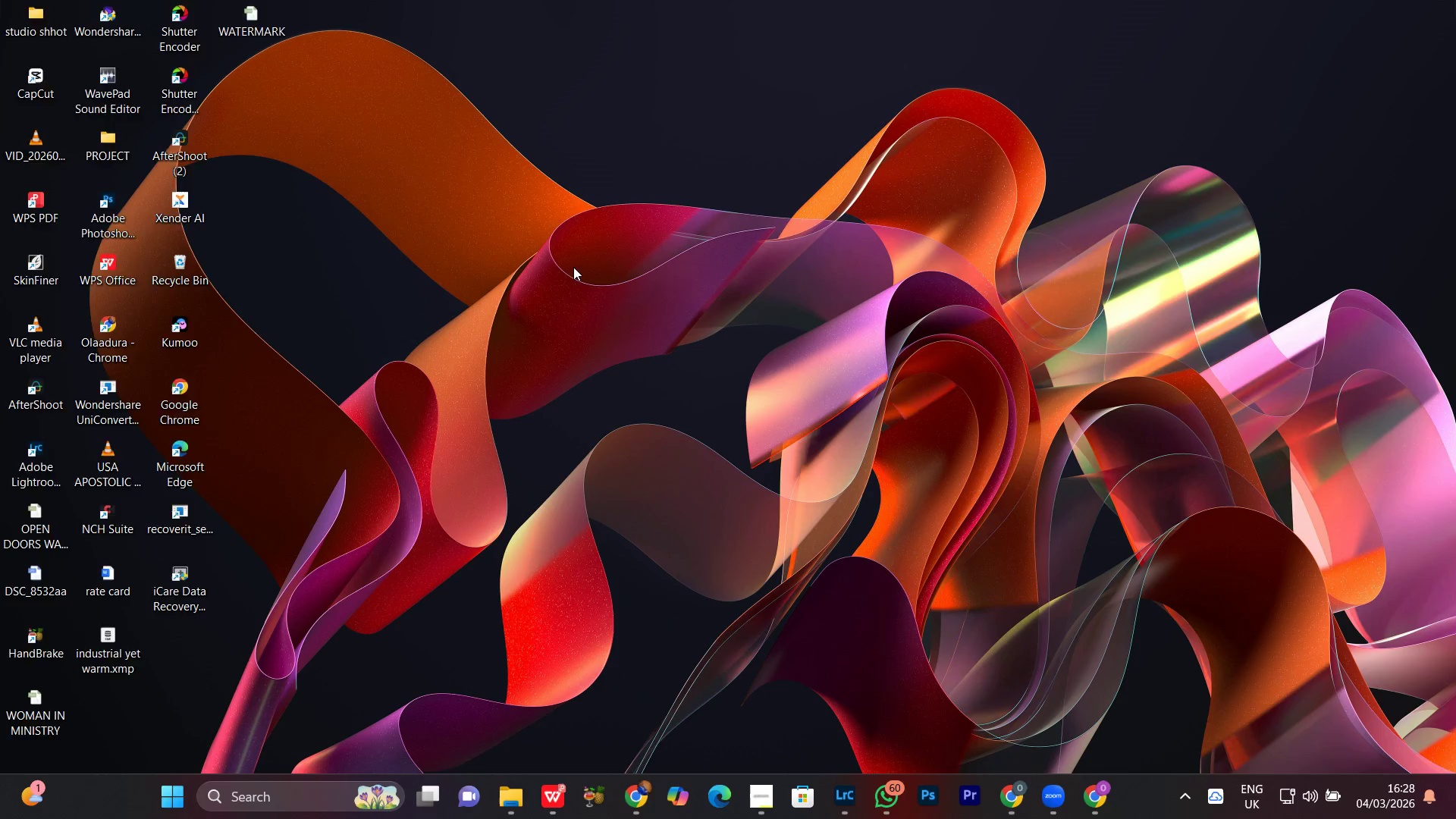 
right_click([573, 267])
 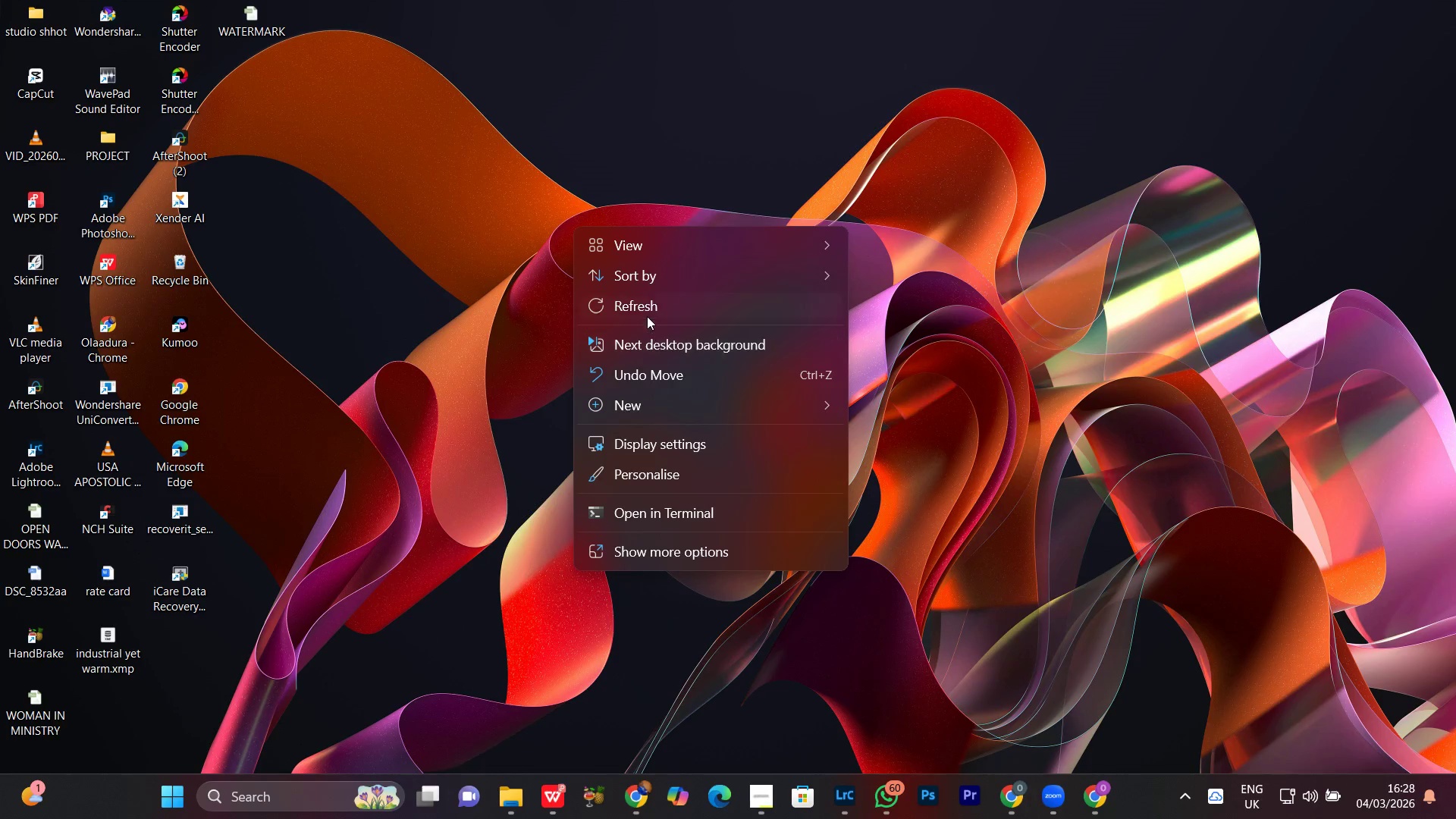 
left_click([632, 309])
 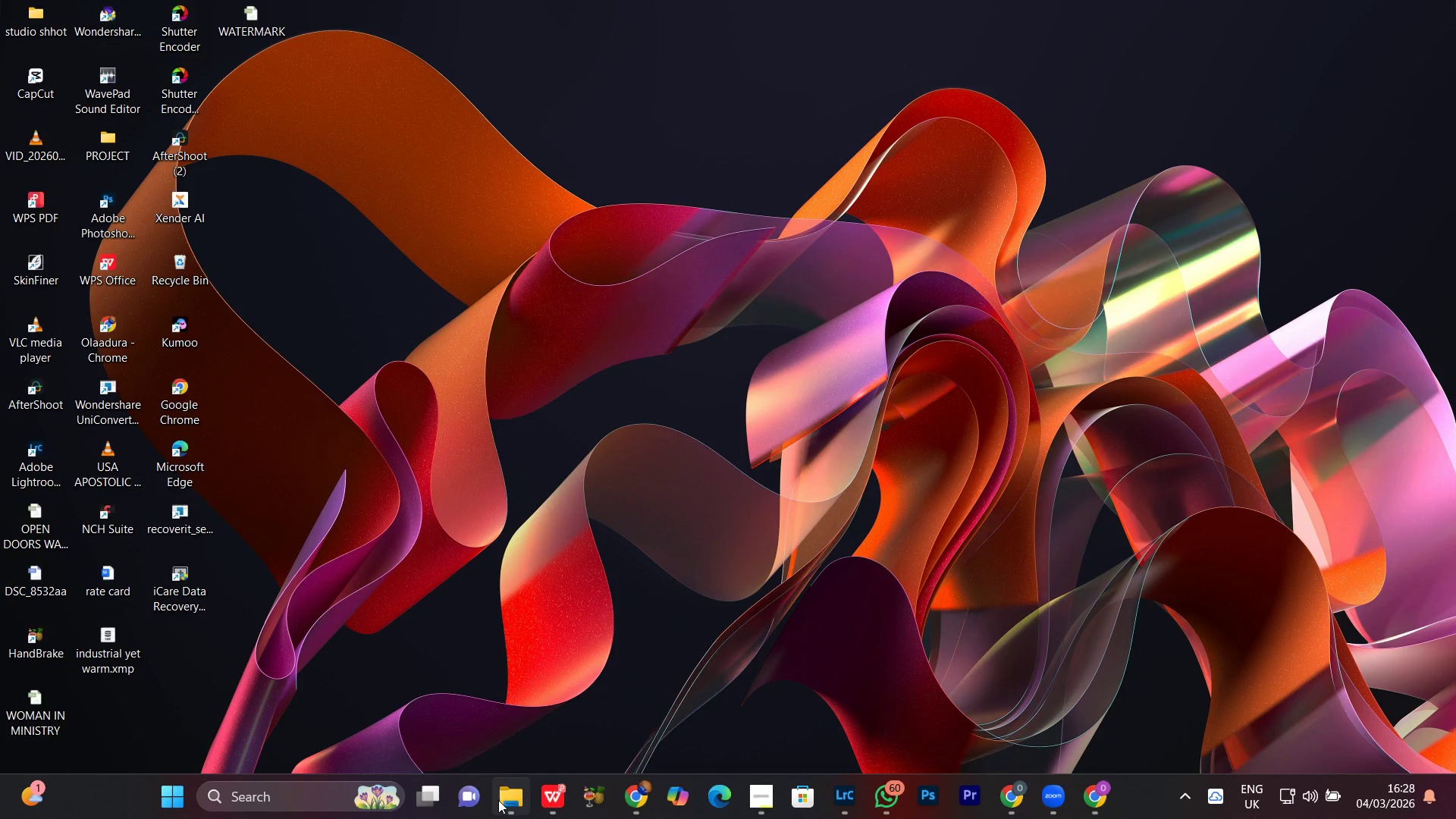 
left_click([498, 800])
 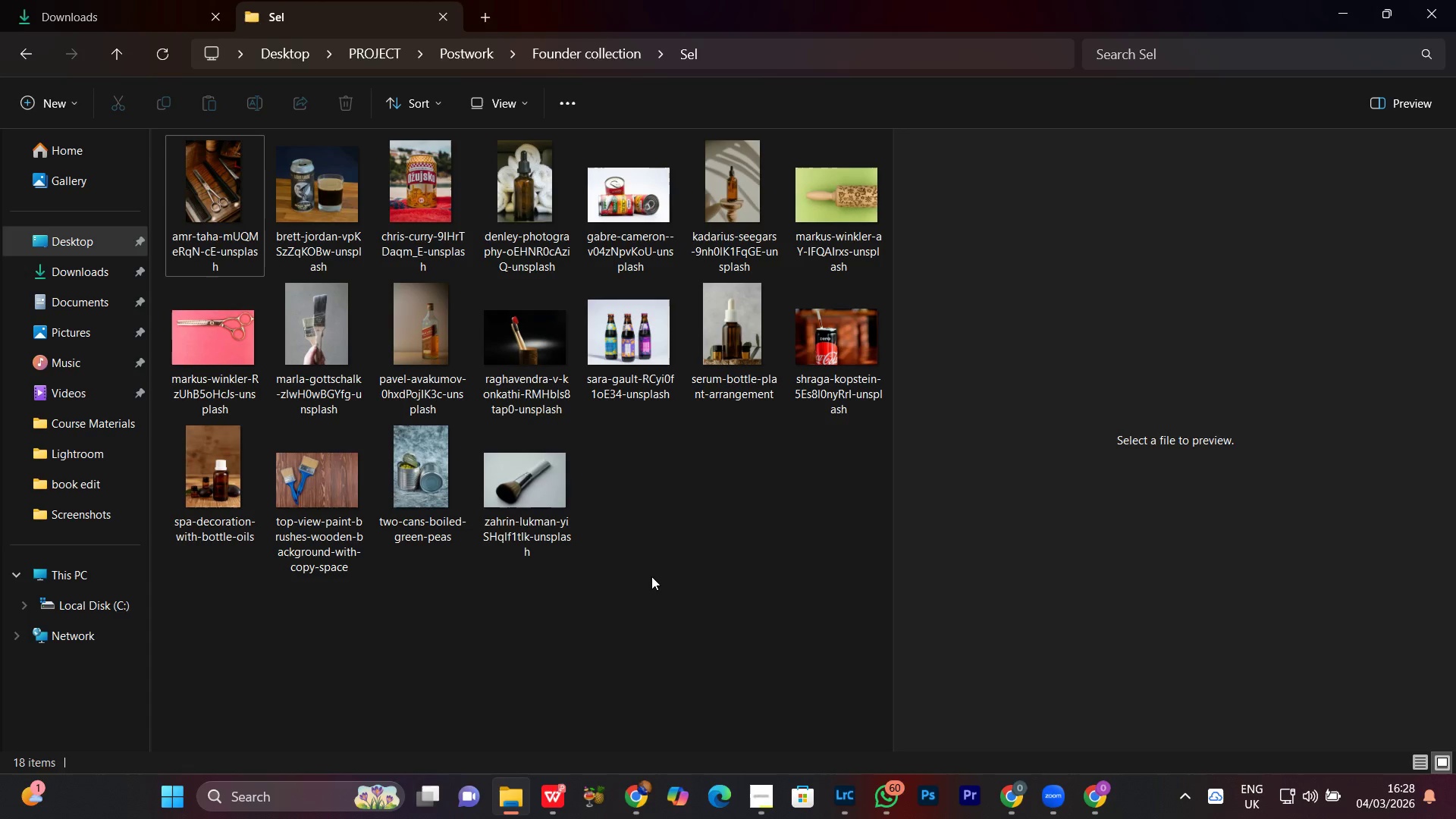 
left_click([651, 576])
 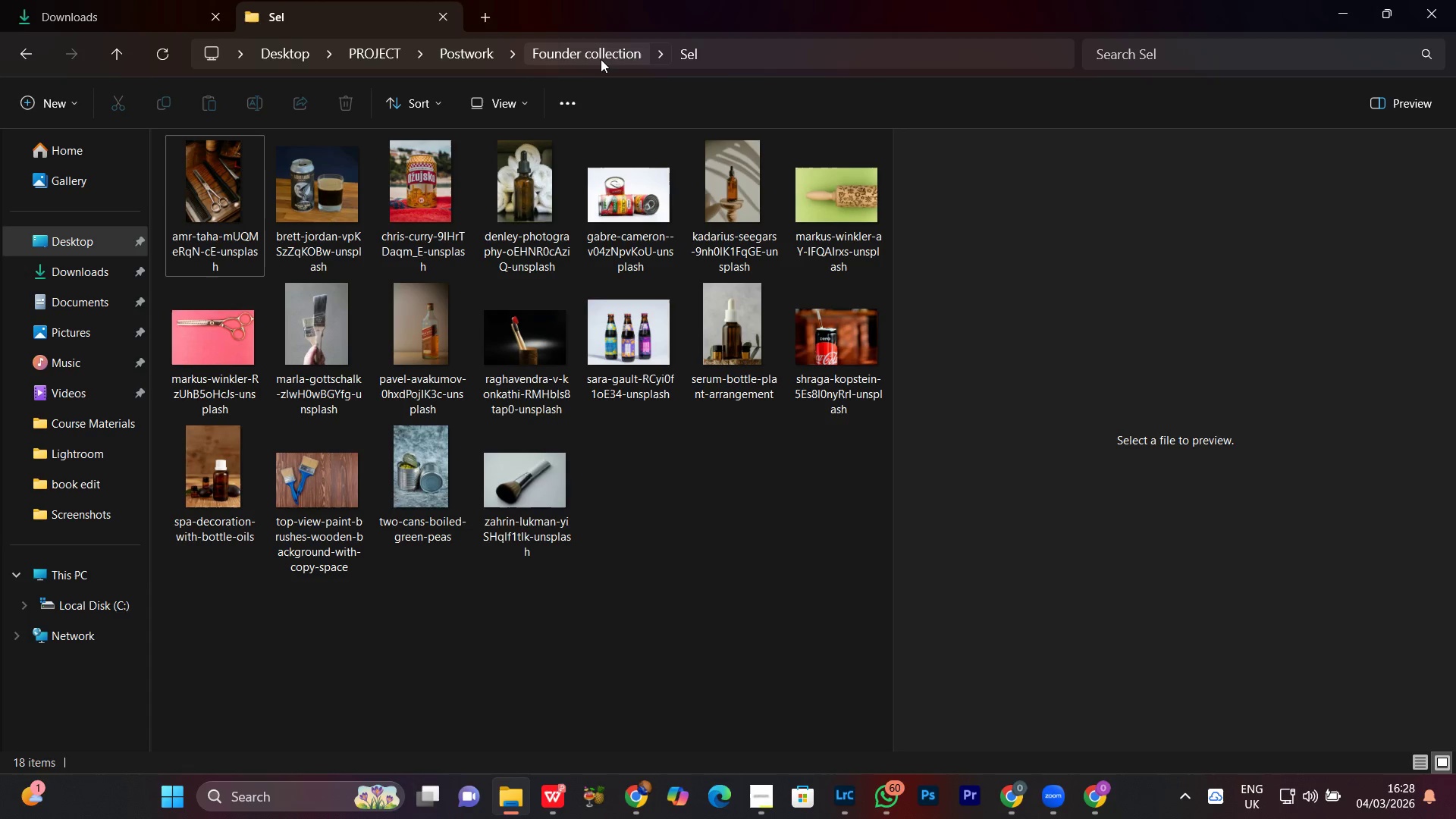 
left_click([601, 58])
 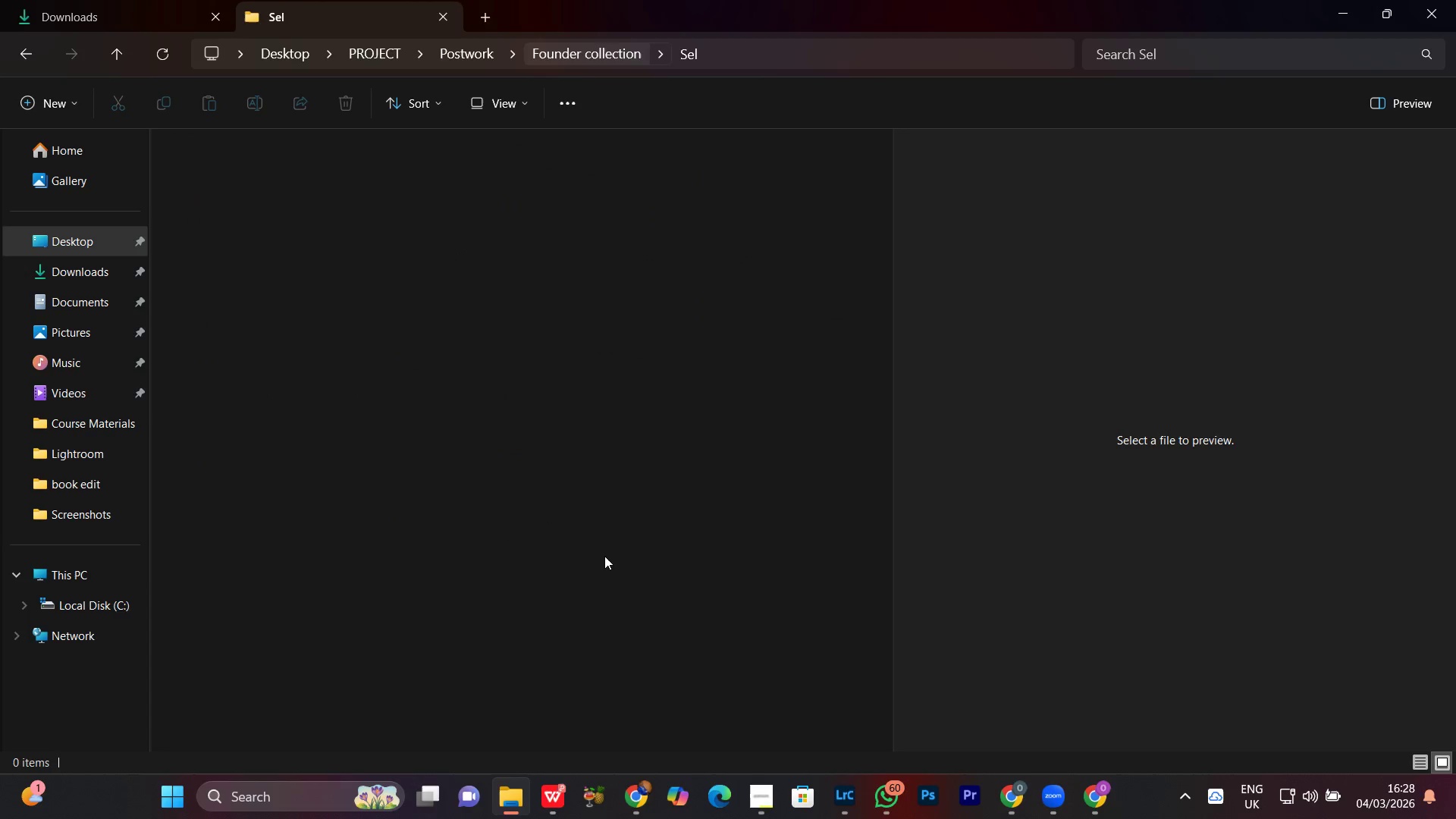 
left_click([604, 556])
 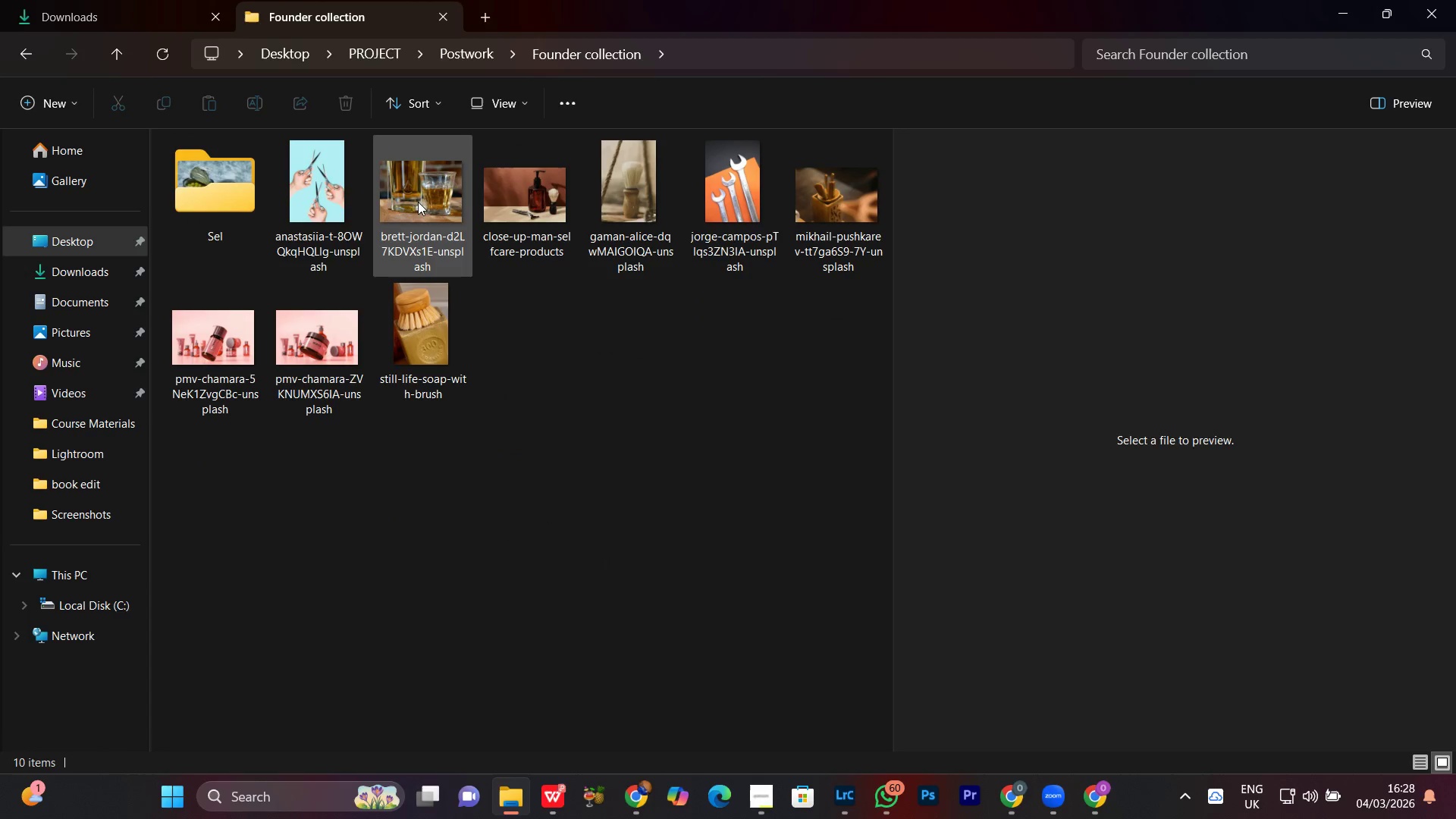 
left_click([419, 199])
 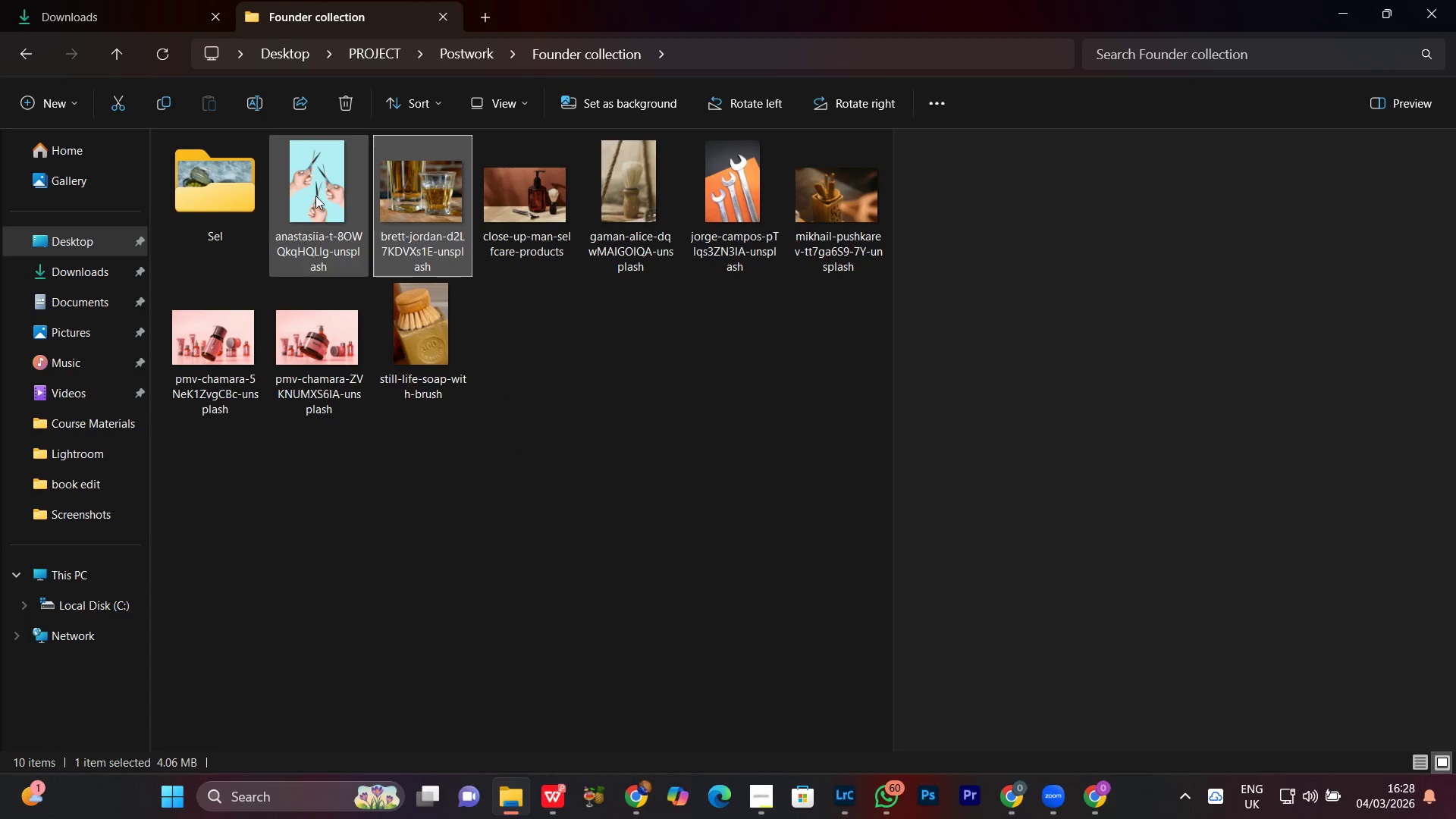 
left_click([315, 193])
 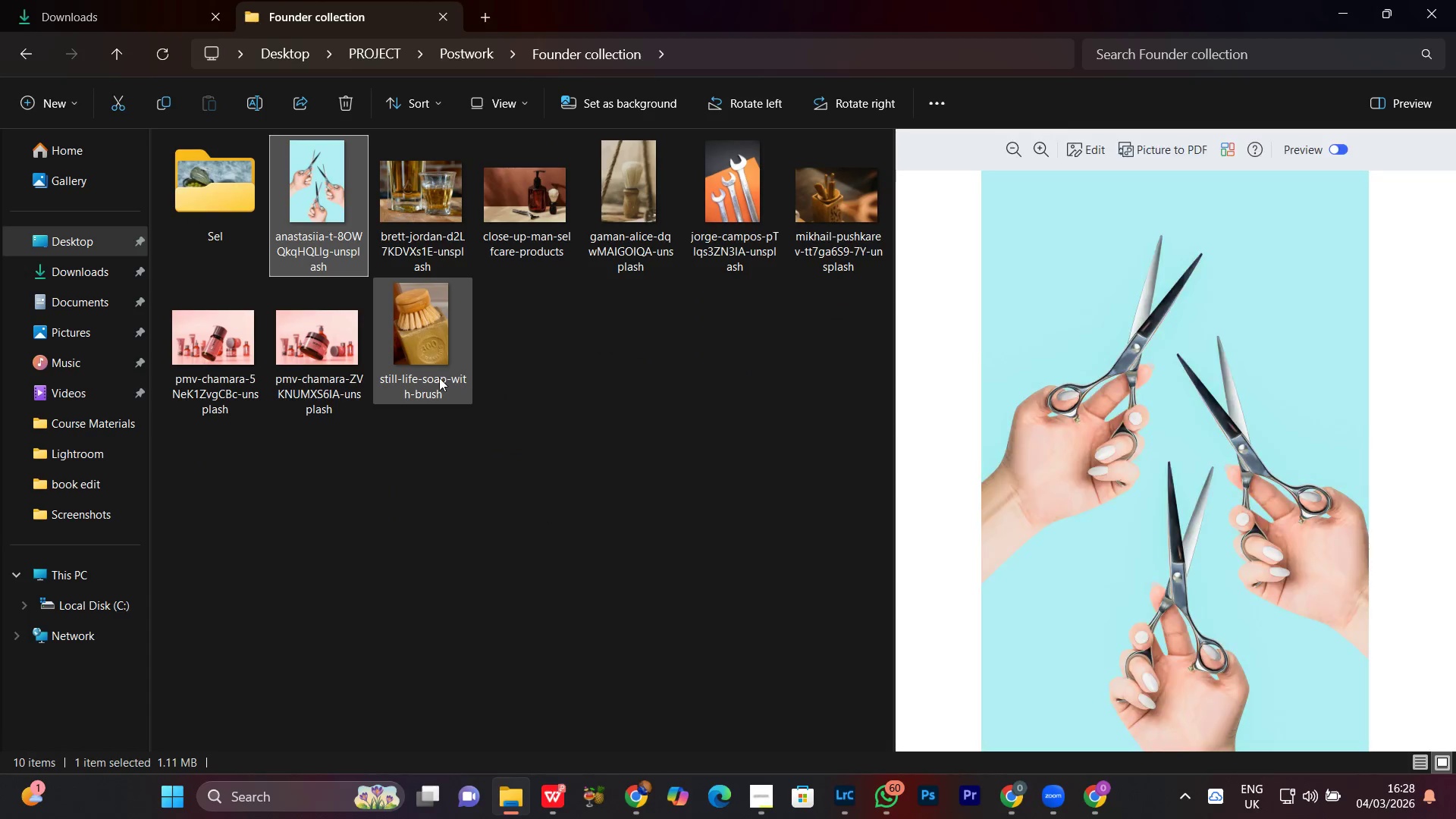 
hold_key(key=ShiftLeft, duration=0.34)
left_click([438, 377])
 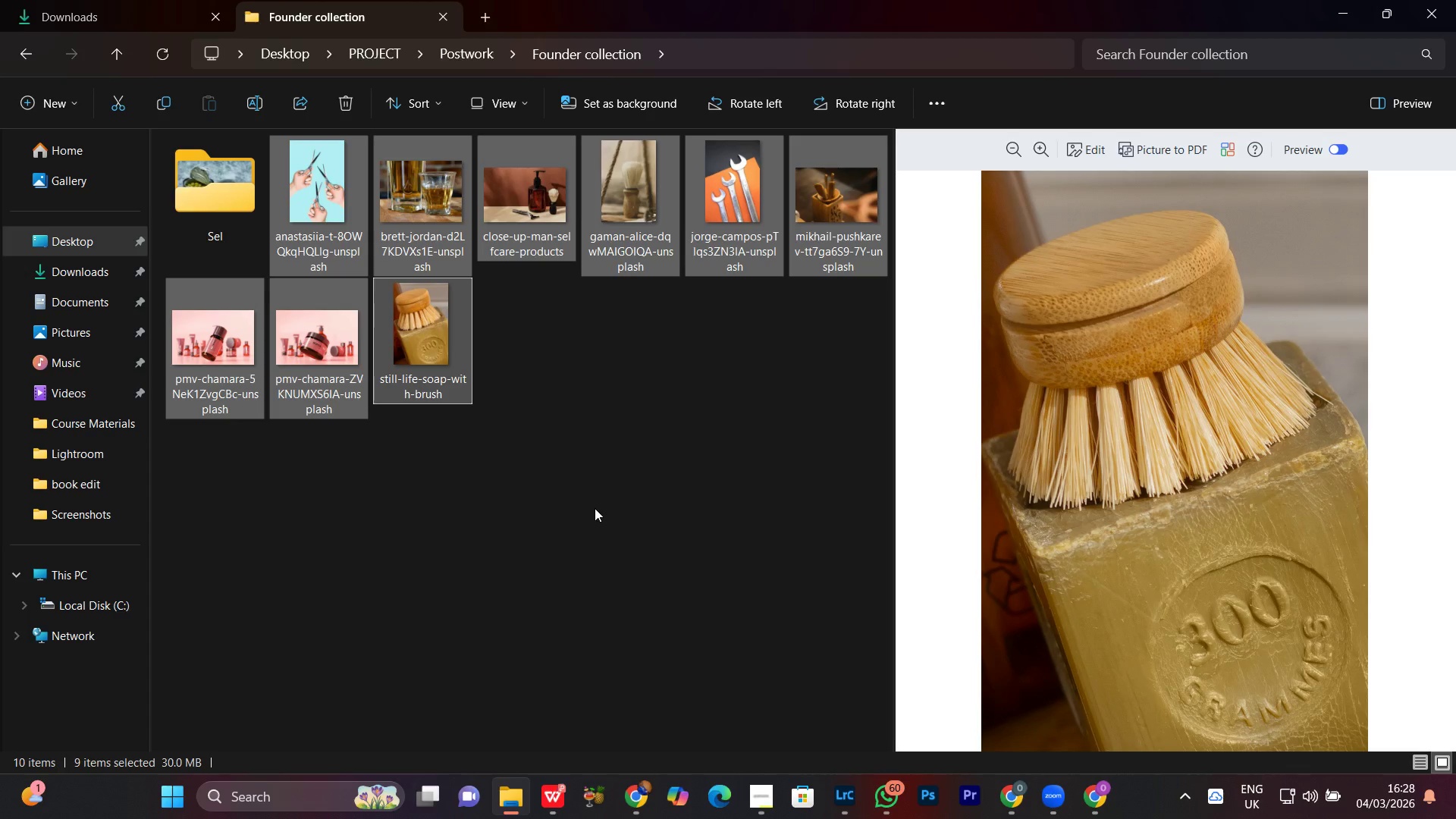 
left_click([595, 508])
 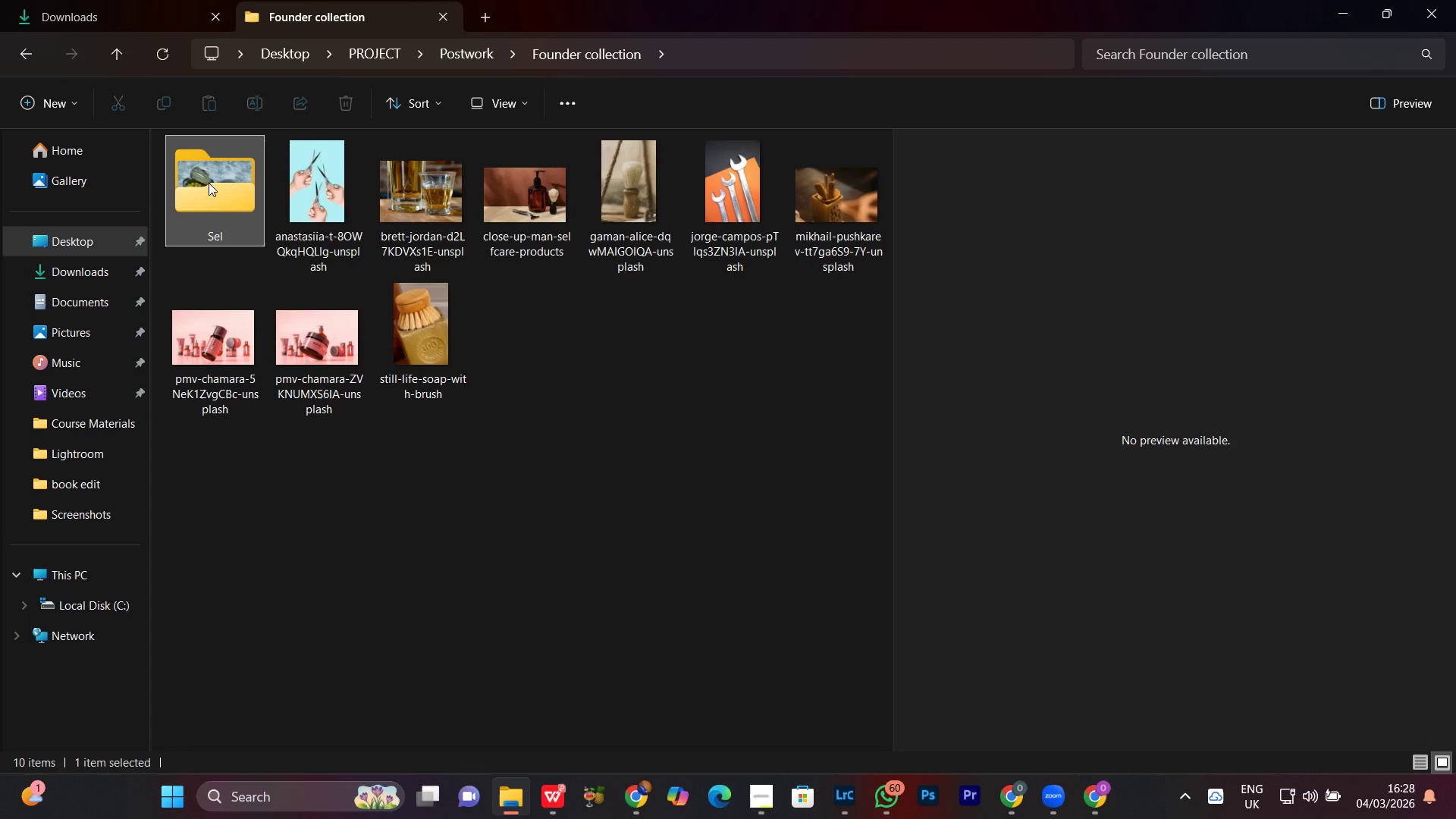 
double_click([209, 183])
 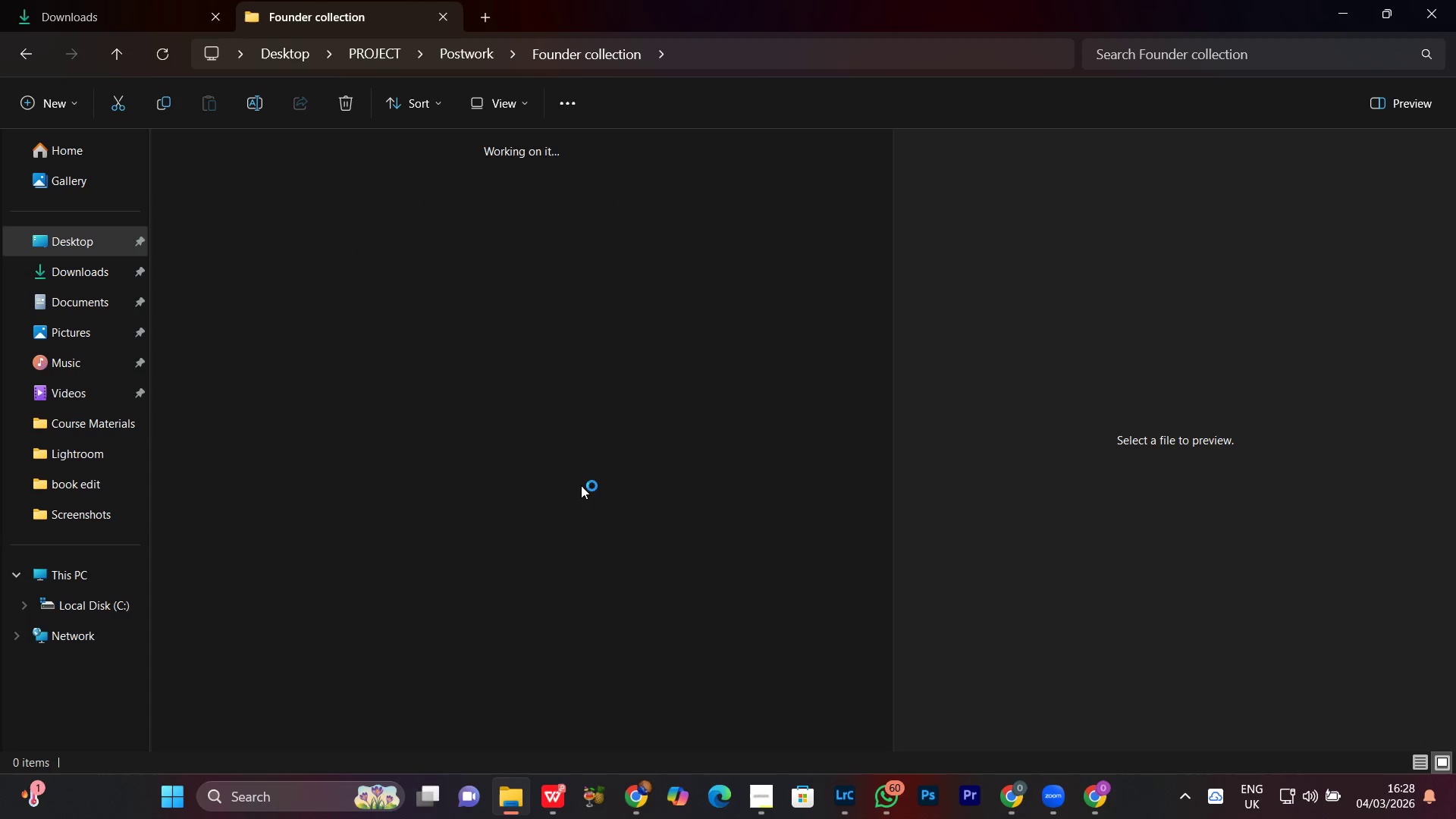 
scroll: coordinate [582, 485], scroll_direction: down, amount: 3.0
 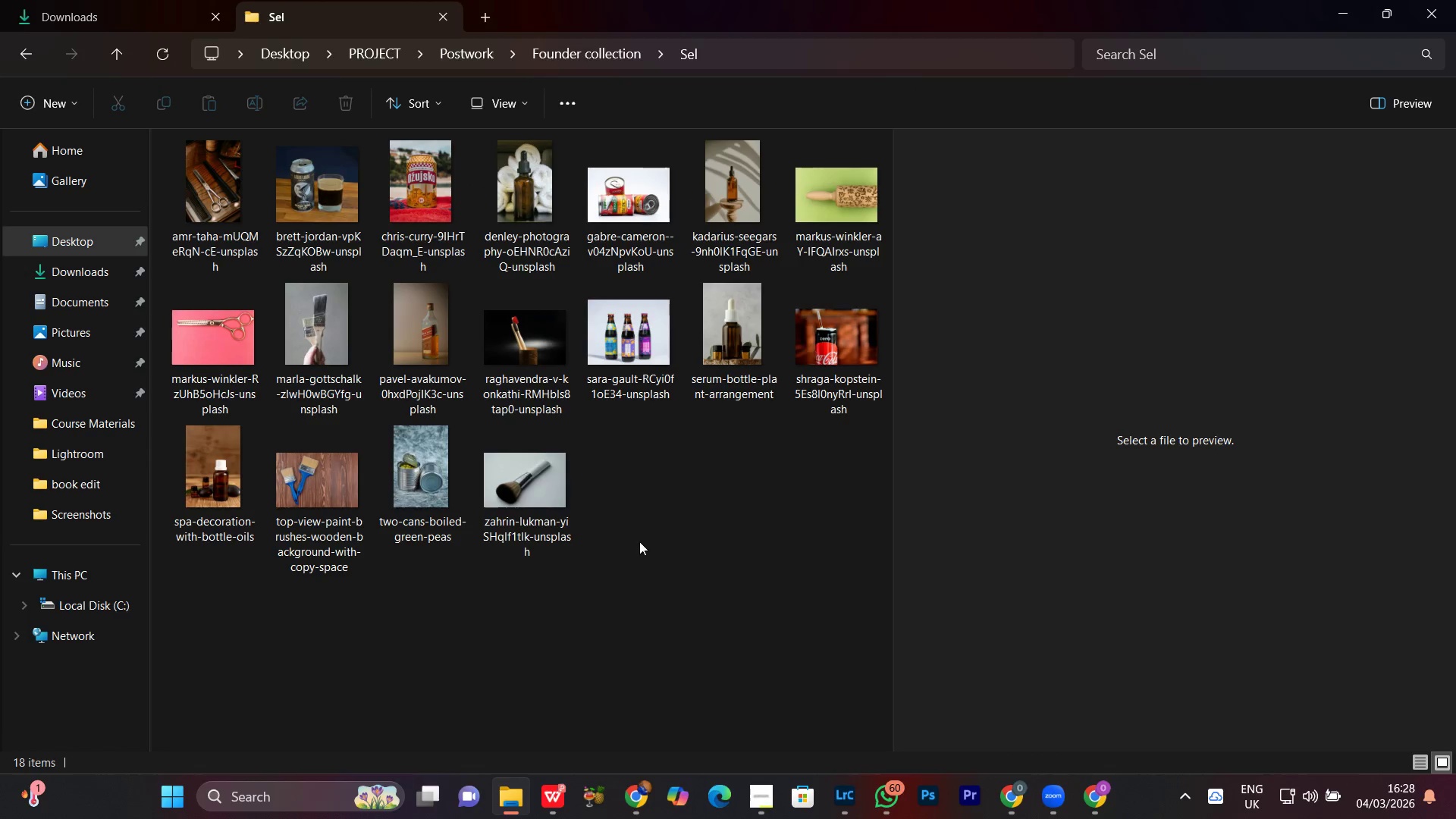 
left_click([639, 541])
 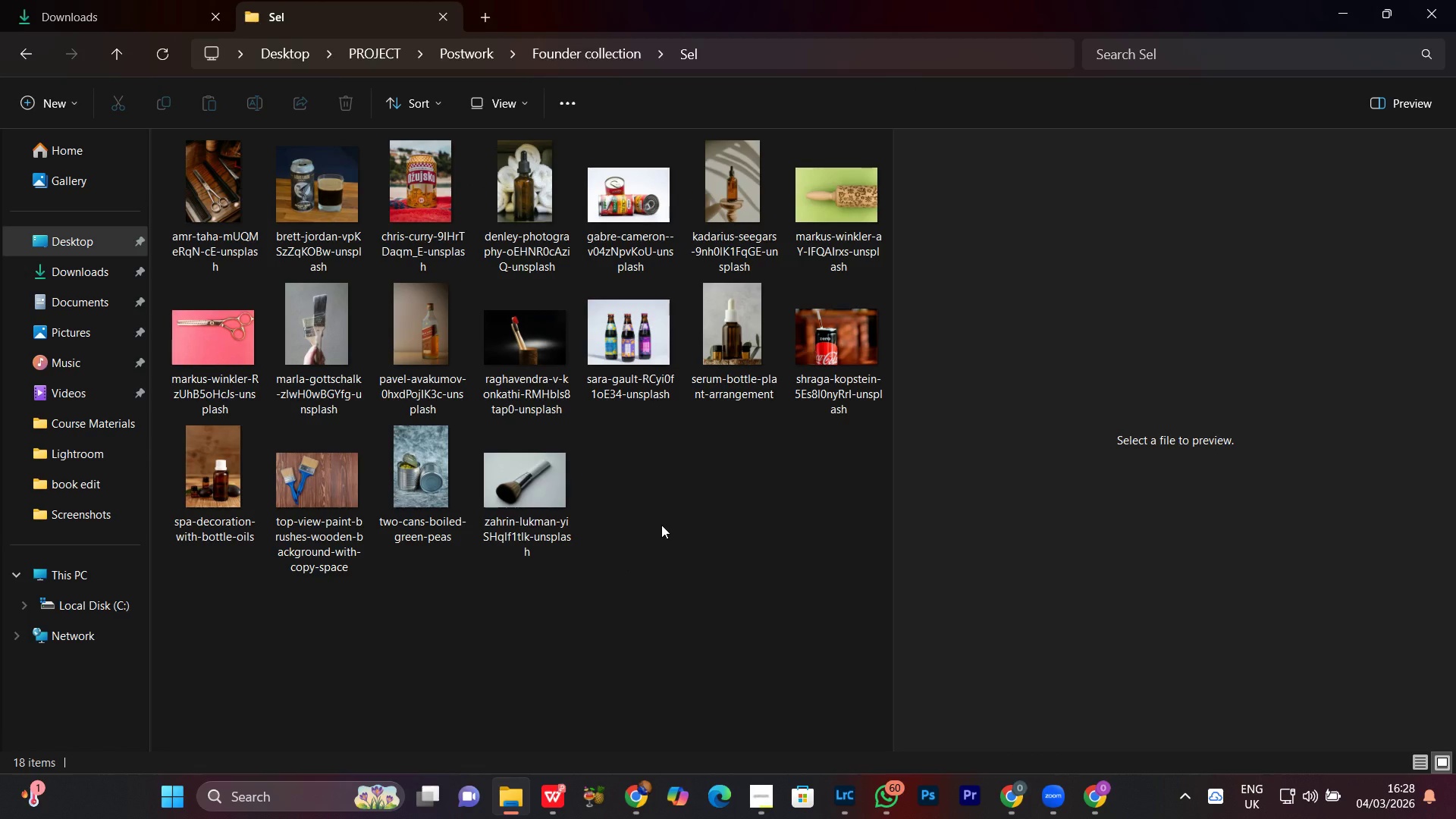 
right_click([661, 525])
 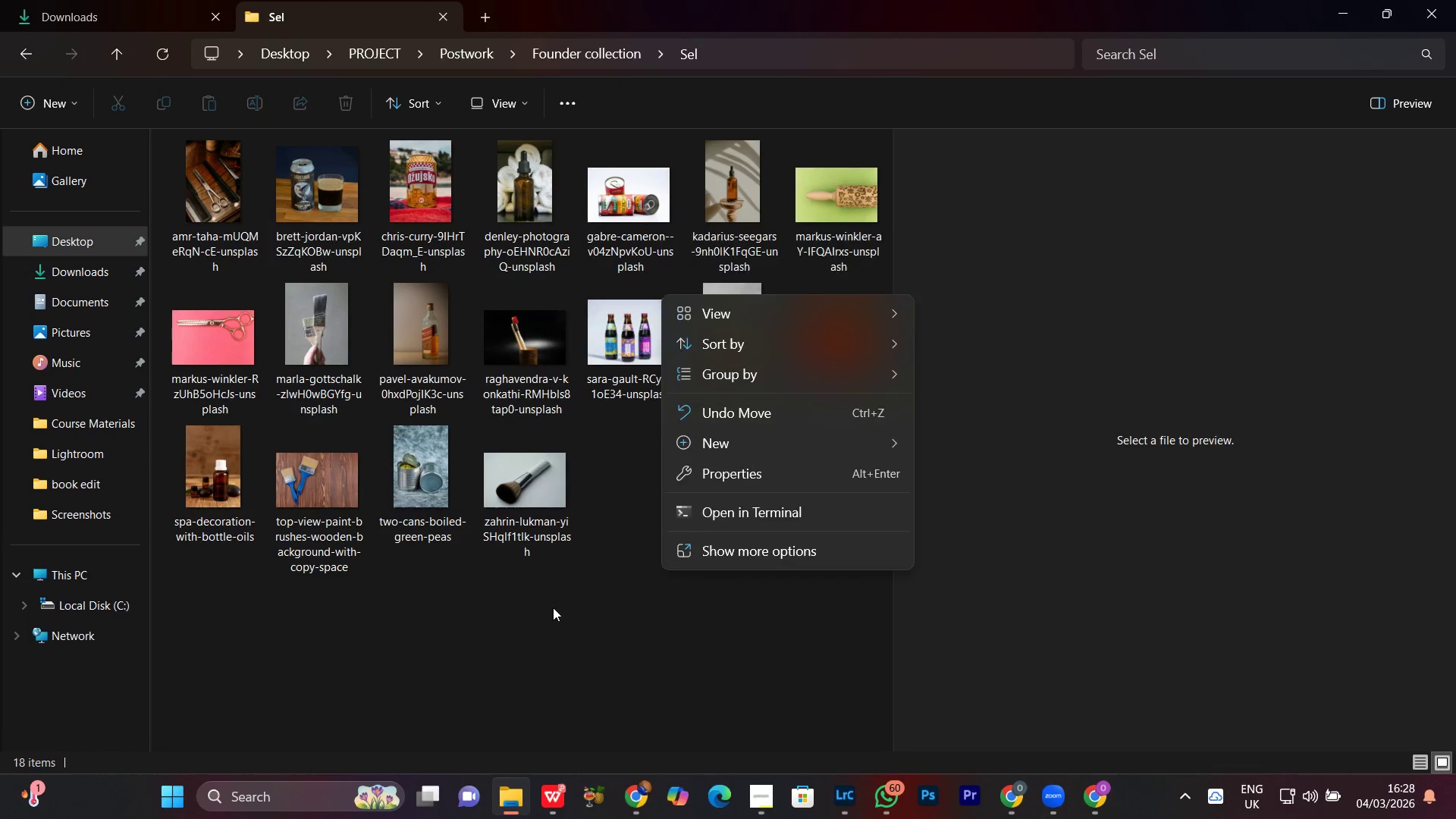 
left_click([552, 607])
 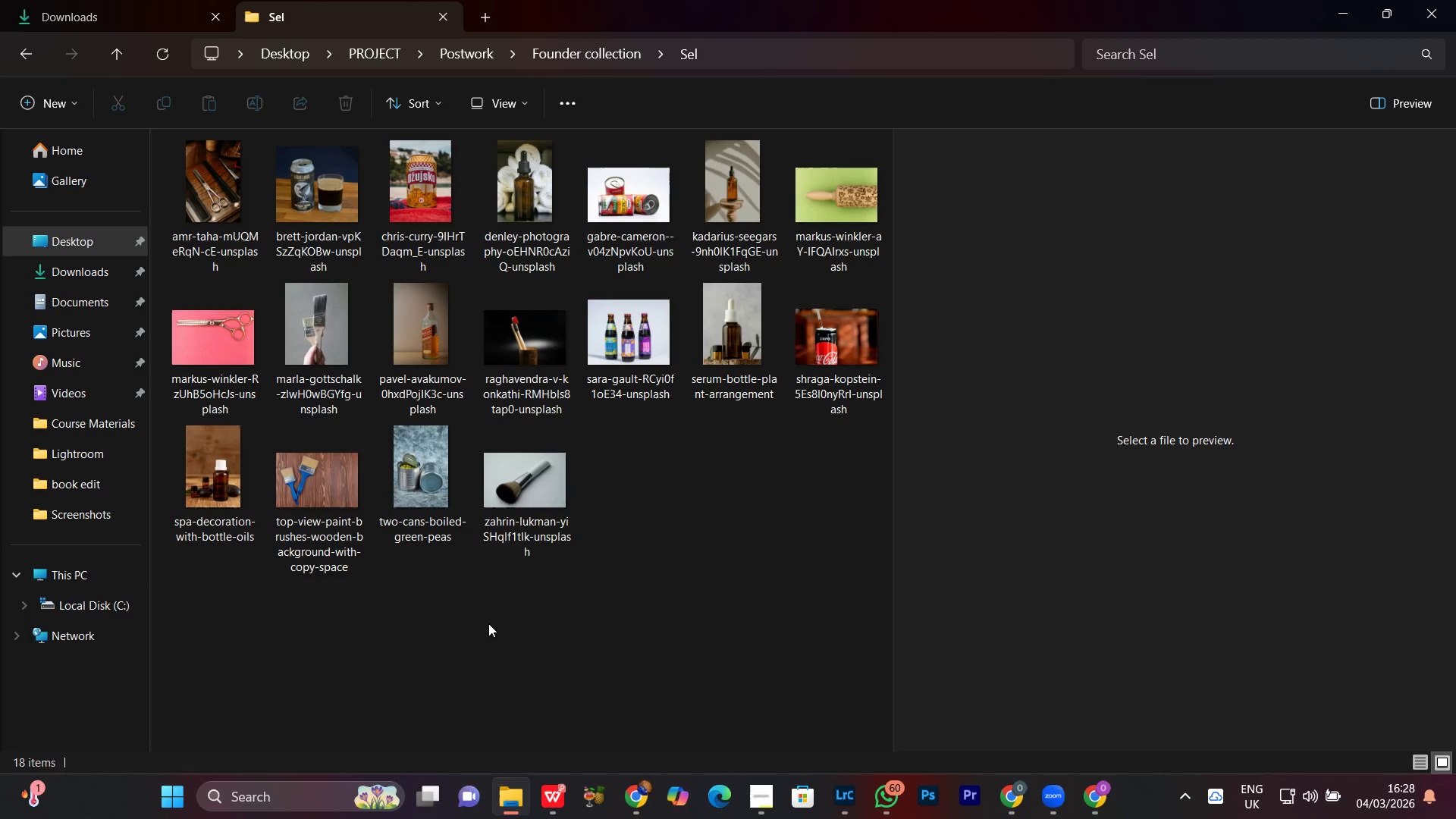 
left_click([541, 531])
 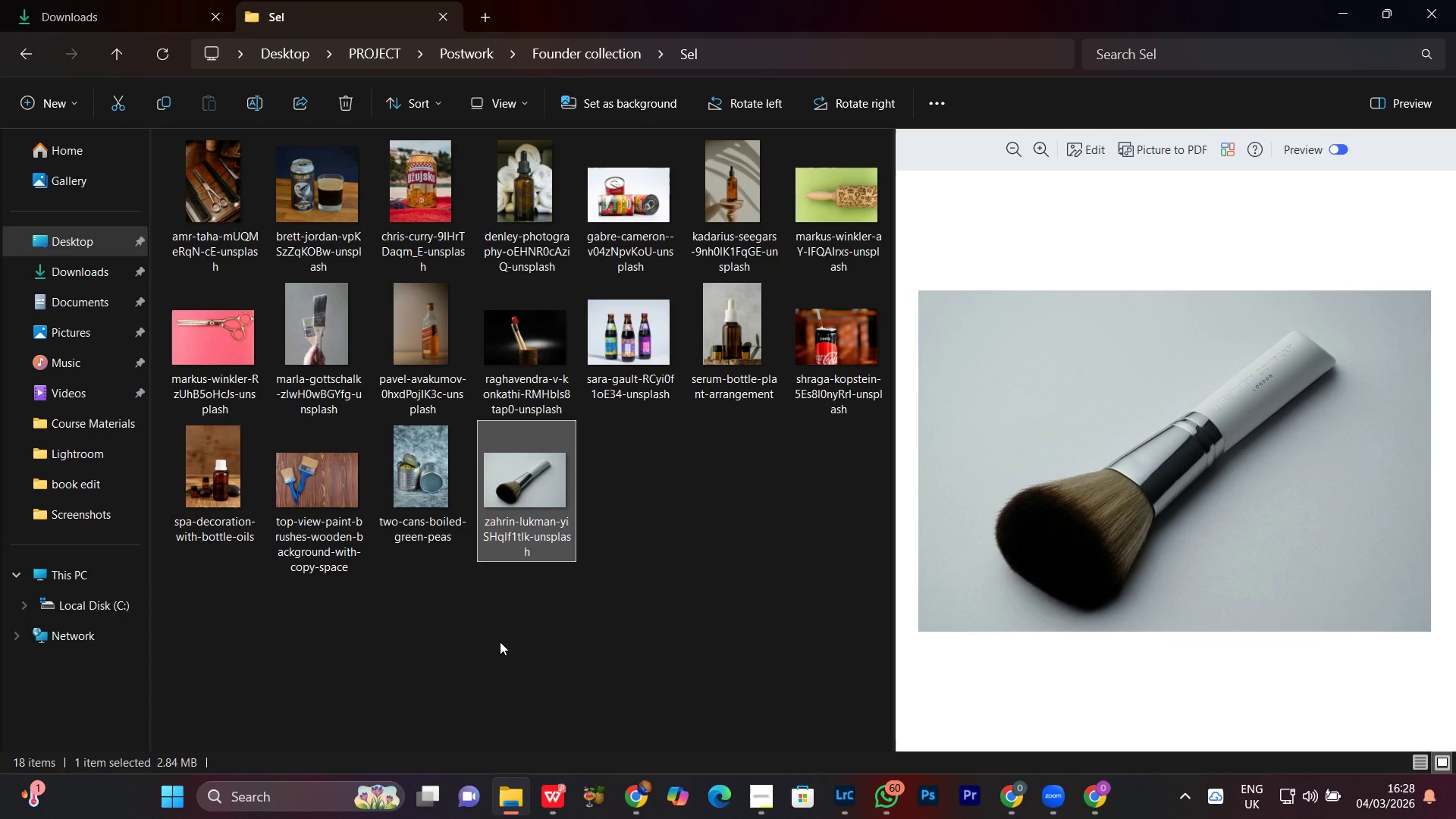 
left_click([491, 648])
 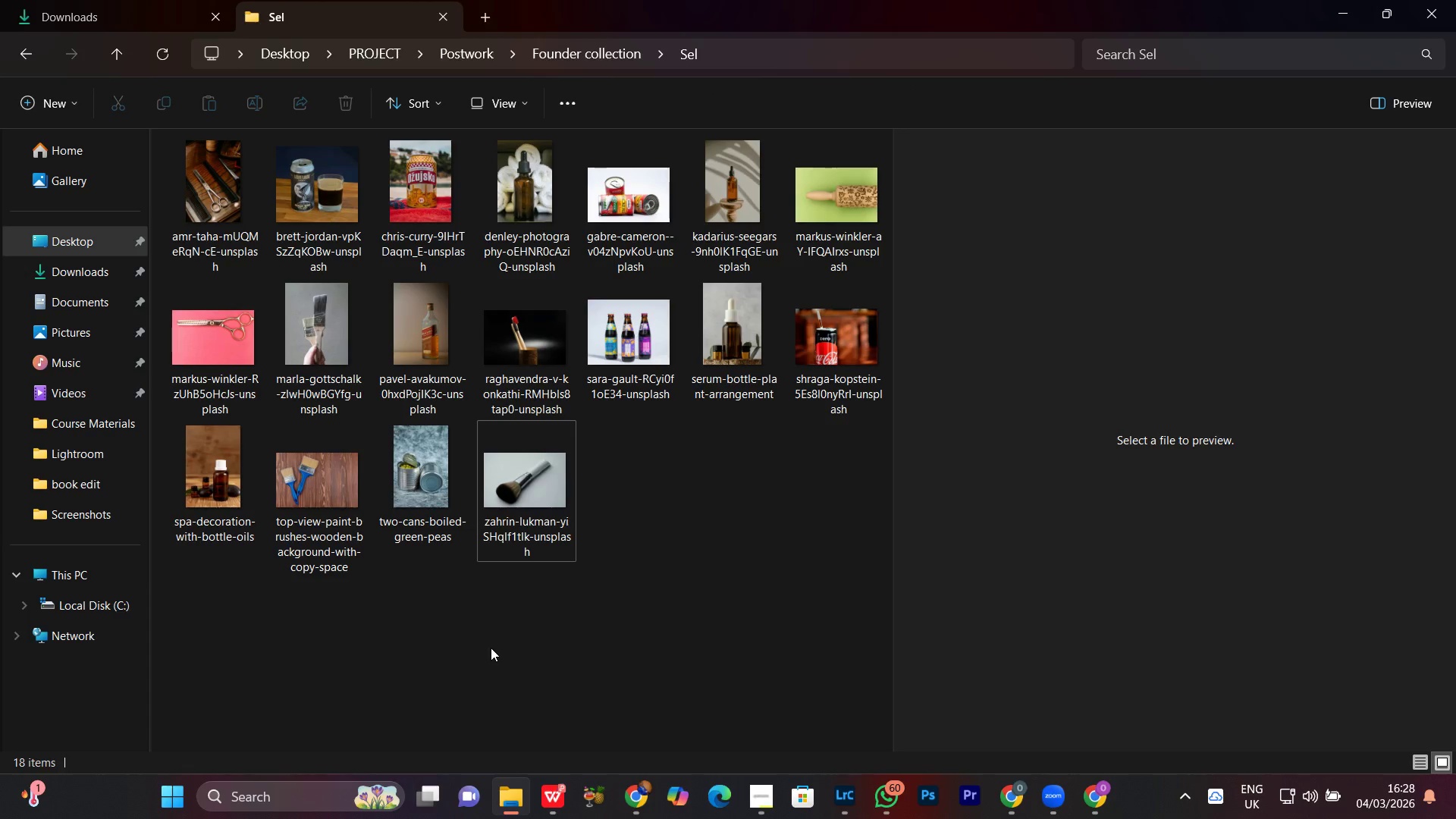 
left_click([491, 648])
 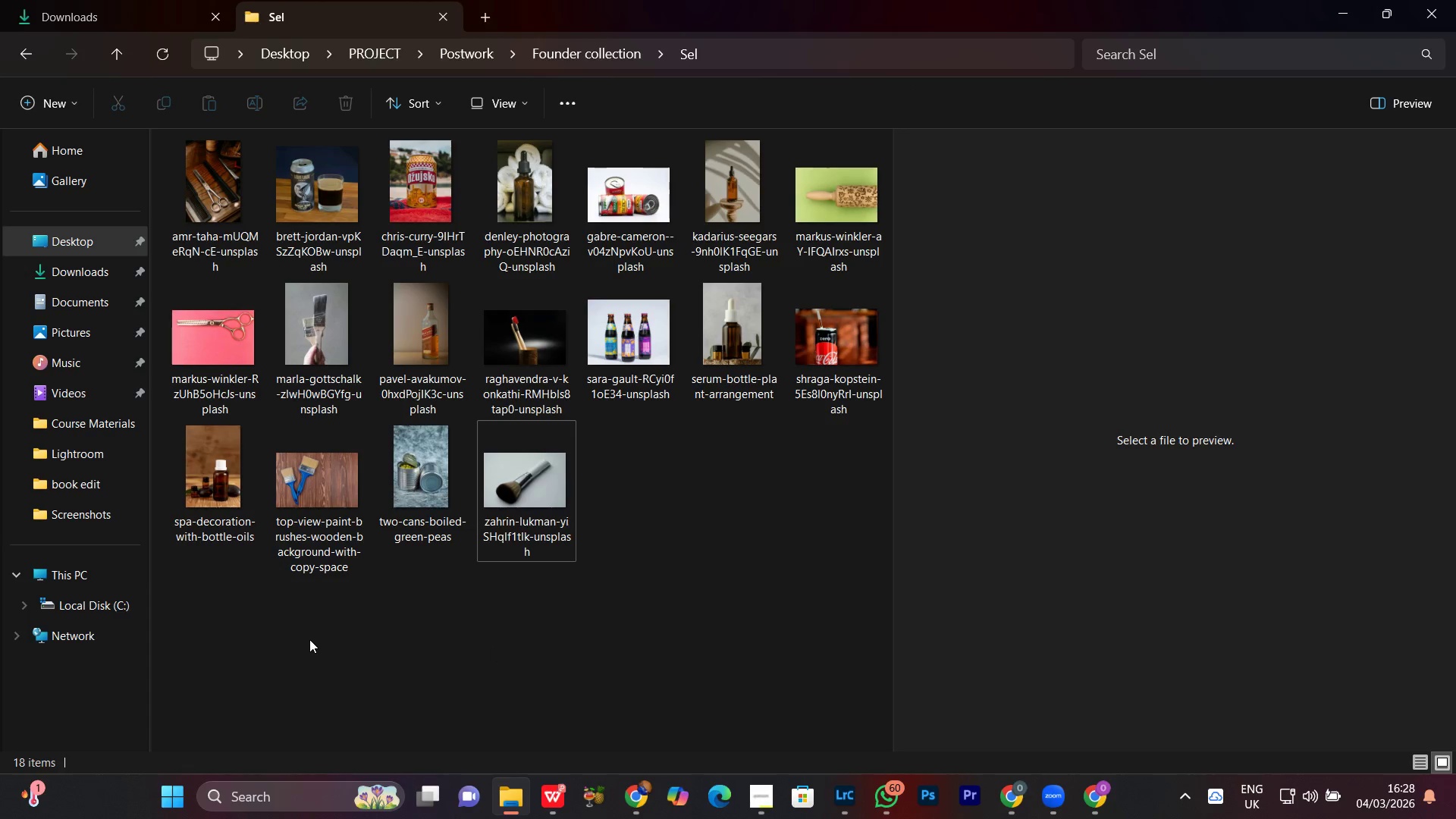 
left_click_drag(start_coordinate=[309, 639], to_coordinate=[311, 211])
 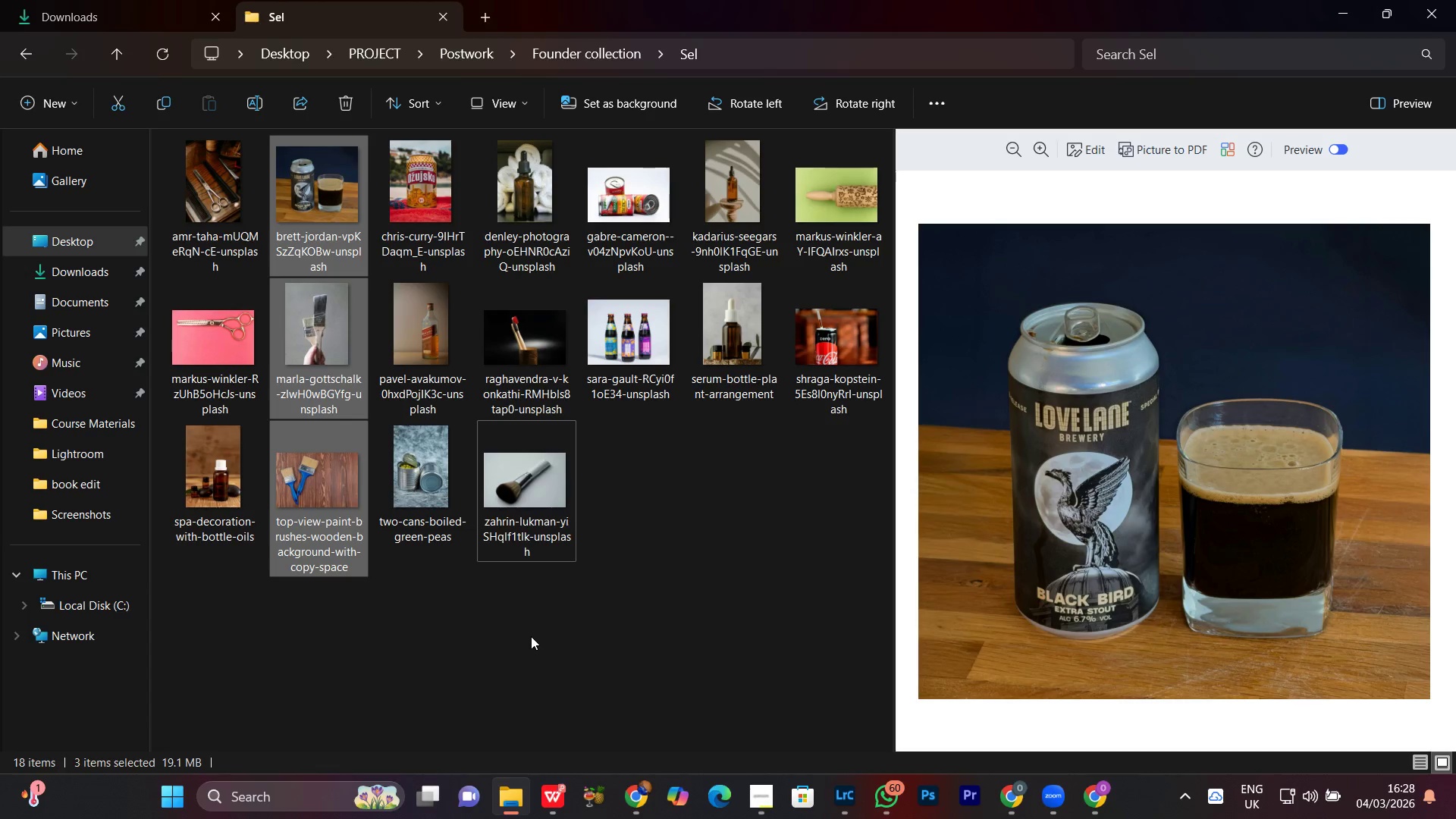 
left_click_drag(start_coordinate=[531, 636], to_coordinate=[536, 215])
 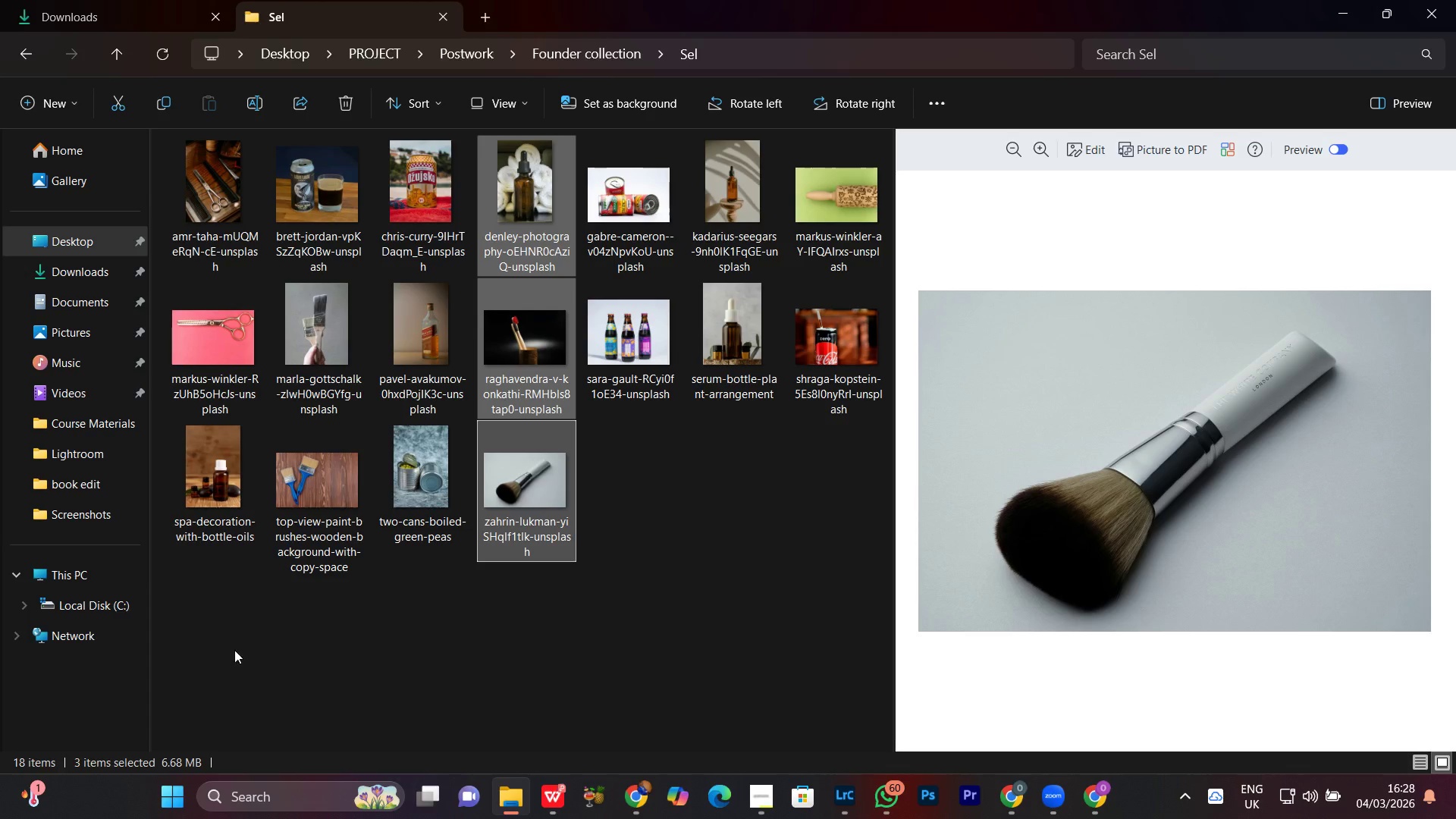 
hold_key(key=ControlLeft, duration=1.19)
left_click_drag(start_coordinate=[299, 673], to_coordinate=[331, 202])
 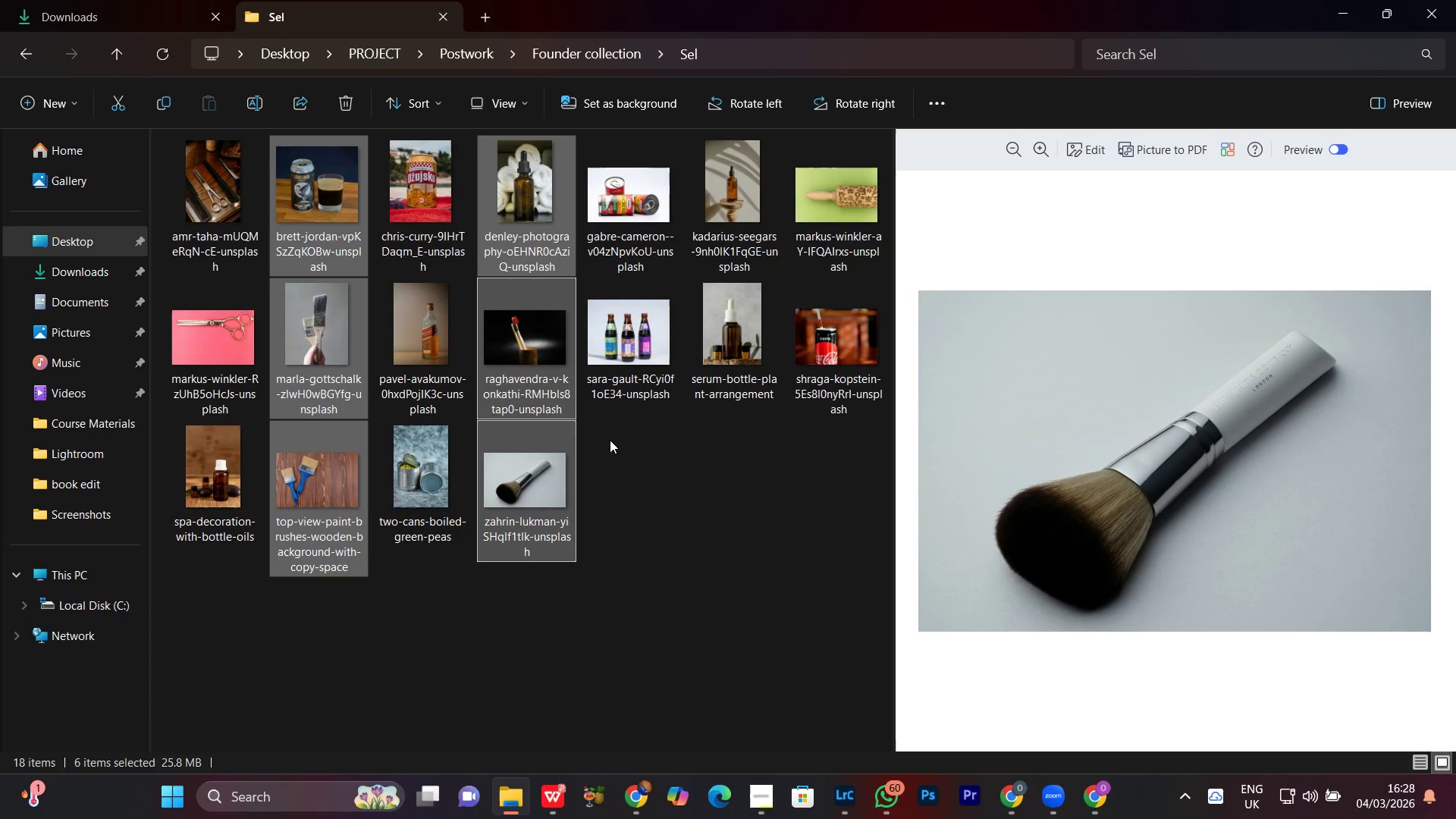 
hold_key(key=ControlLeft, duration=1.5)
left_click_drag(start_coordinate=[730, 529], to_coordinate=[735, 192])
 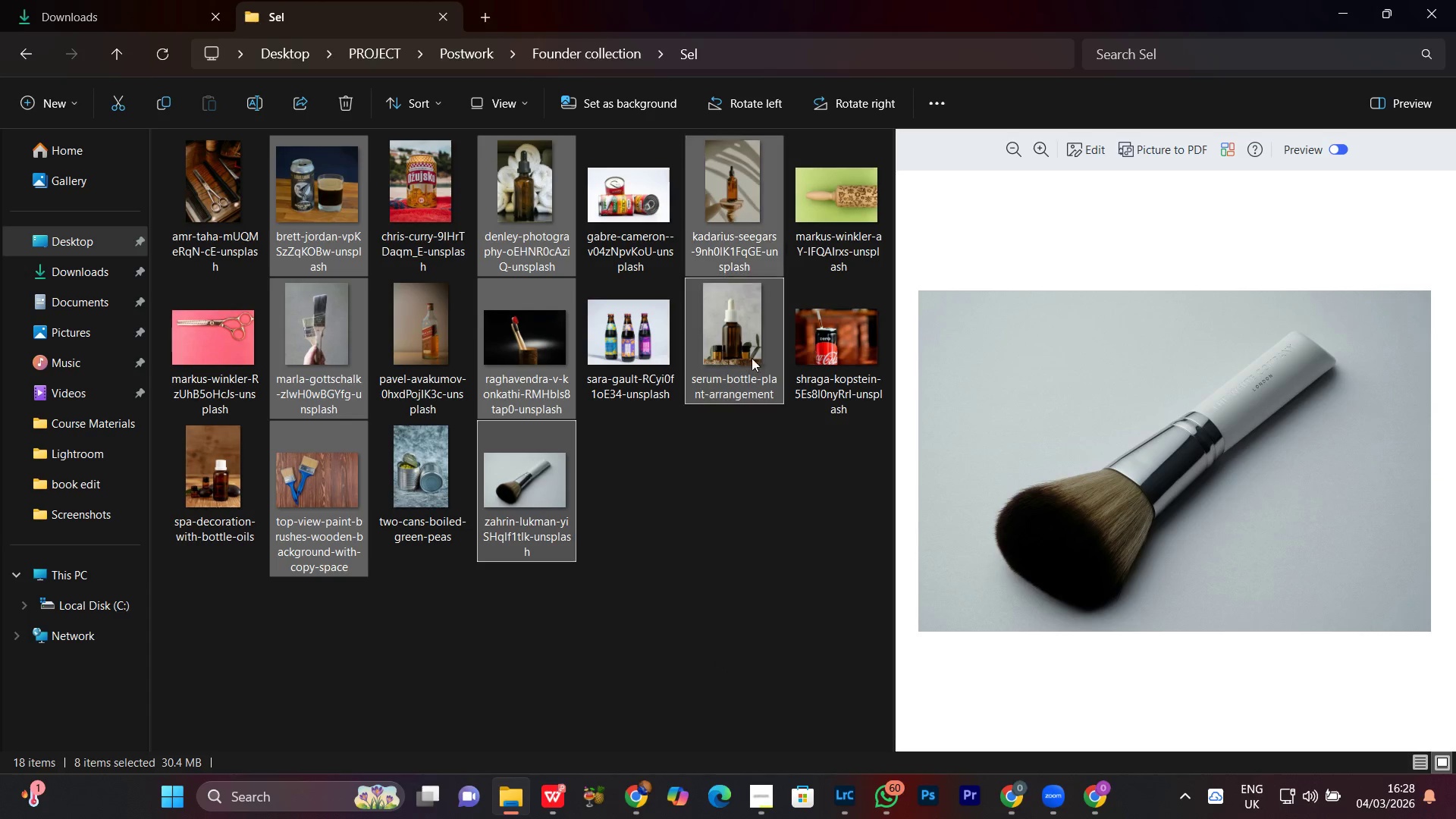 
key(Control+ControlLeft)
 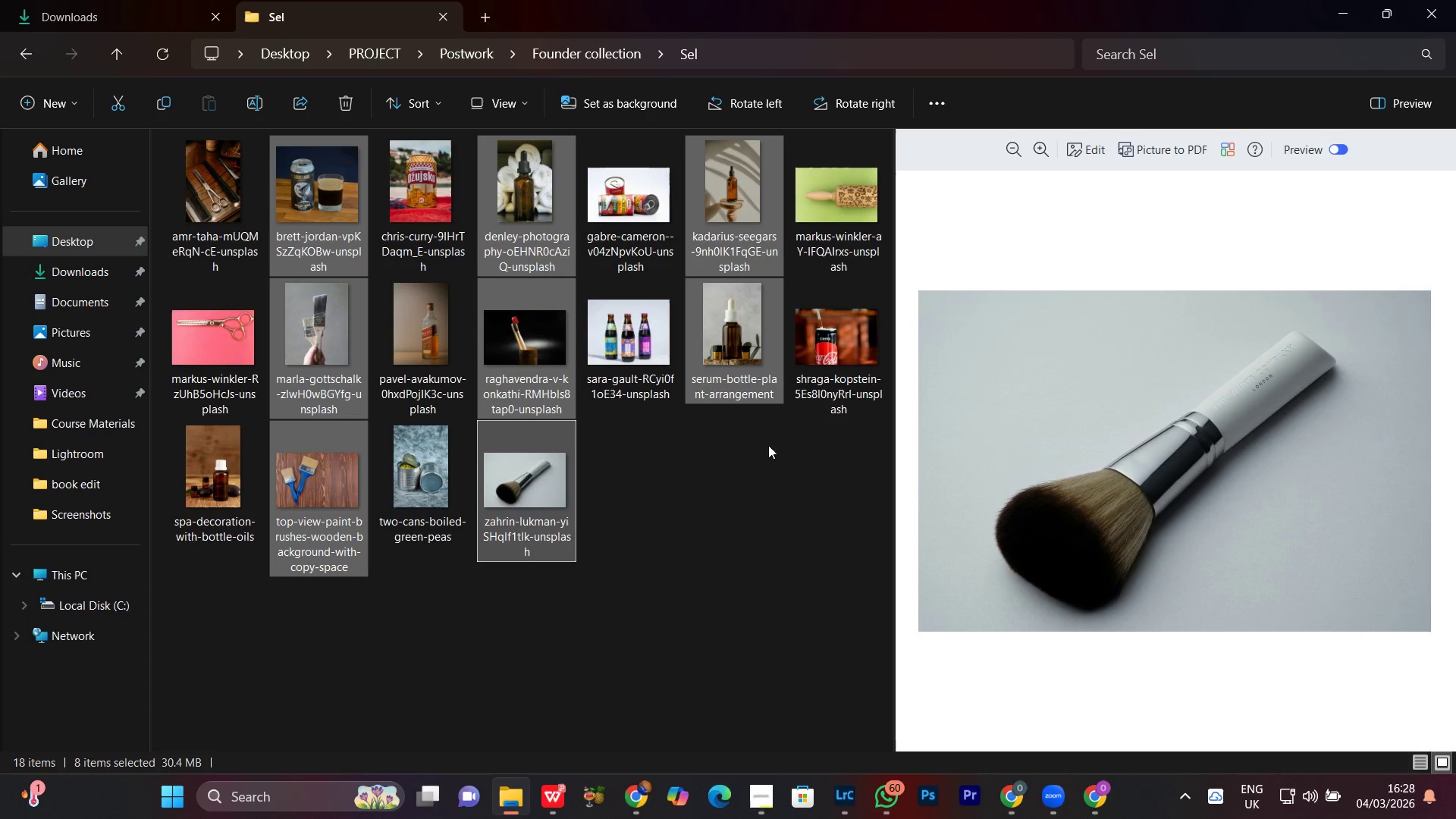 
key(Control+ControlLeft)
 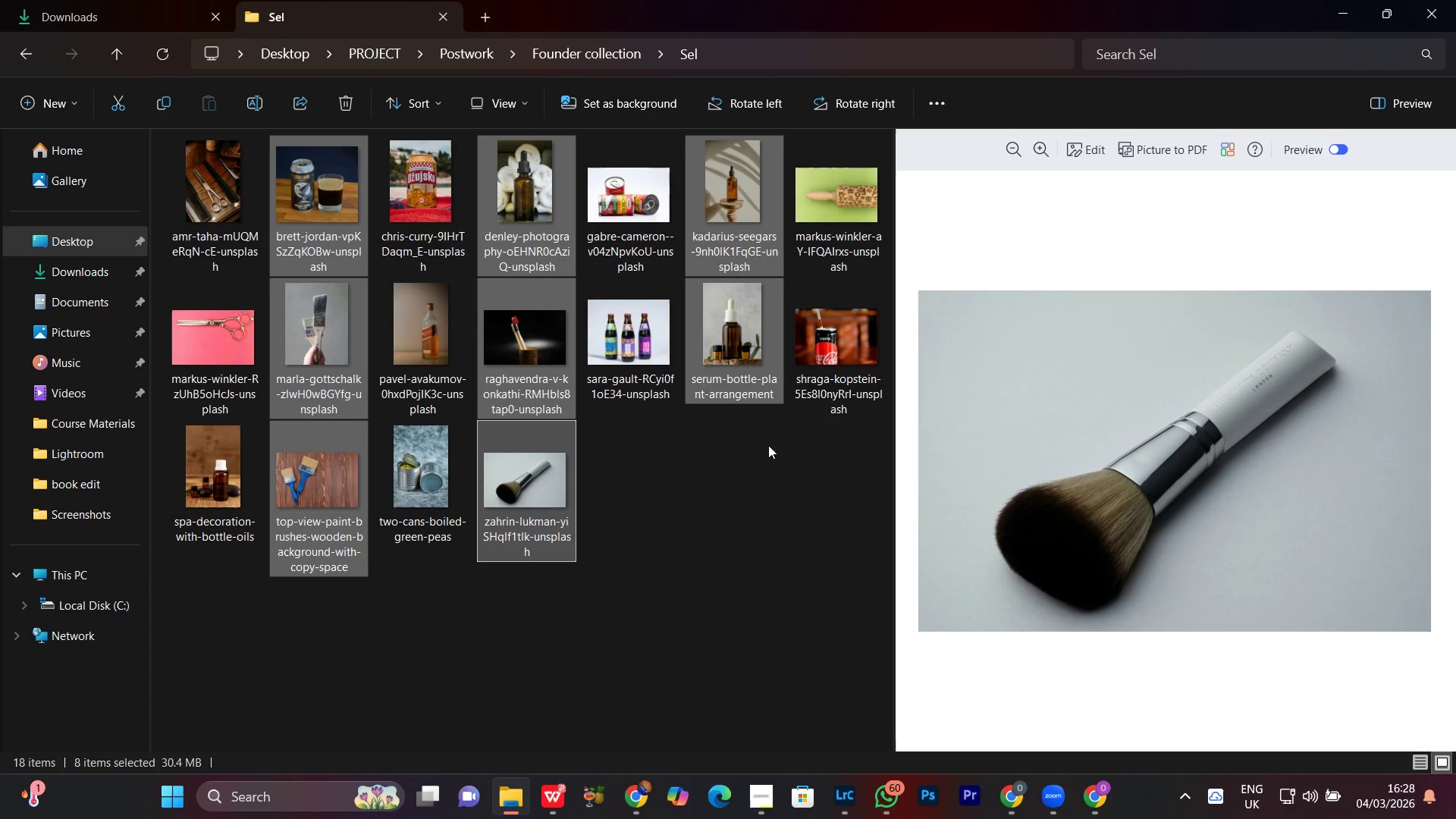 
key(Control+ControlLeft)
 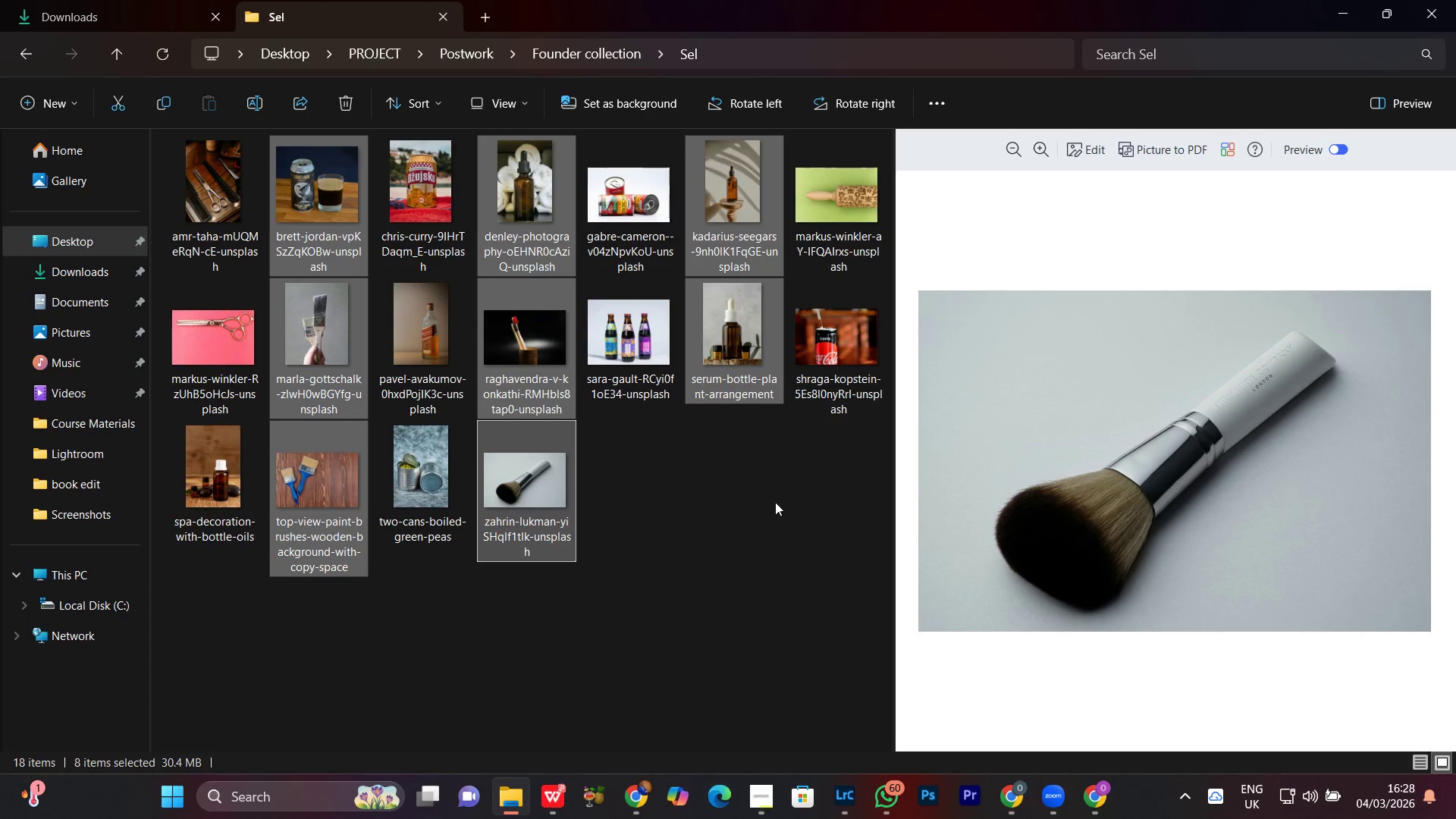 
key(Control+ControlLeft)
 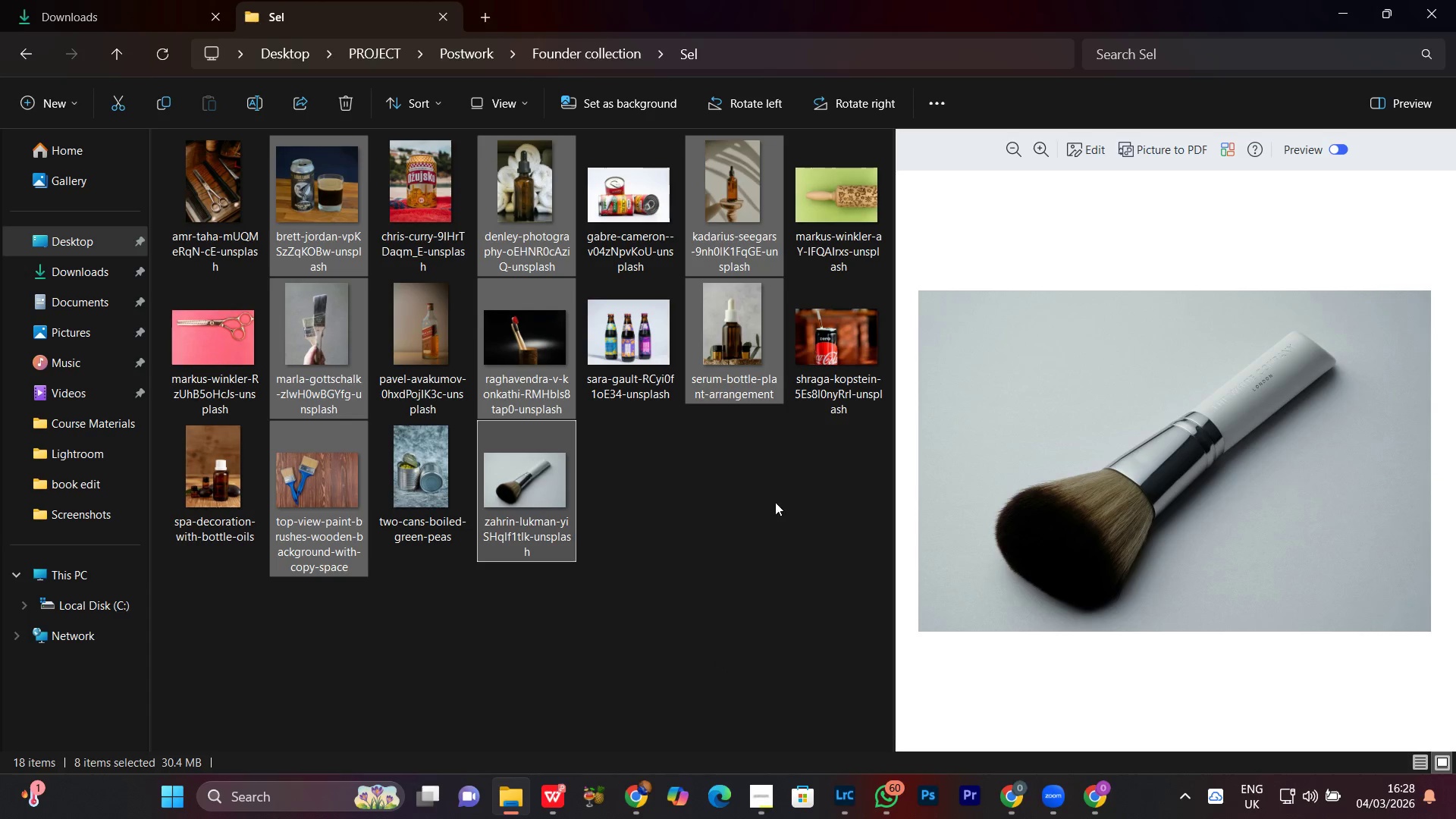 
key(Control+ControlLeft)
 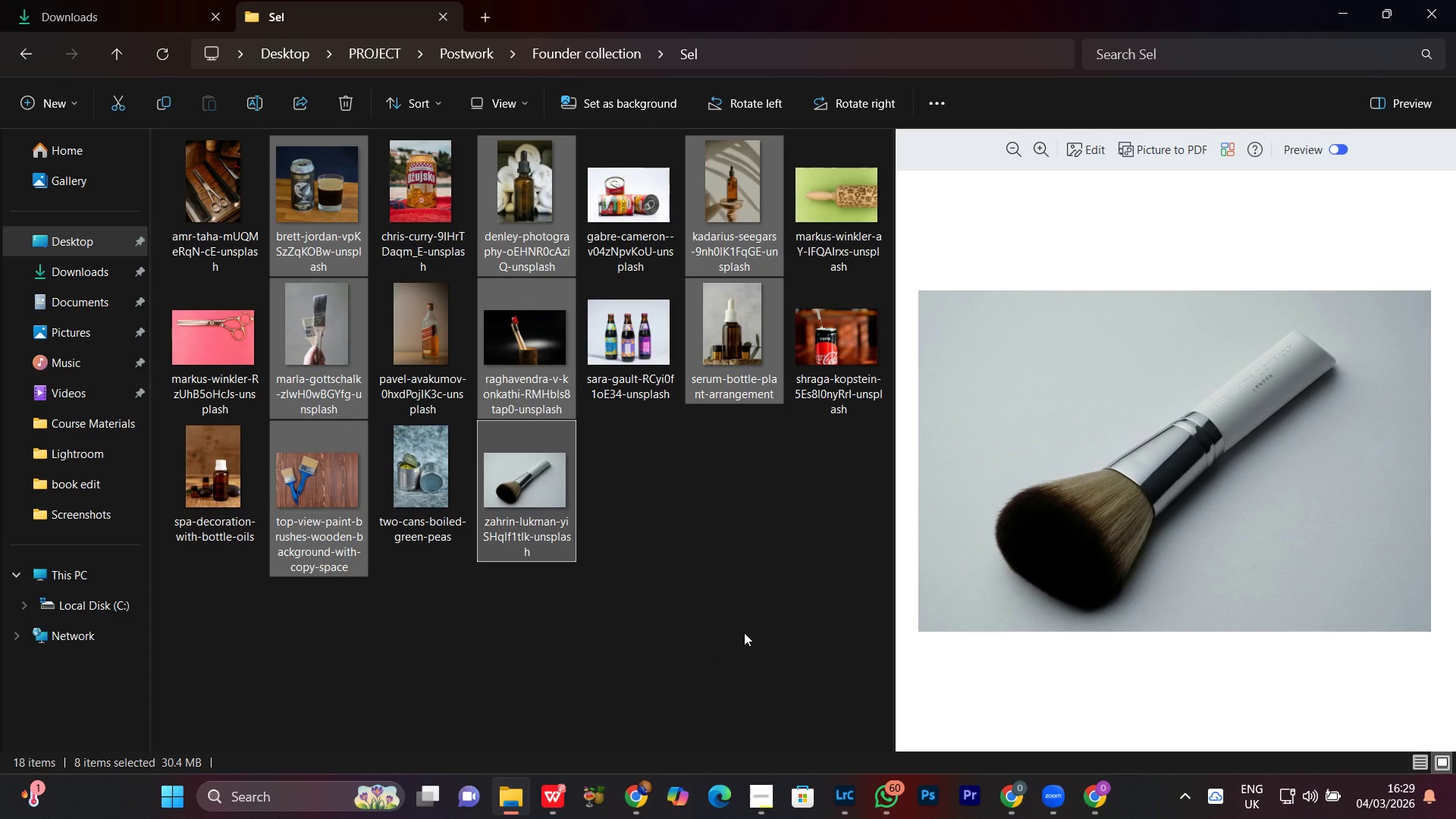 
wait(6.61)
 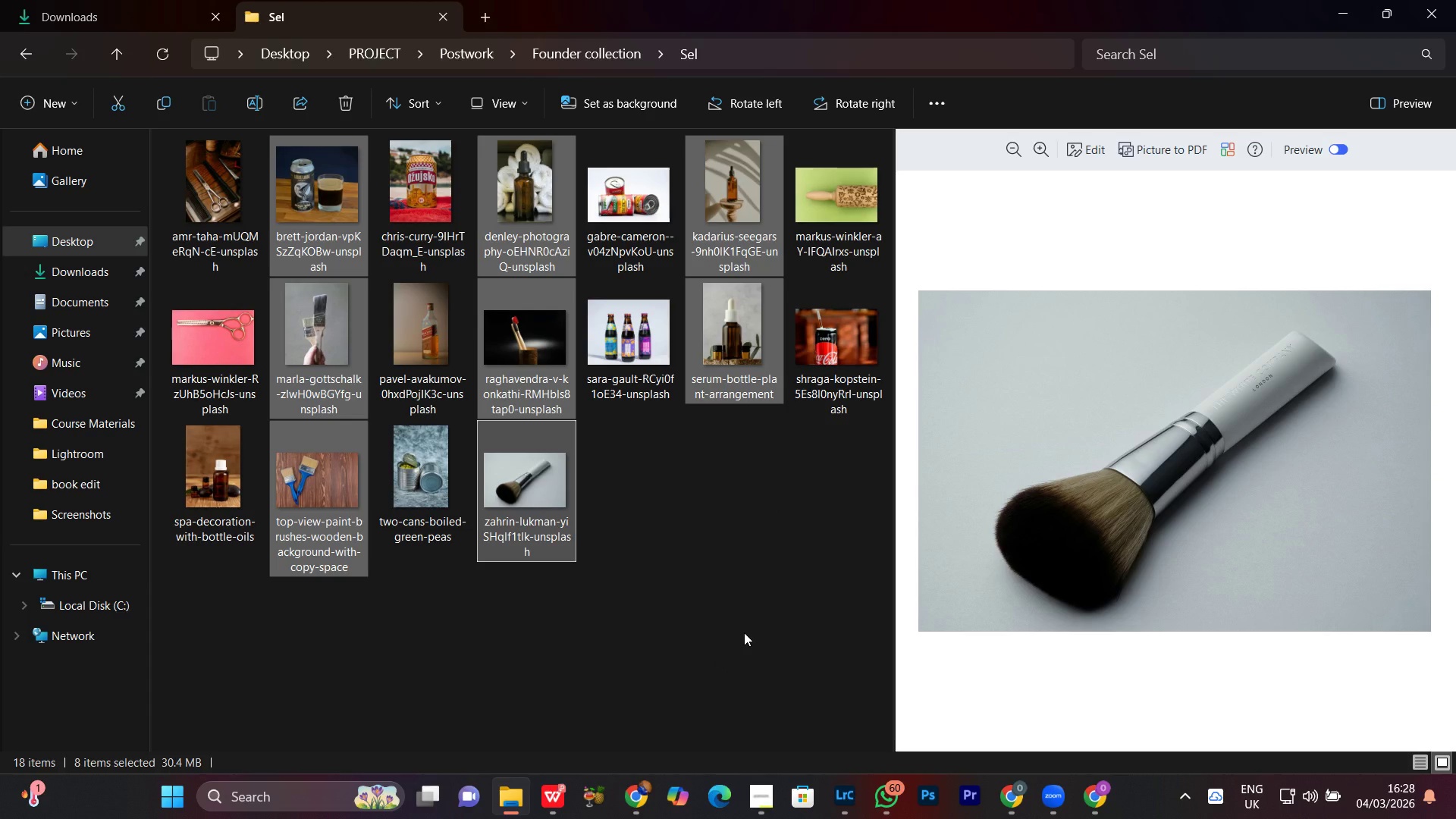 
left_click([694, 668])
 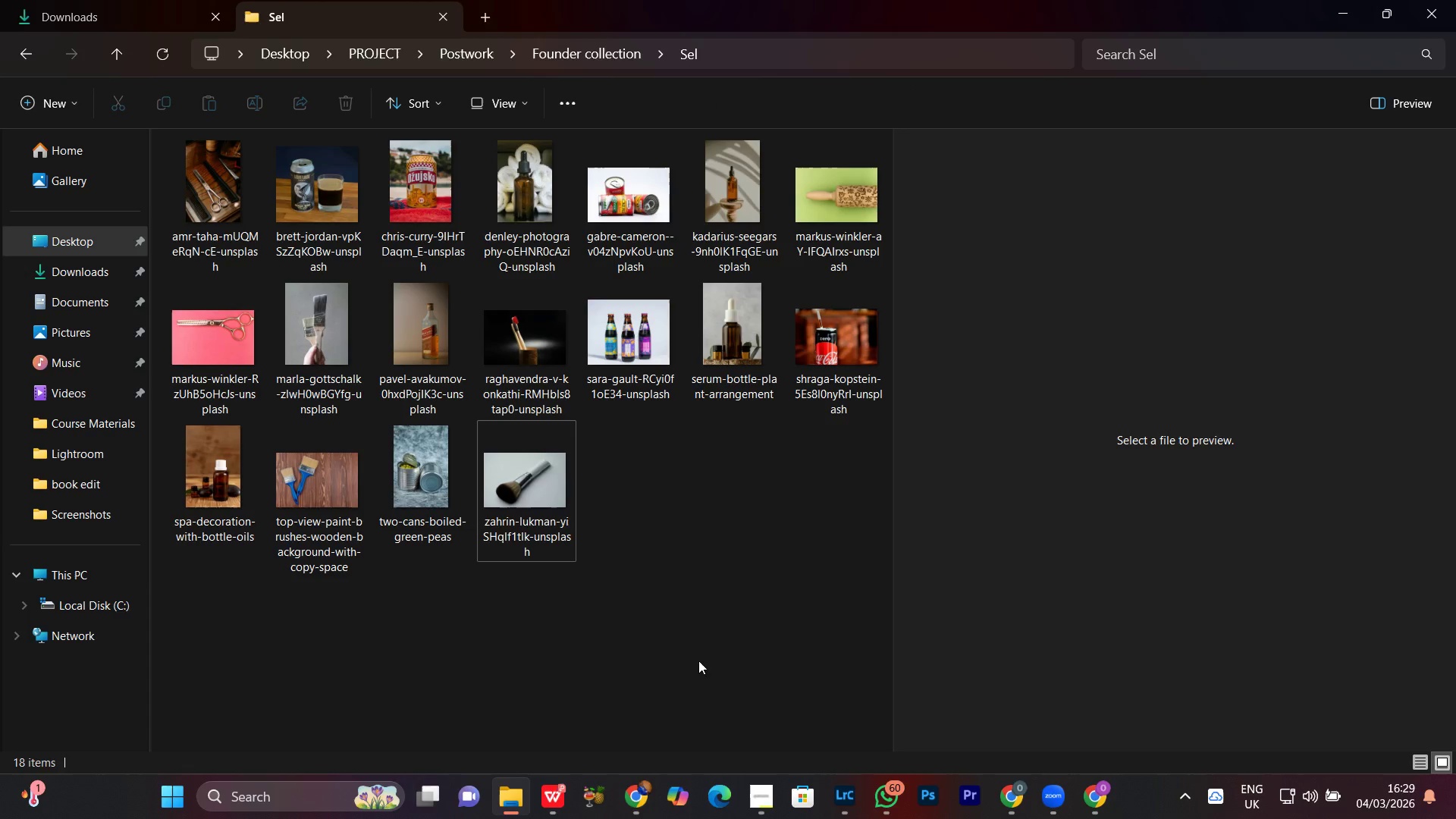 
scroll: coordinate [1033, 391], scroll_direction: up, amount: 3.0
 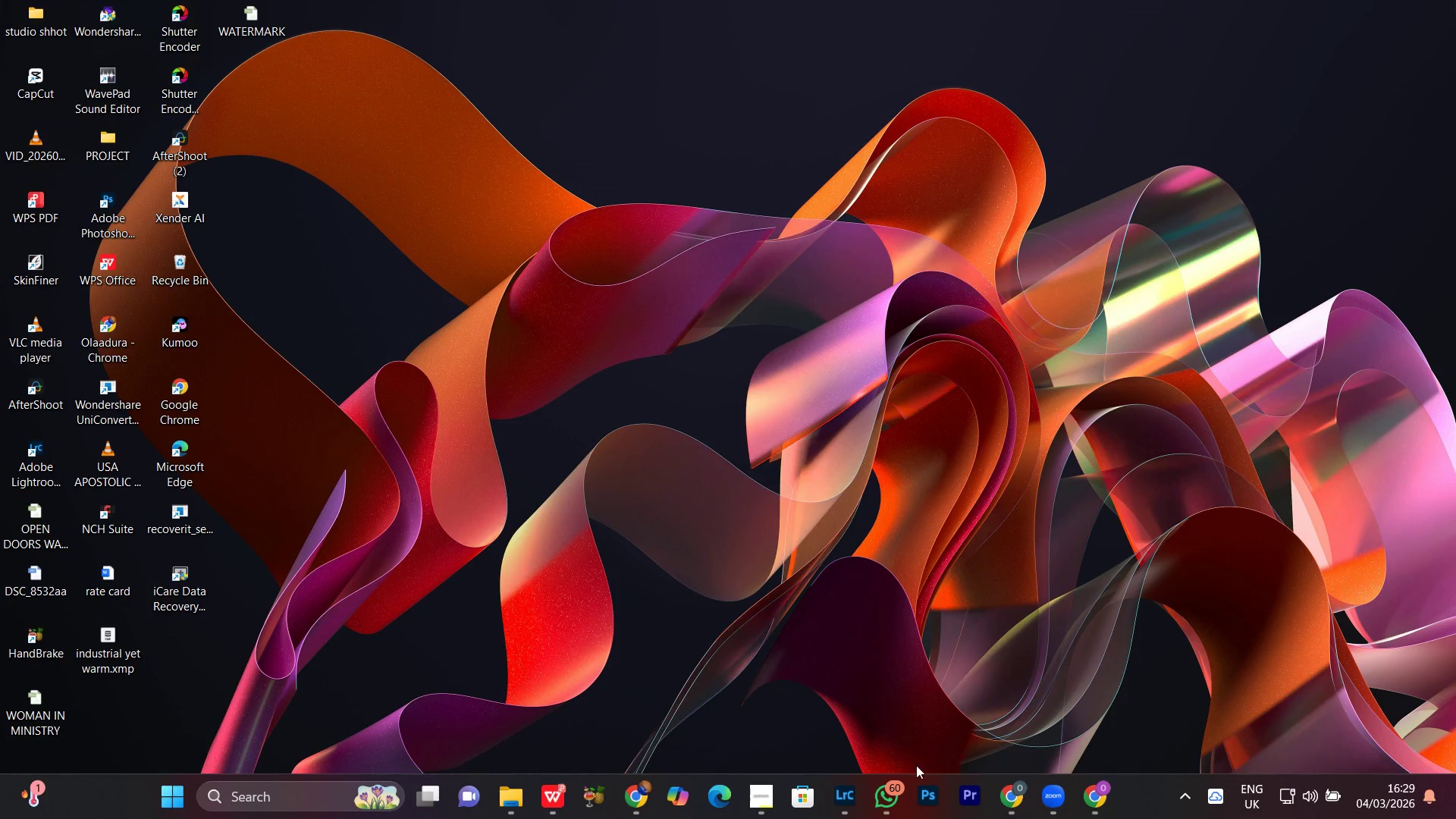 
left_click([848, 799])
 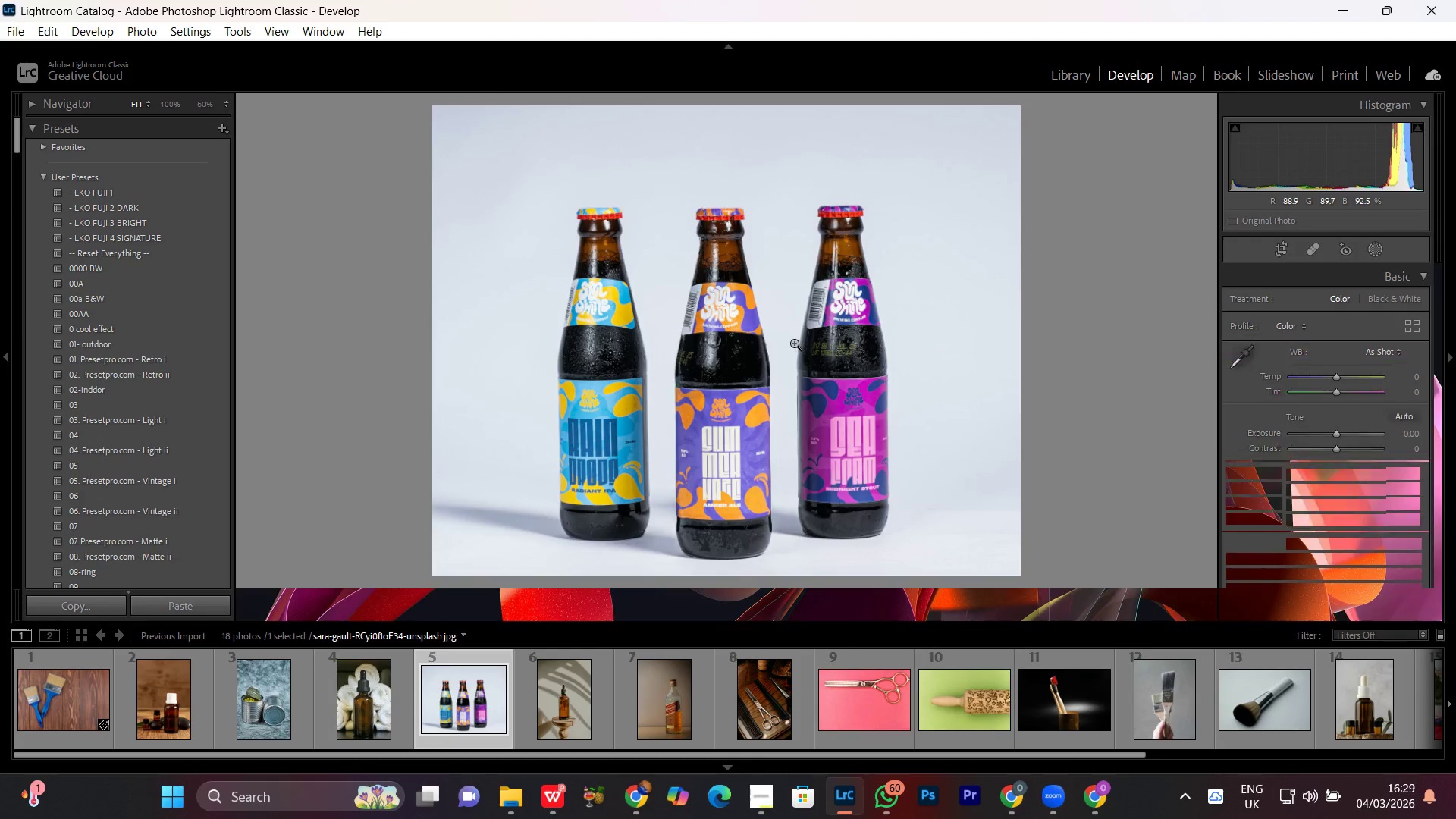 
double_click([788, 348])
 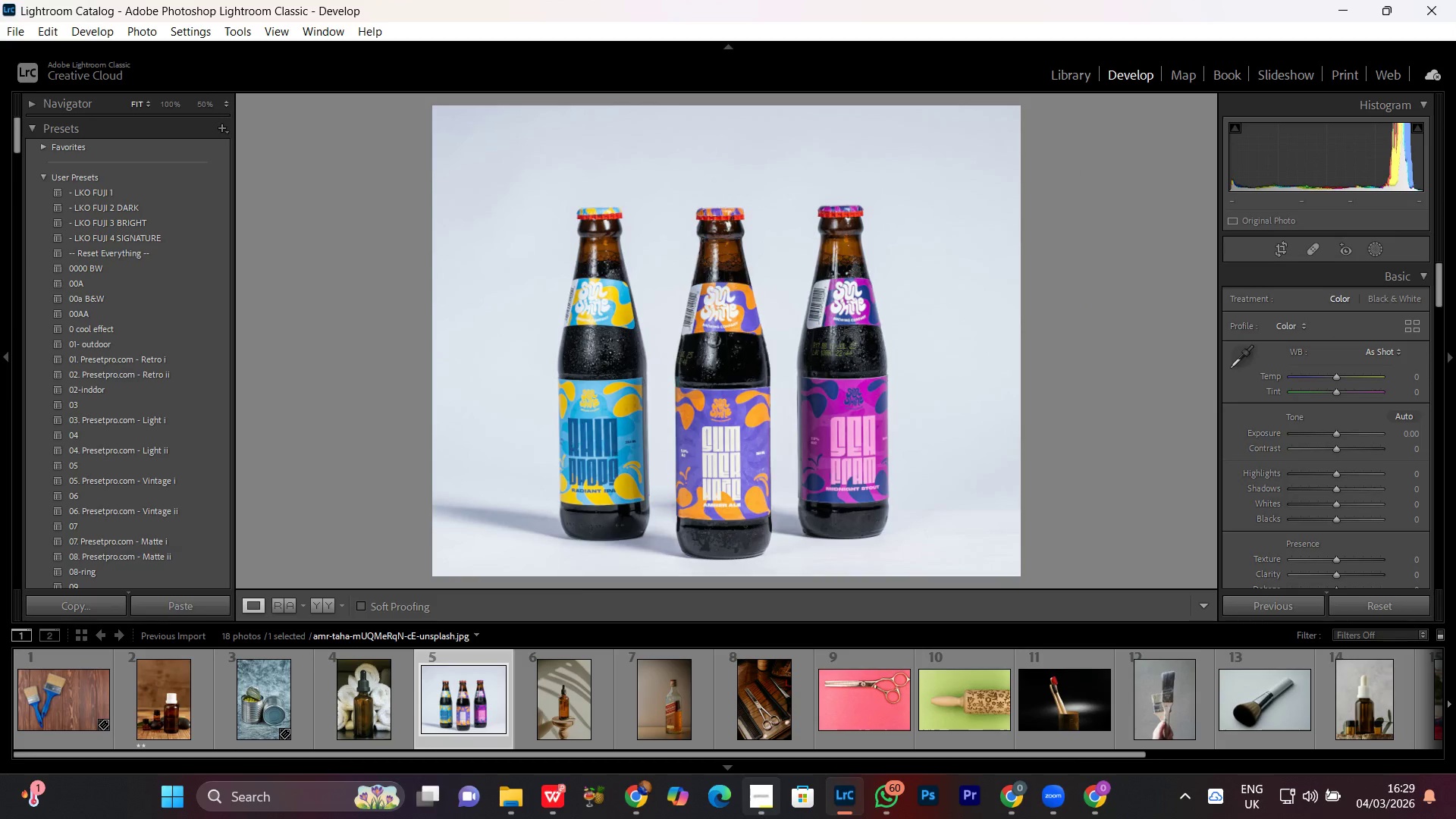 
left_click([764, 818])